 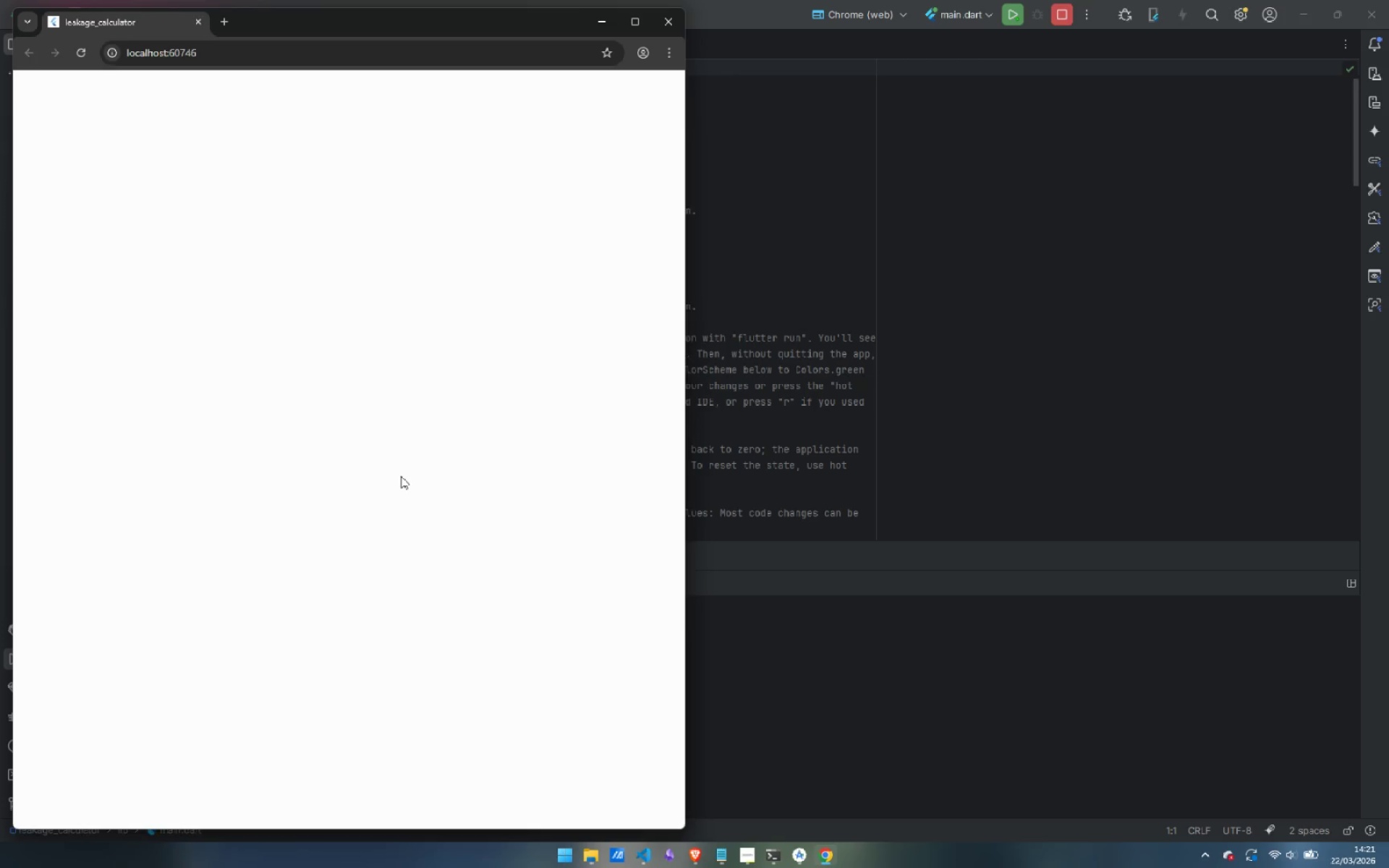 
double_click([654, 801])
 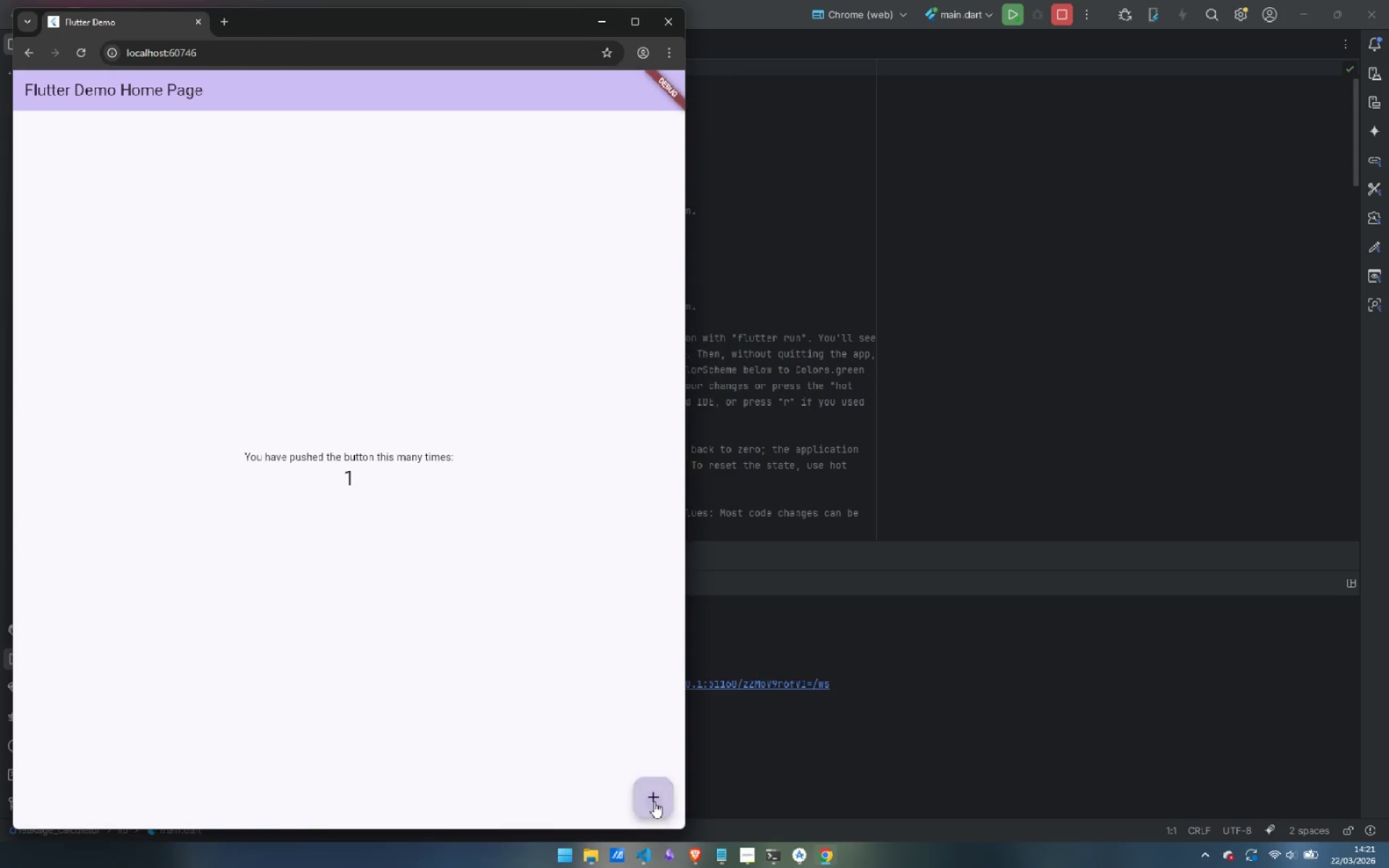 
triple_click([654, 801])
 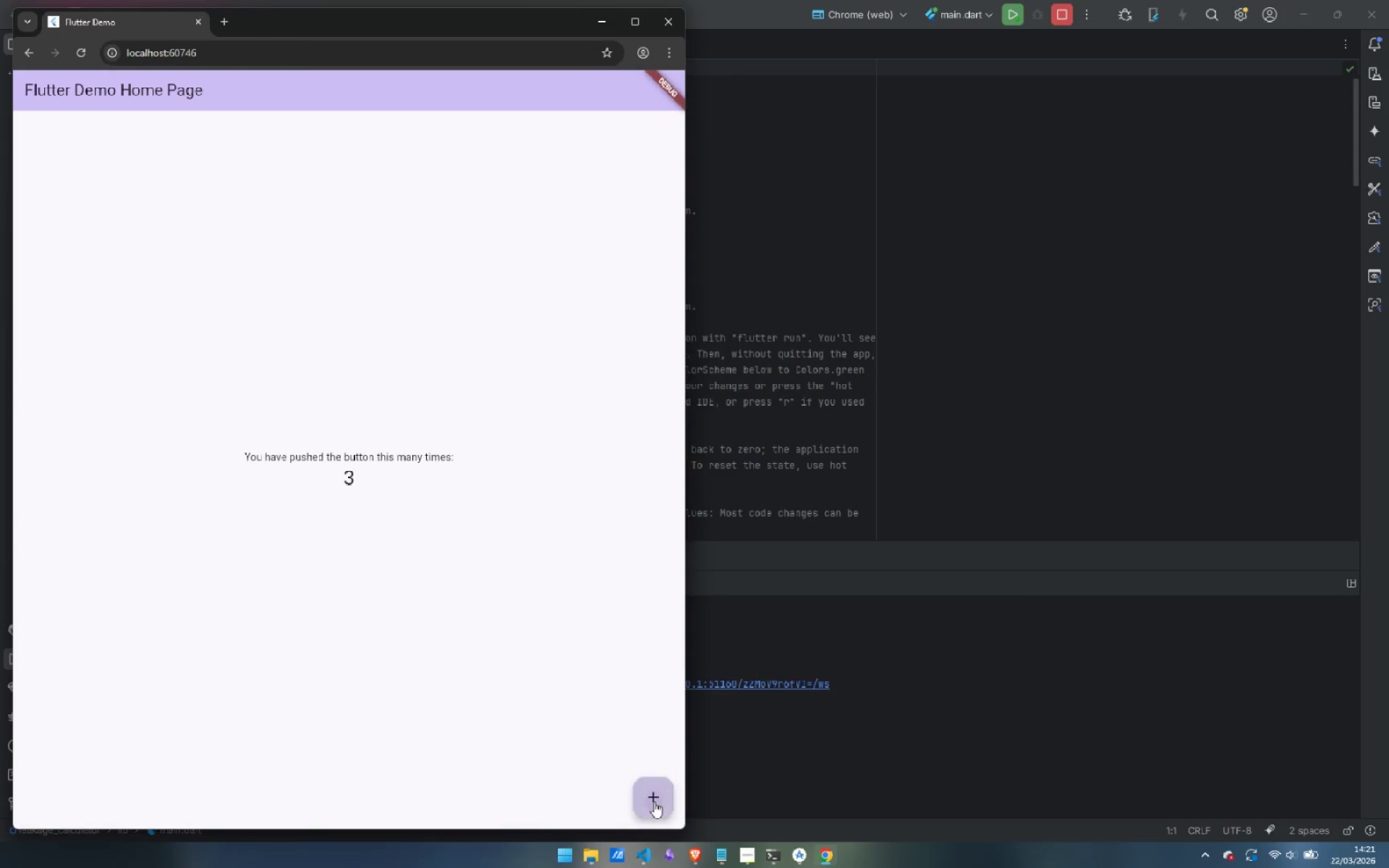 
triple_click([654, 801])
 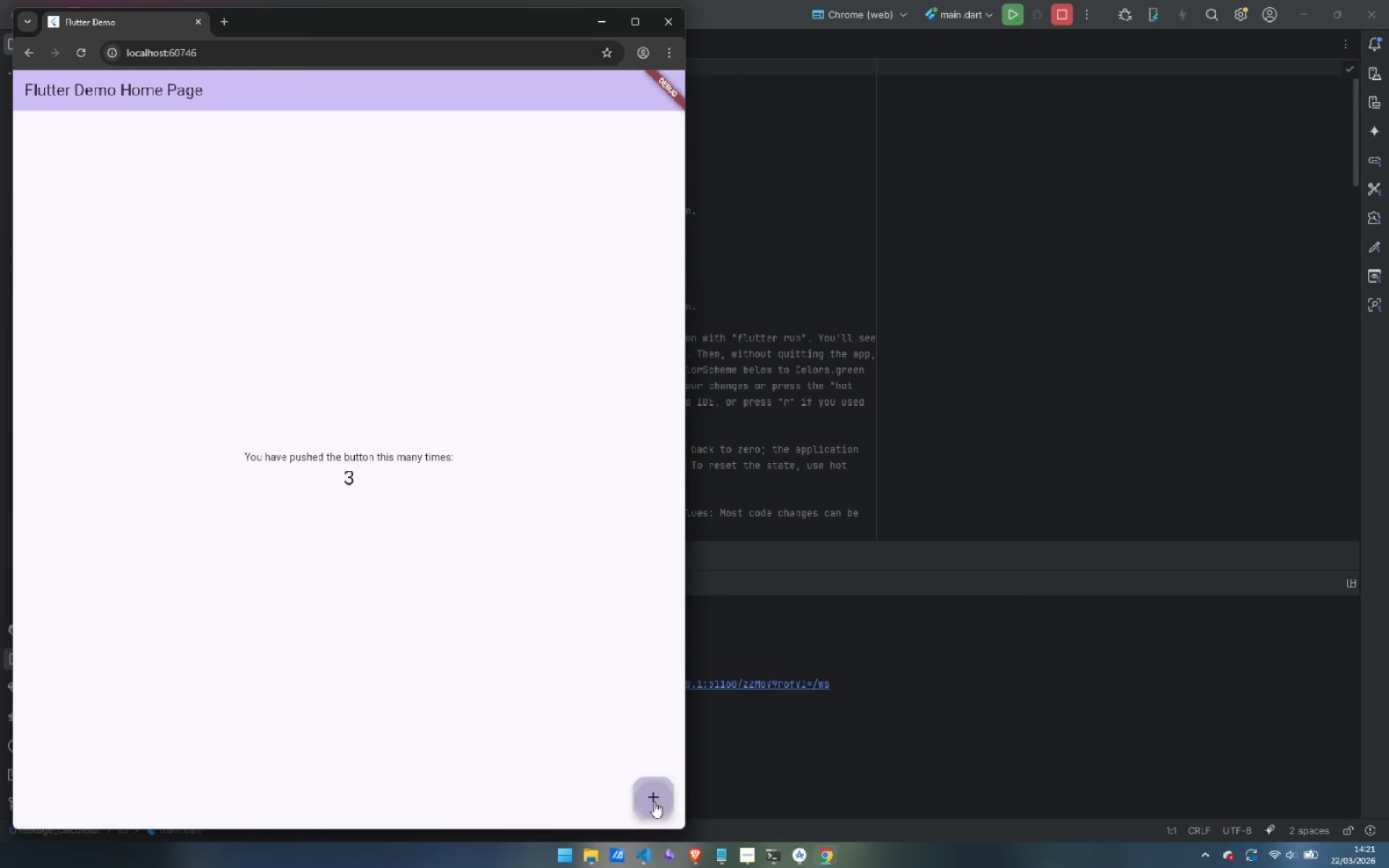 
triple_click([654, 801])
 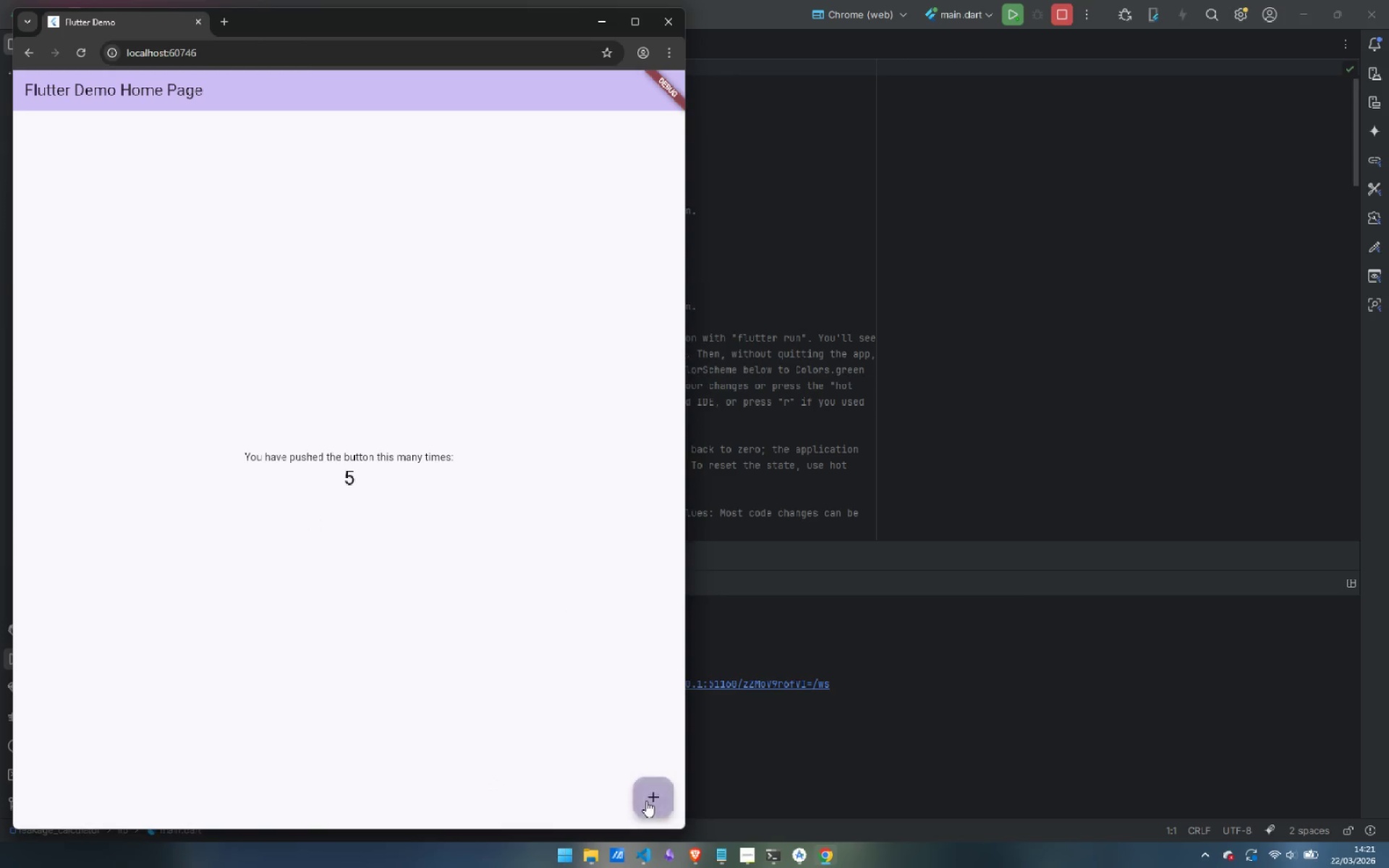 
triple_click([638, 799])
 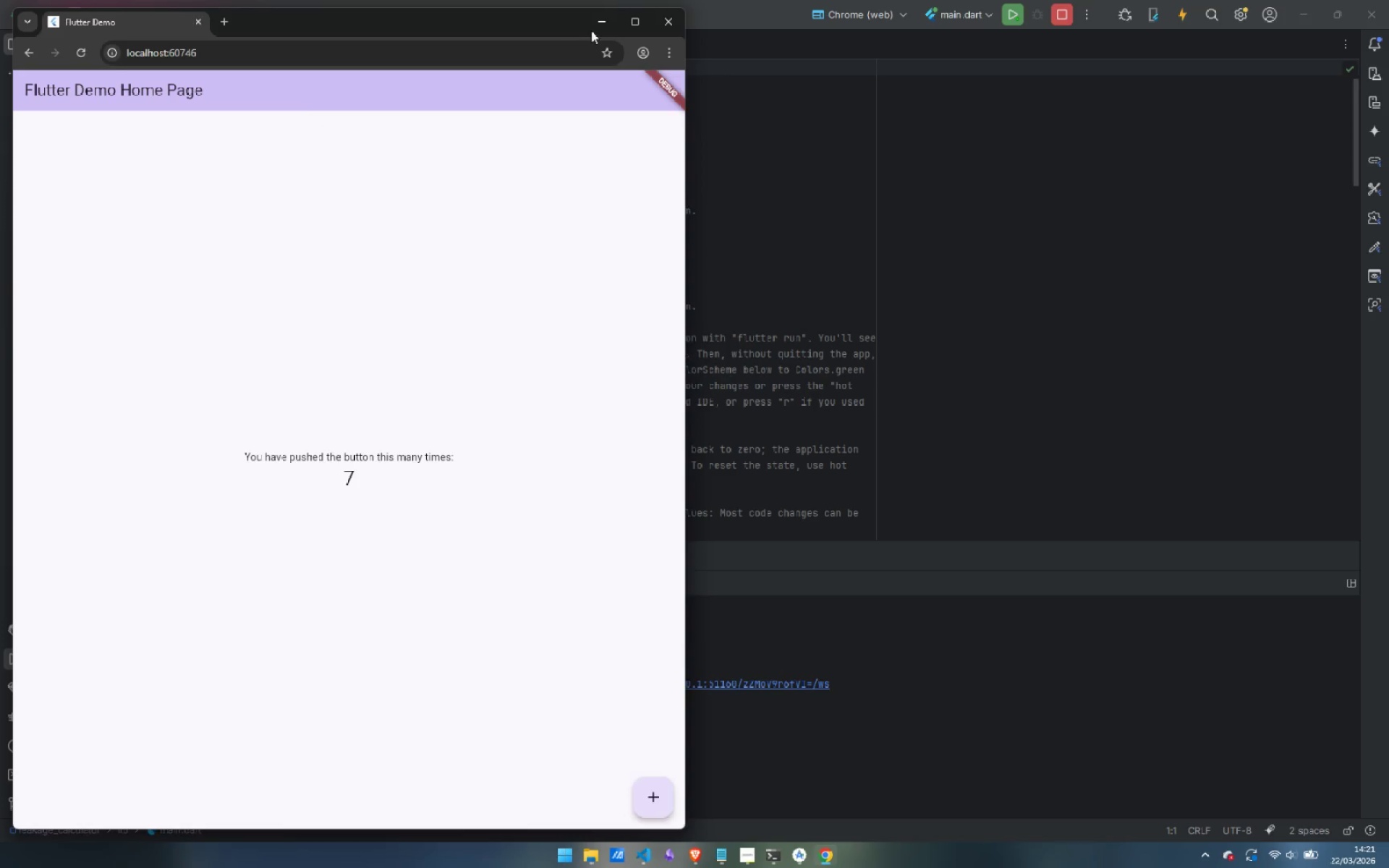 
left_click([606, 25])
 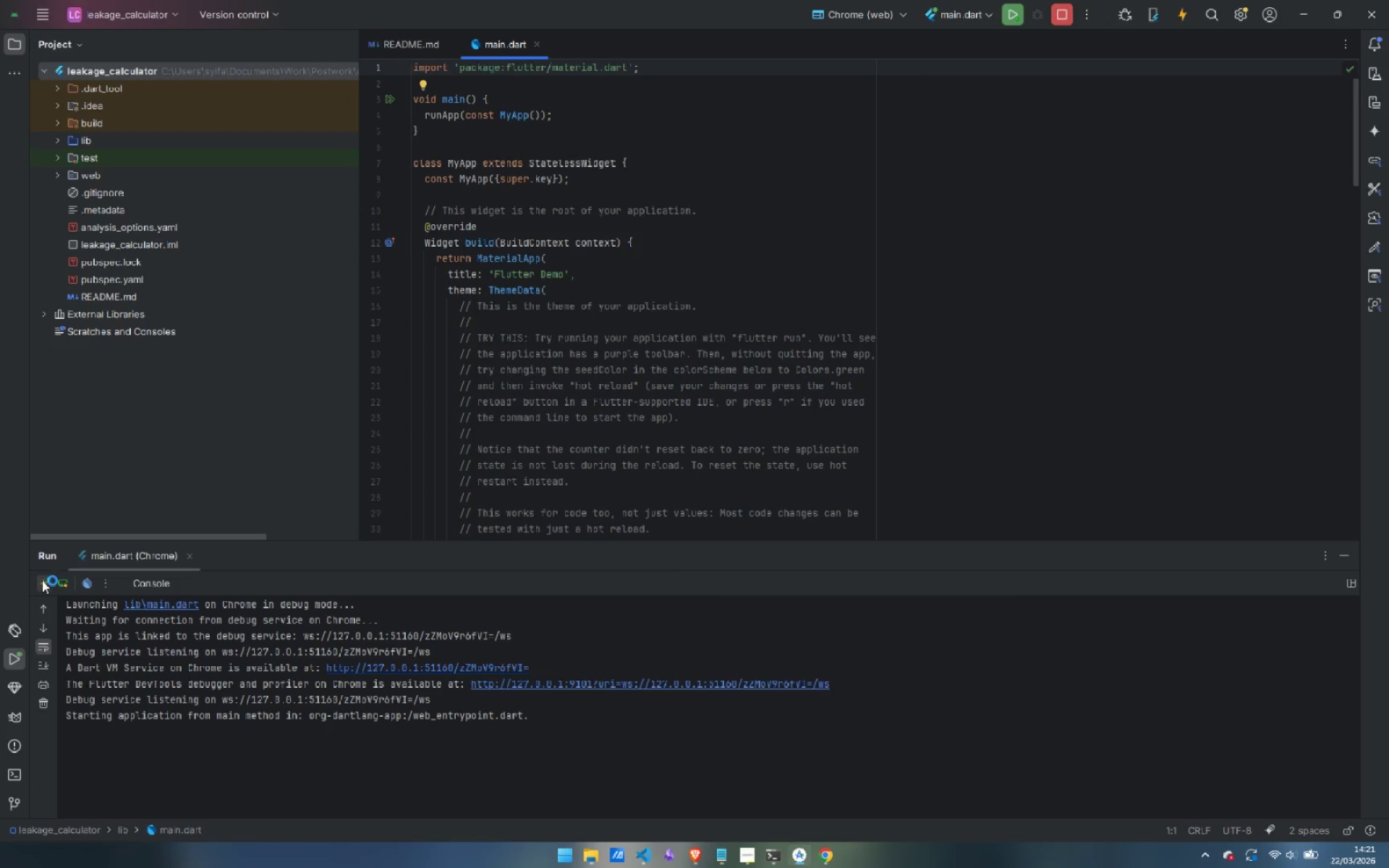 
left_click([42, 580])
 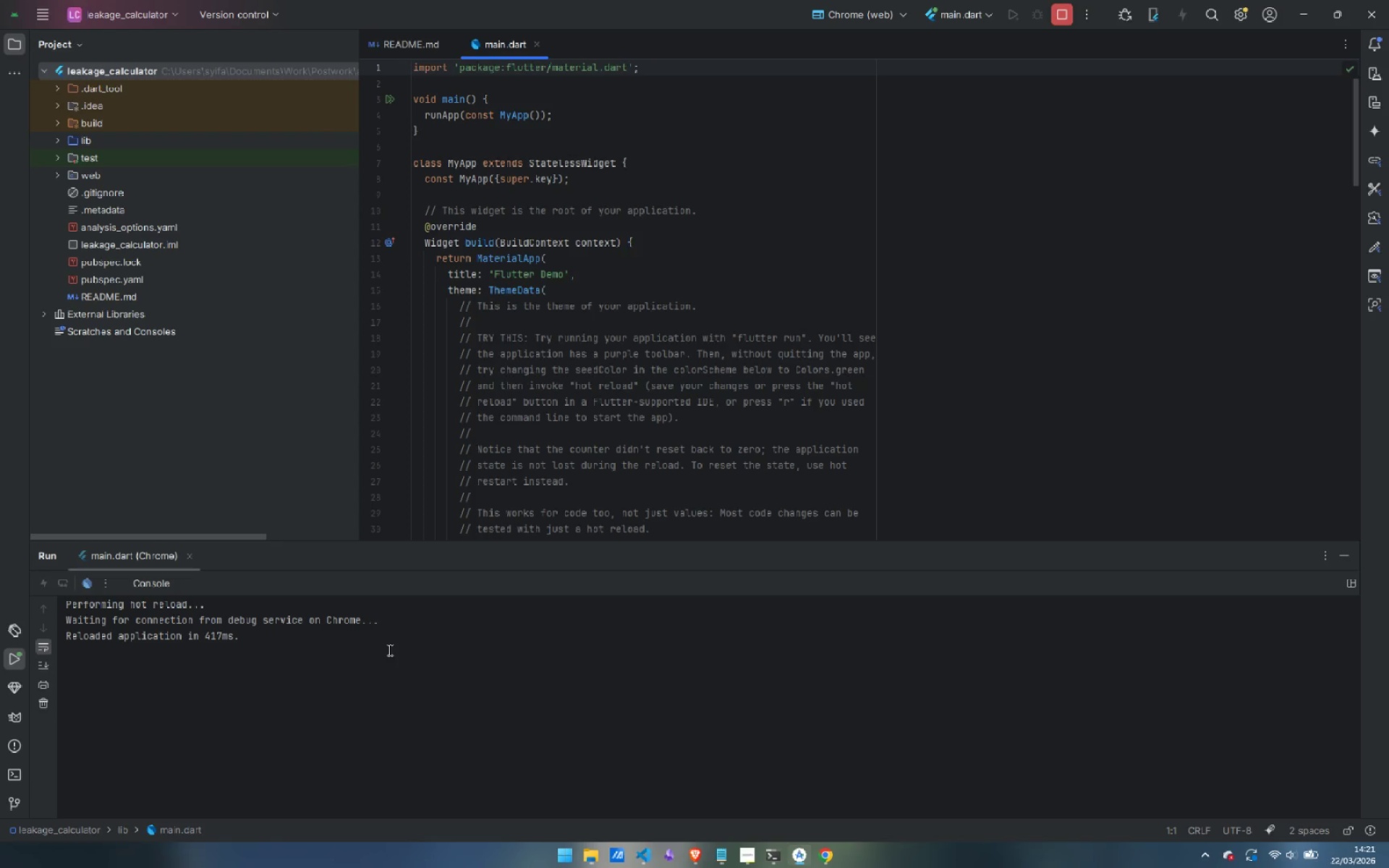 
wait(5.94)
 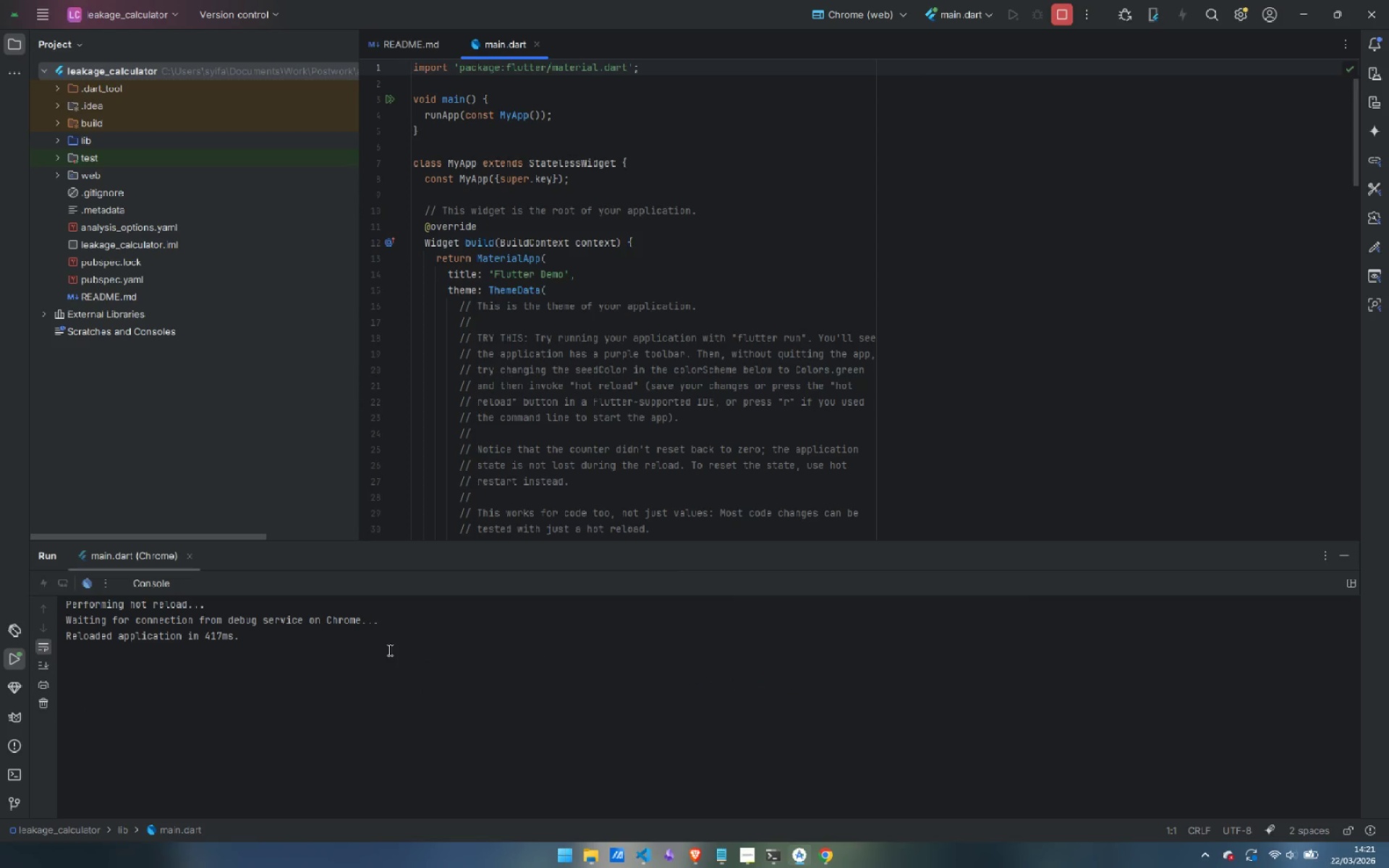 
left_click([833, 867])
 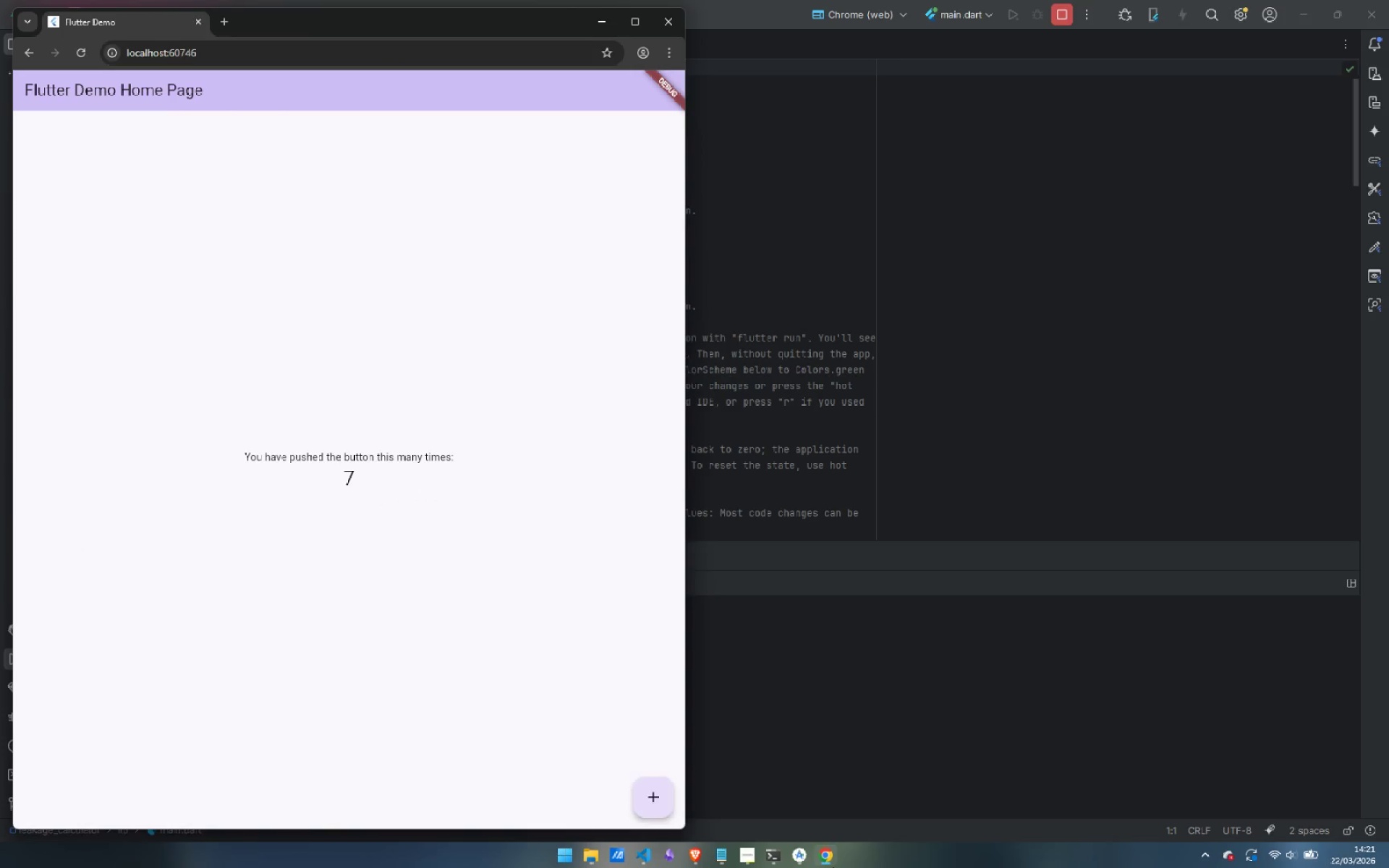 
left_click([833, 867])
 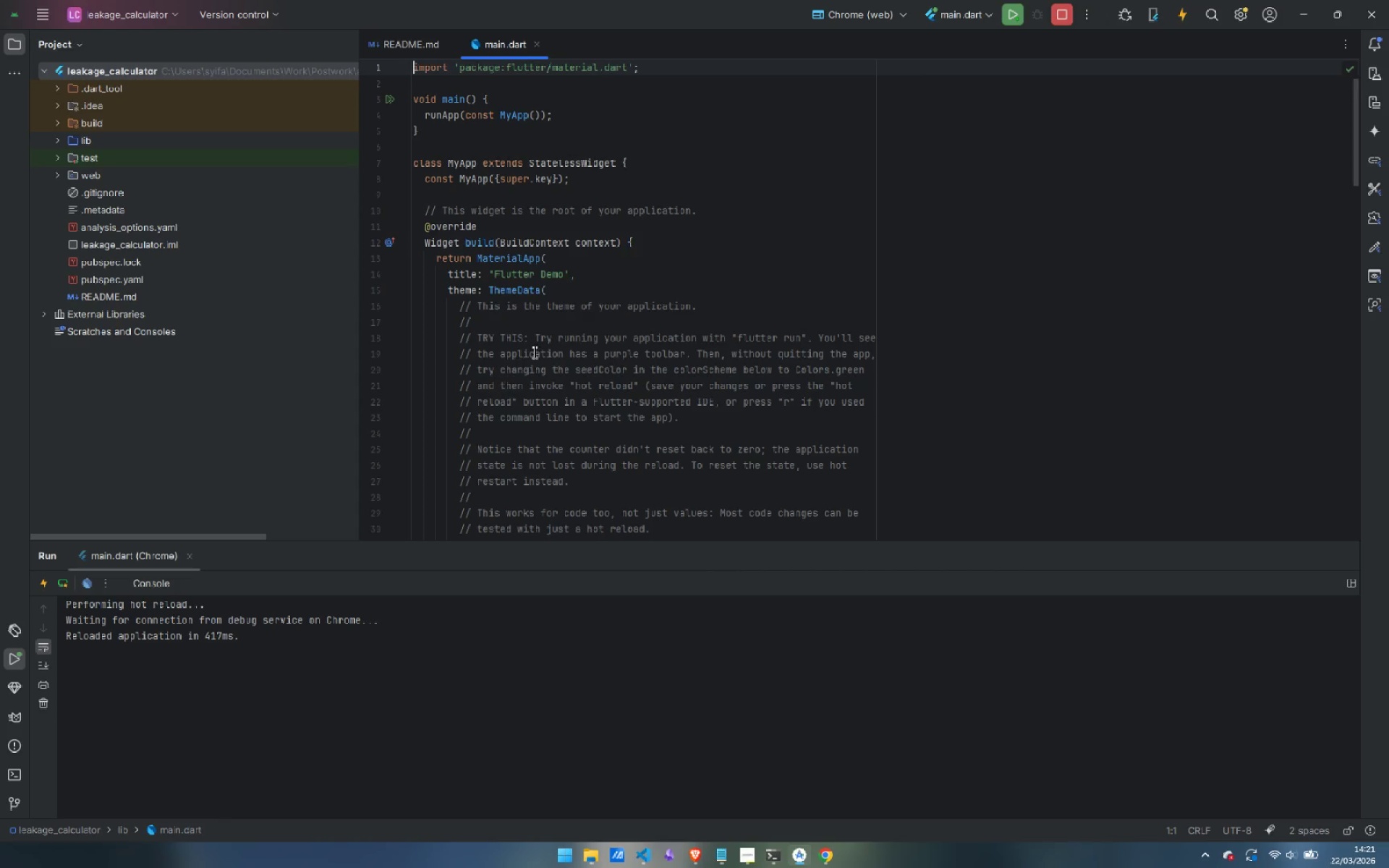 
wait(7.52)
 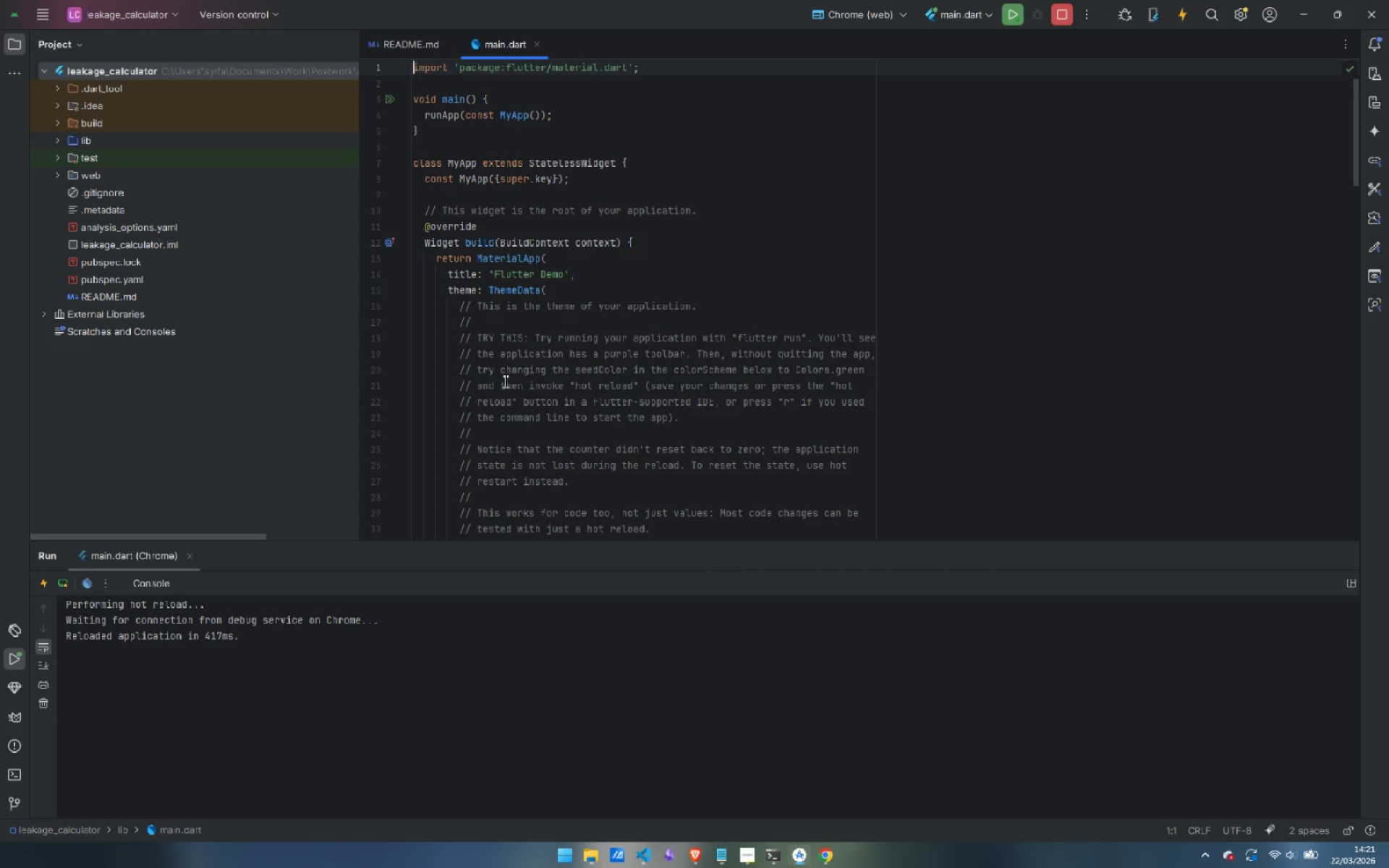 
left_click([58, 136])
 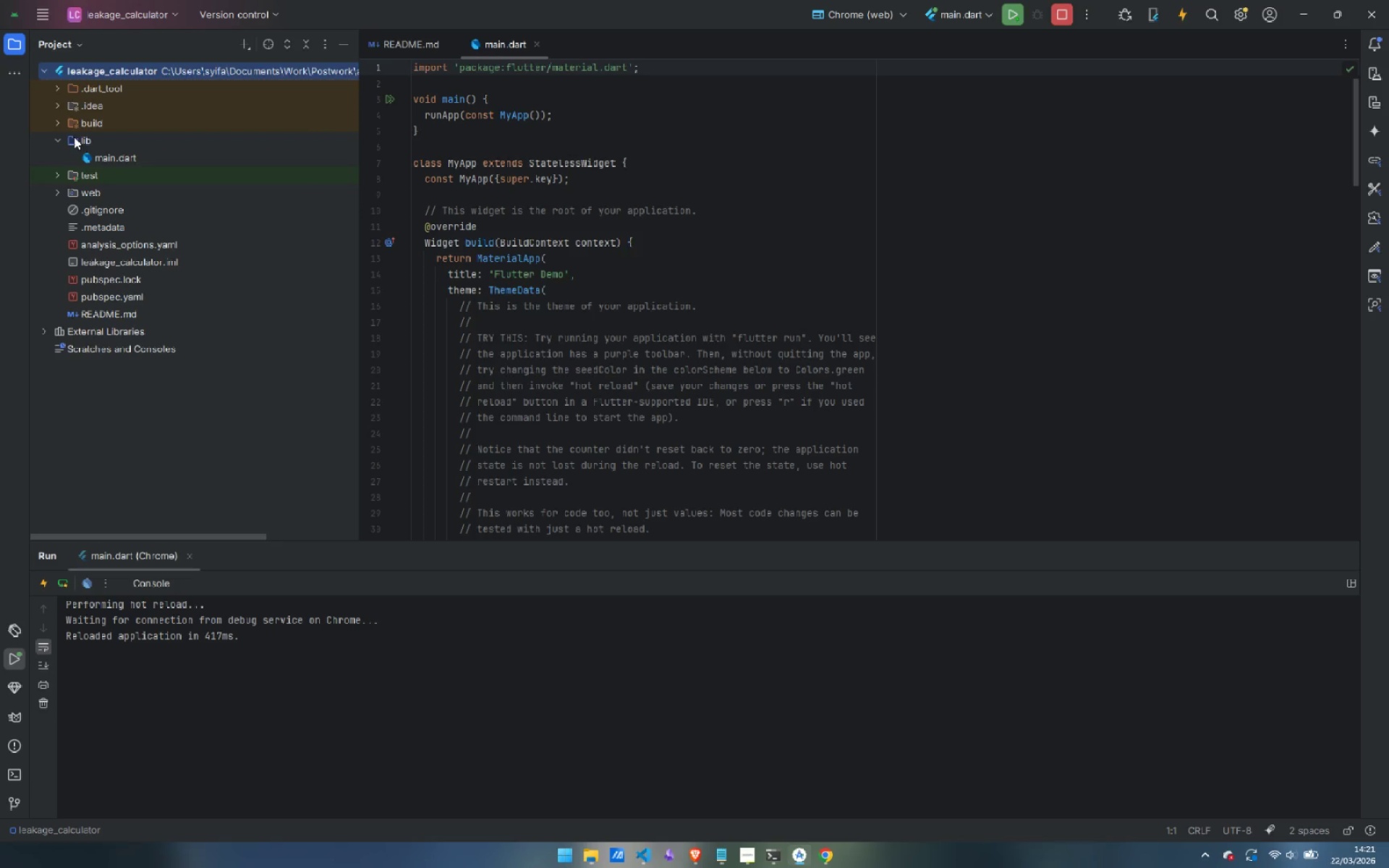 
right_click([82, 136])
 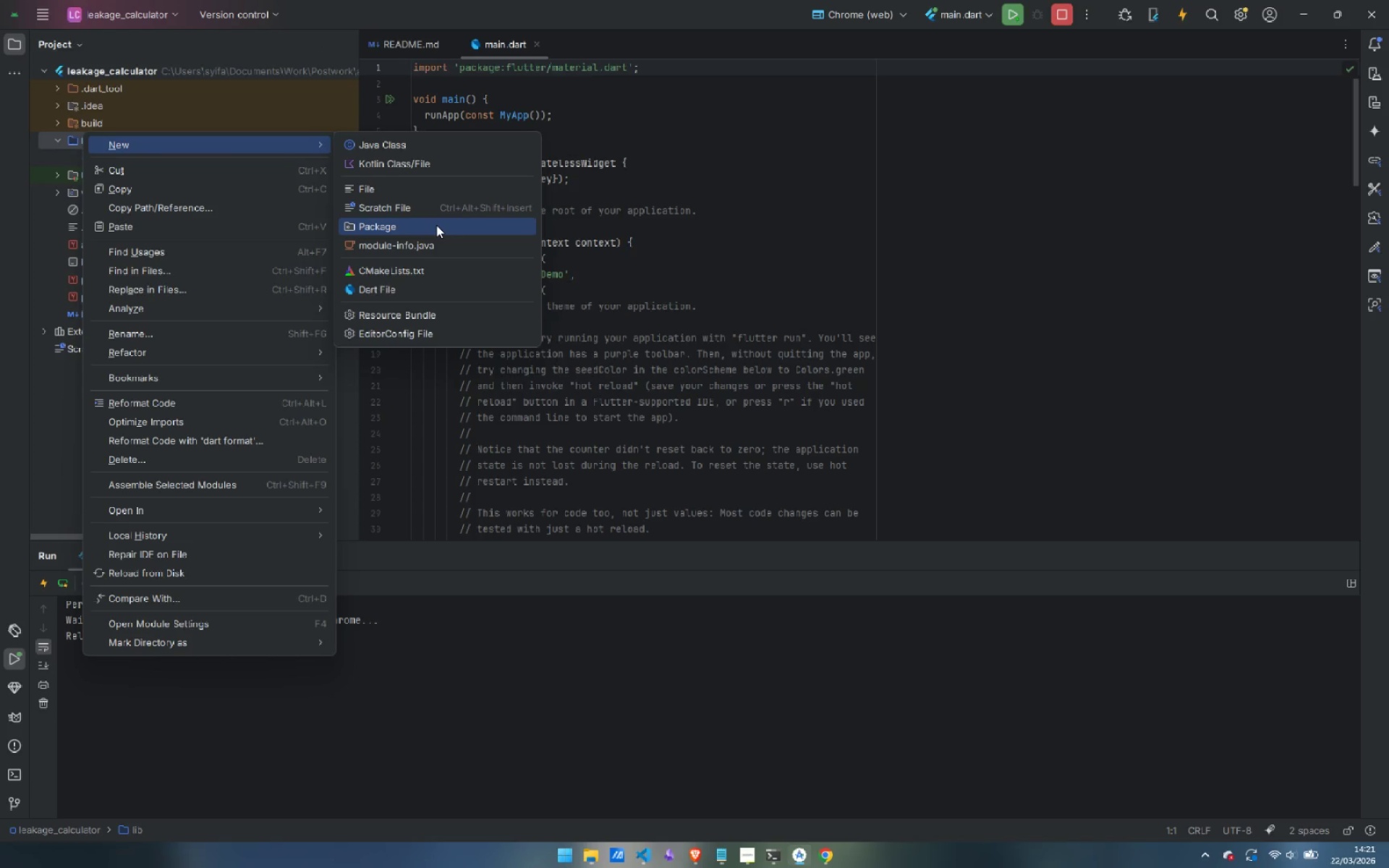 
left_click([436, 225])
 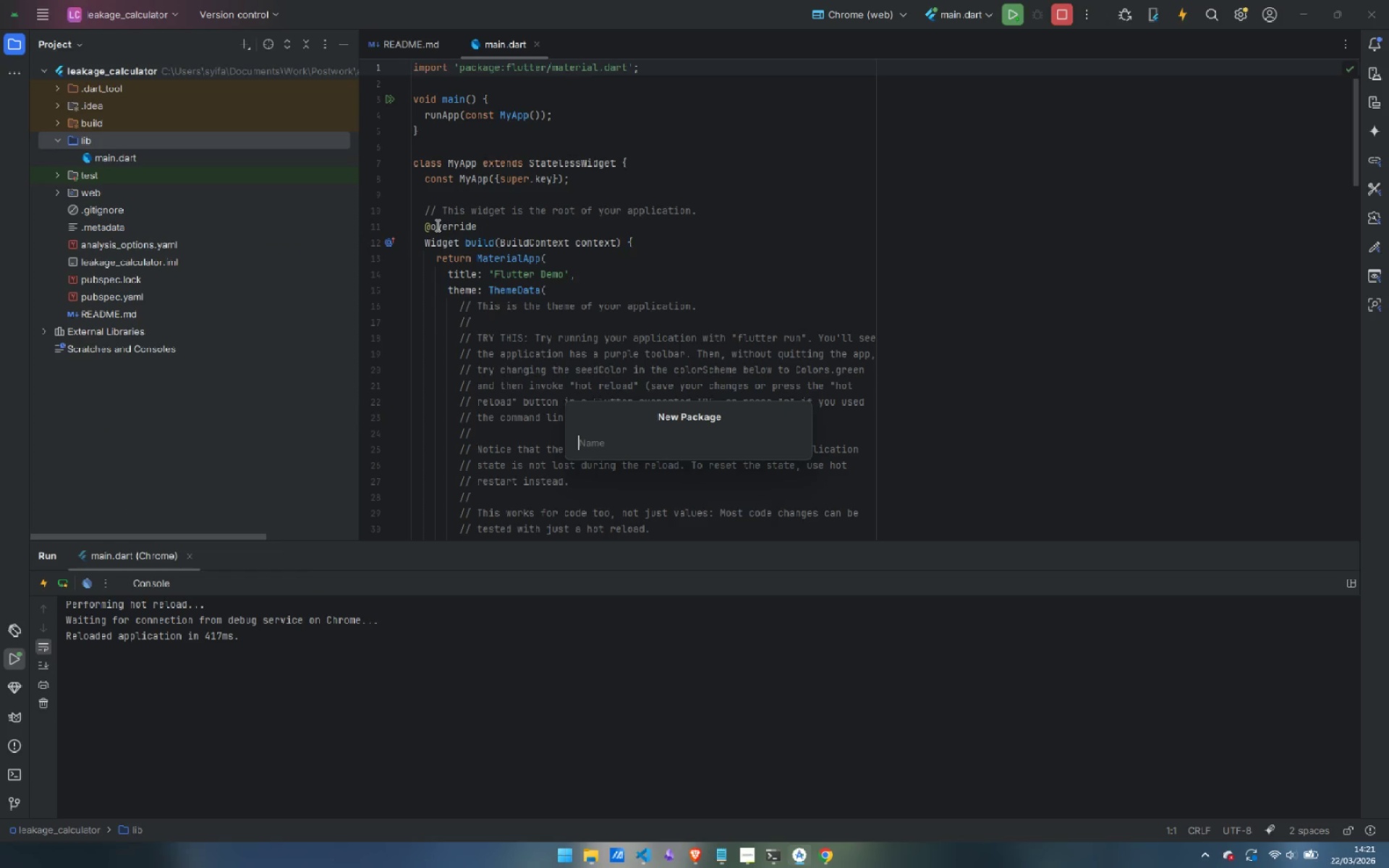 
wait(9.33)
 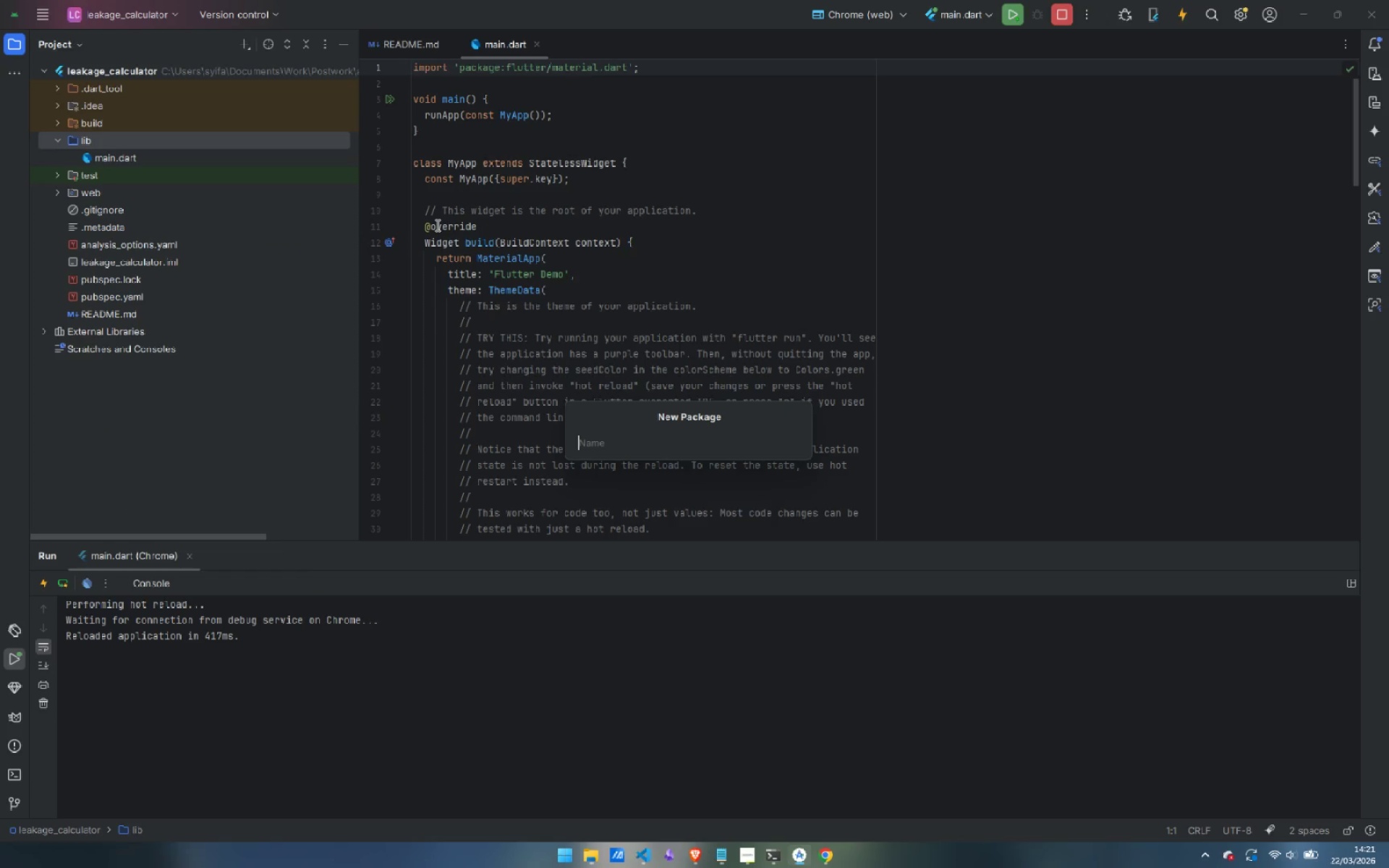 
type(models)
key(Backspace)
type(s)
 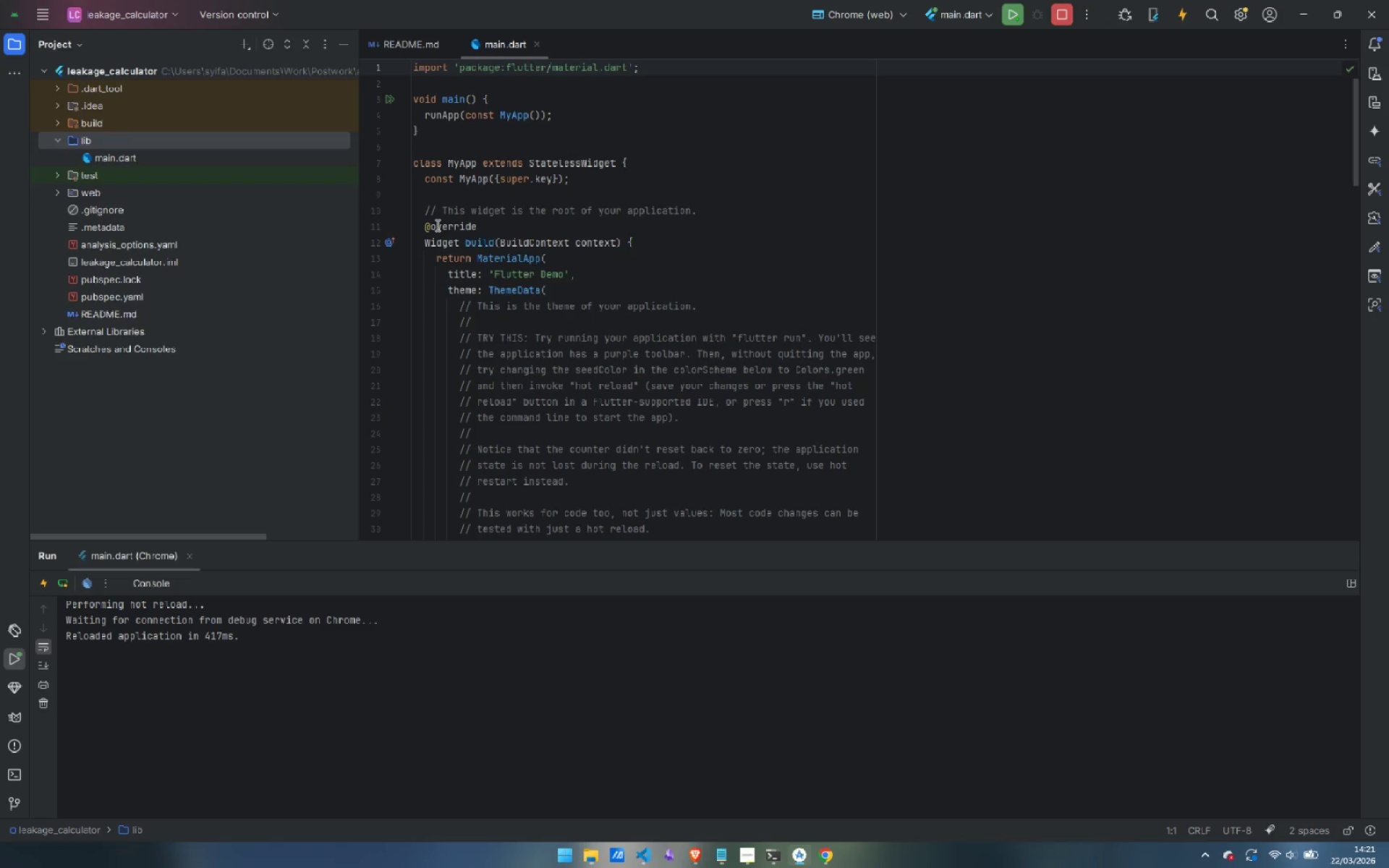 
key(Enter)
 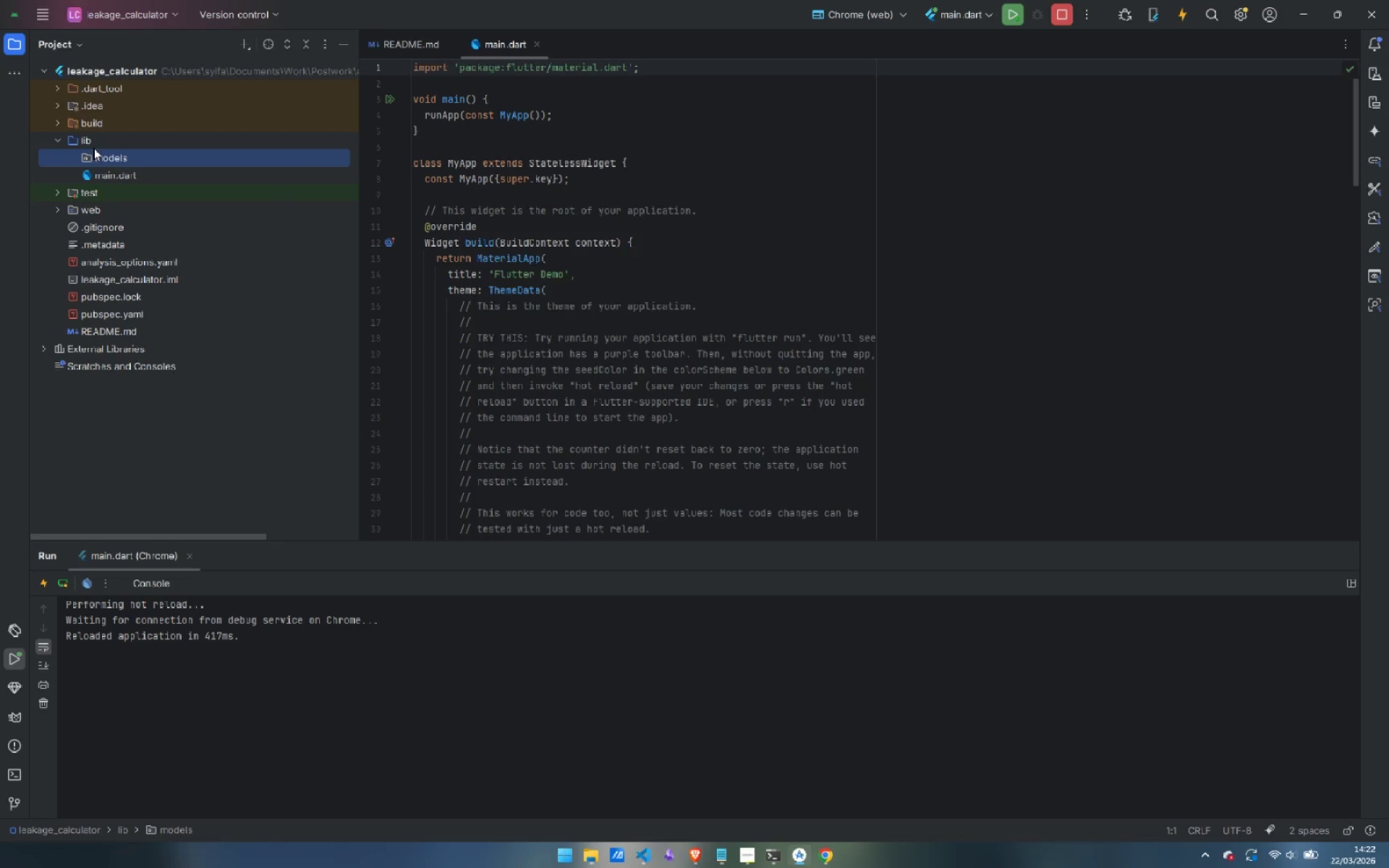 
right_click([85, 135])
 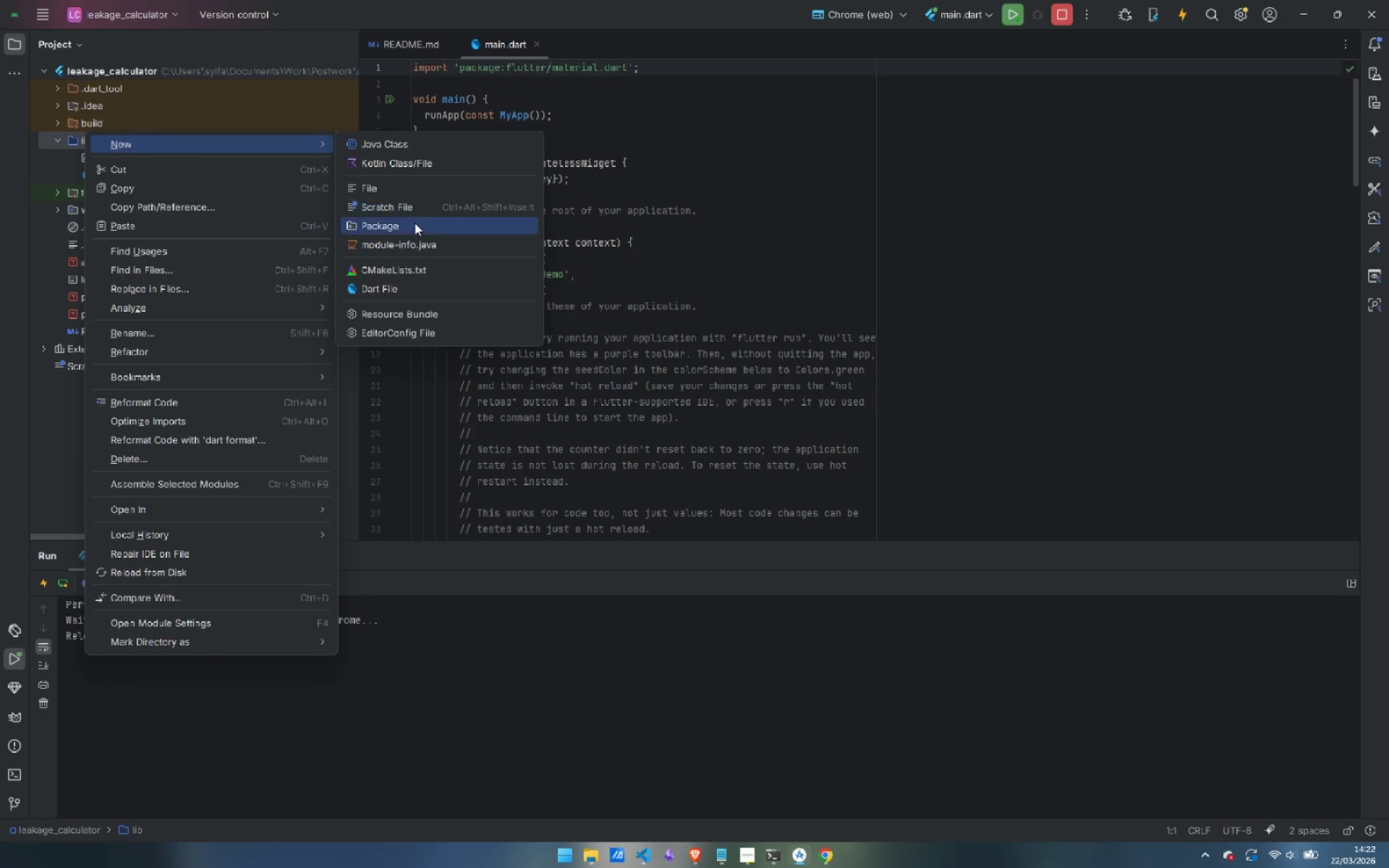 
left_click([415, 228])
 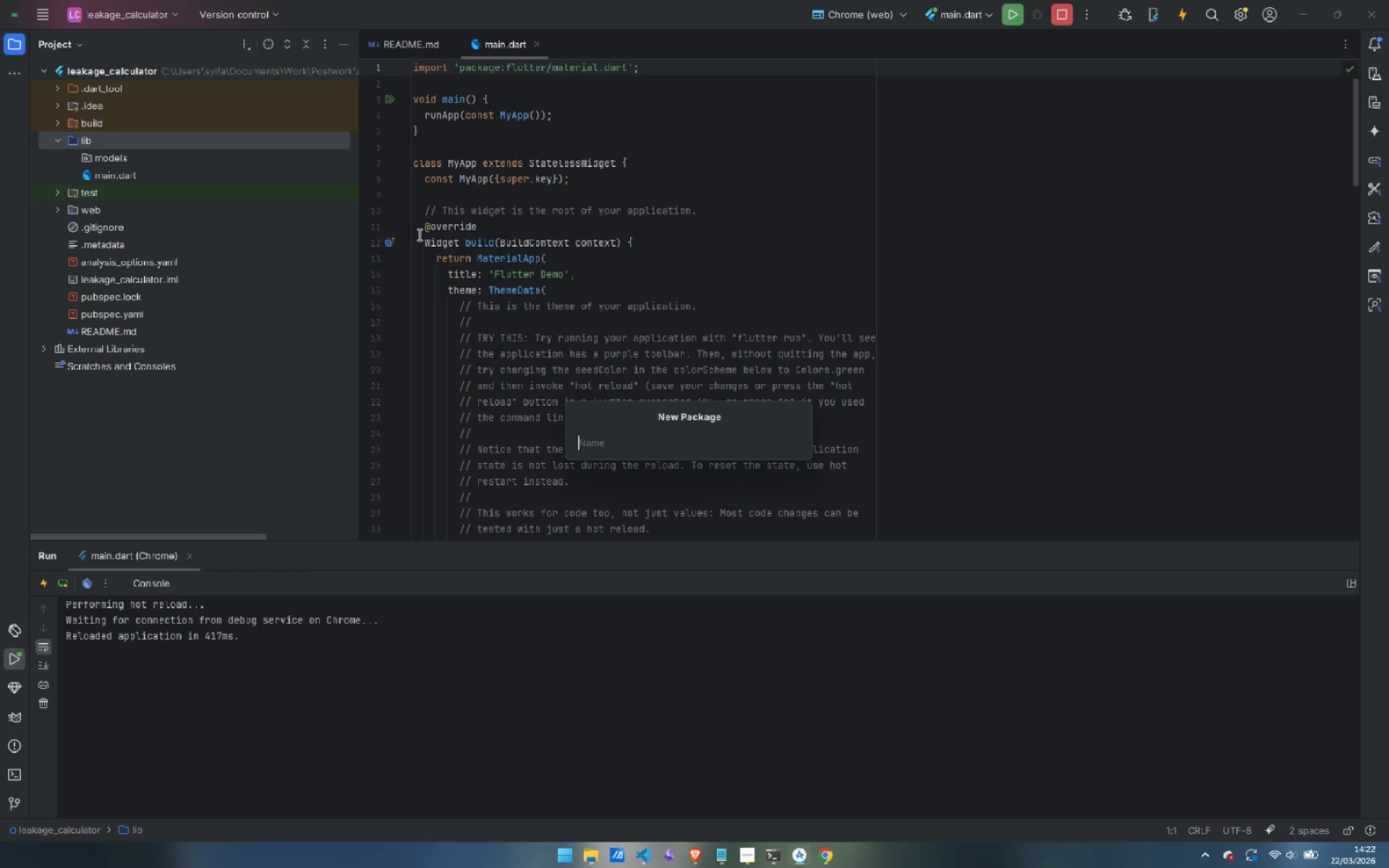 
type(theme)
 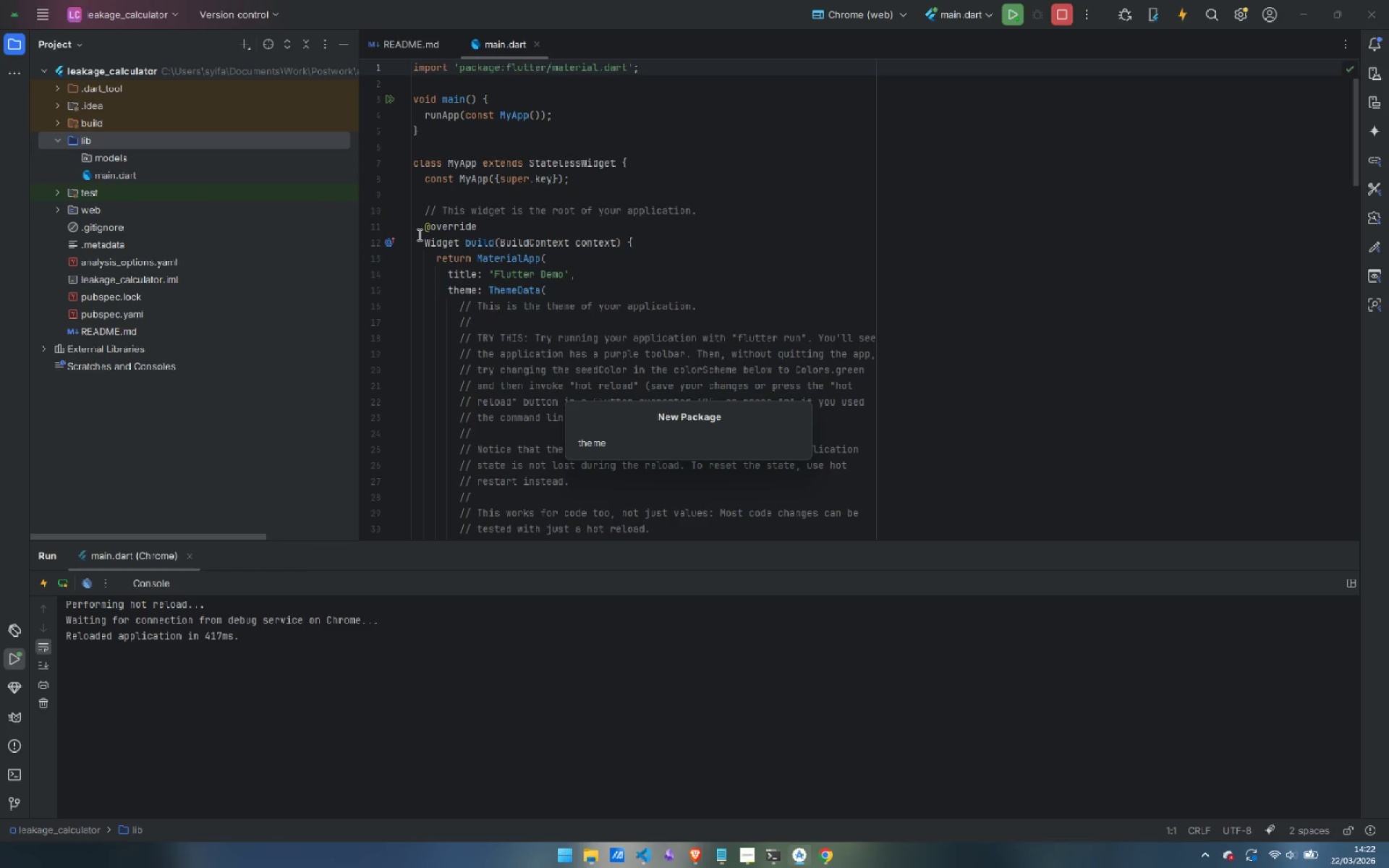 
key(Enter)
 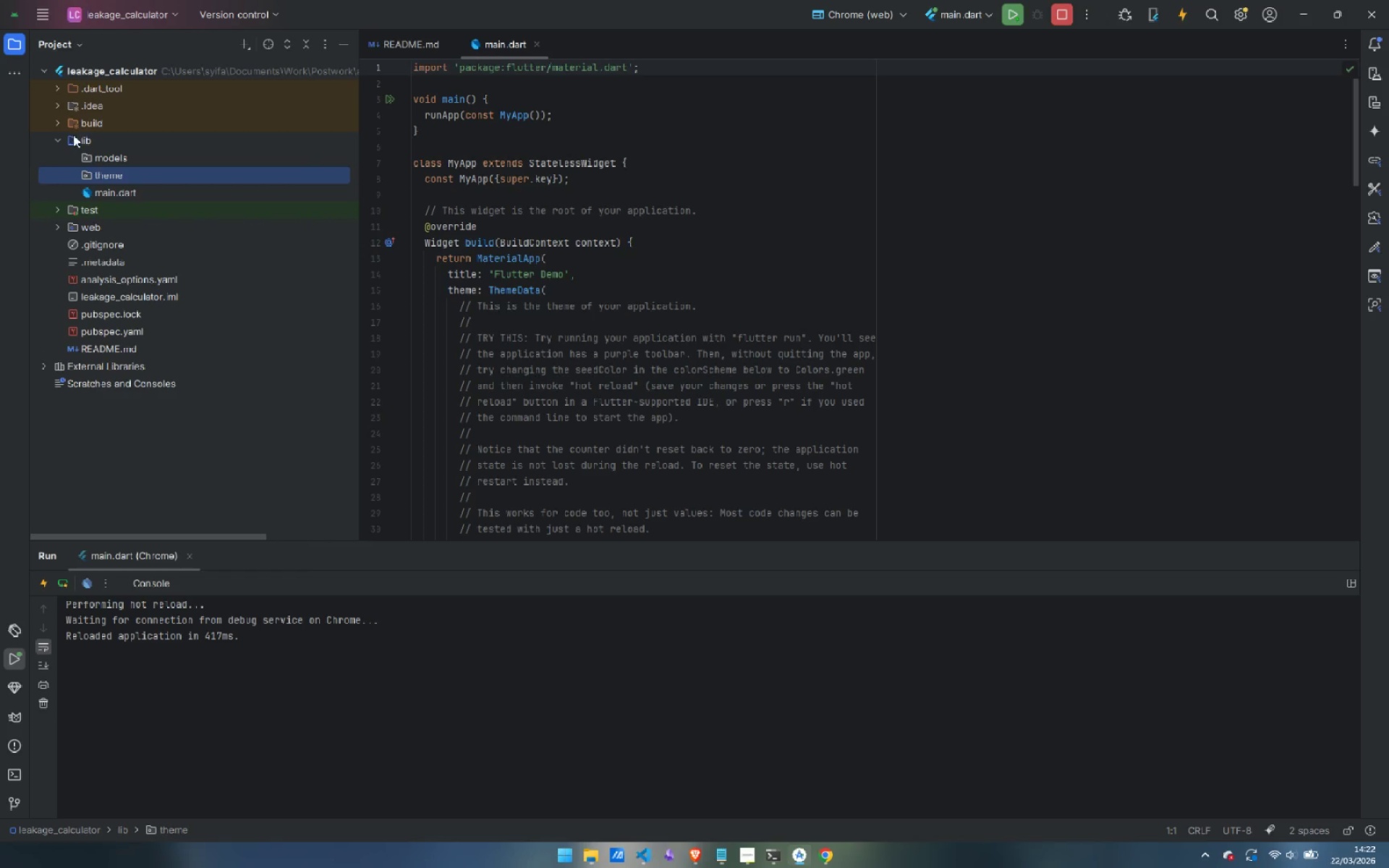 
right_click([87, 140])
 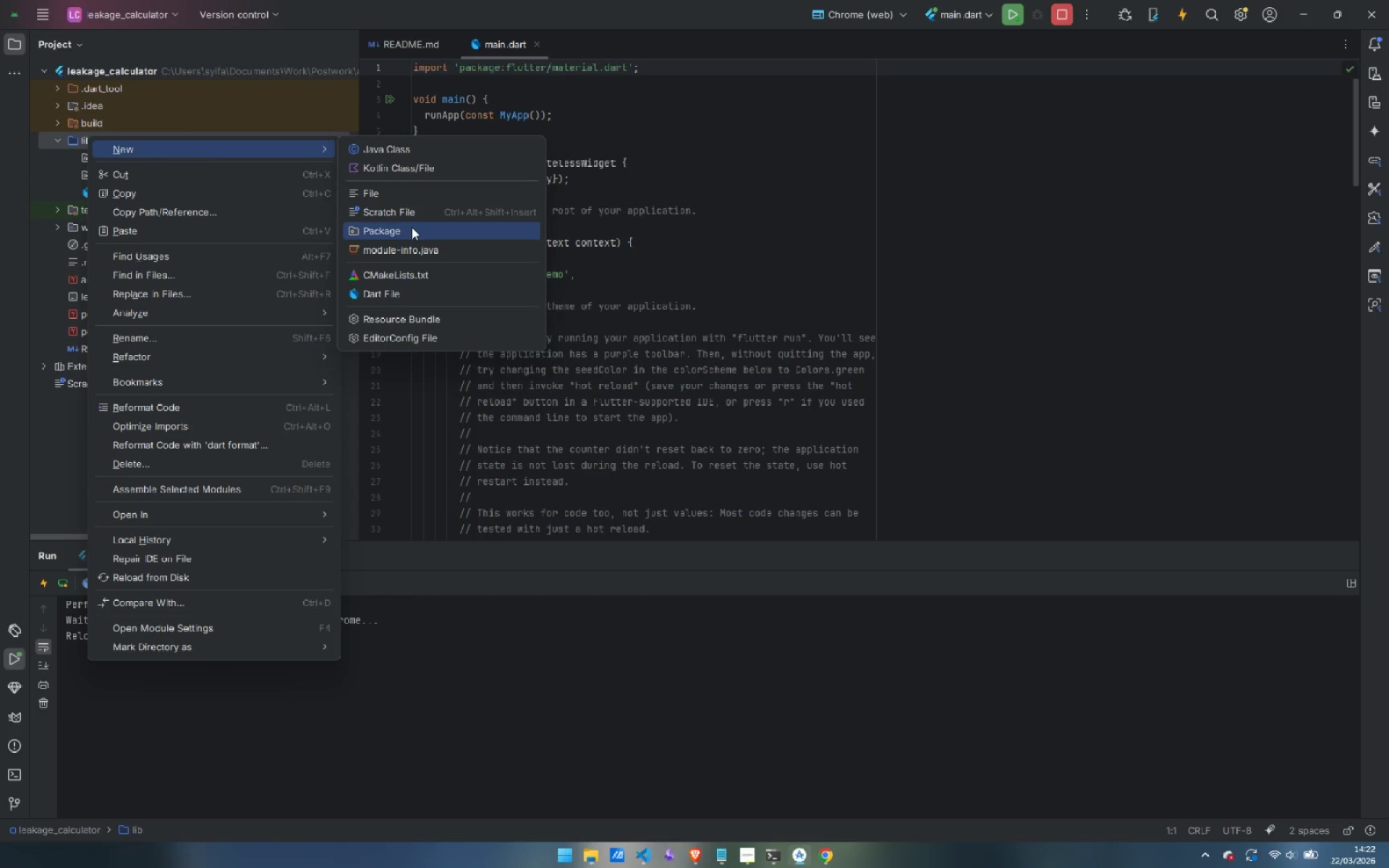 
left_click([409, 231])
 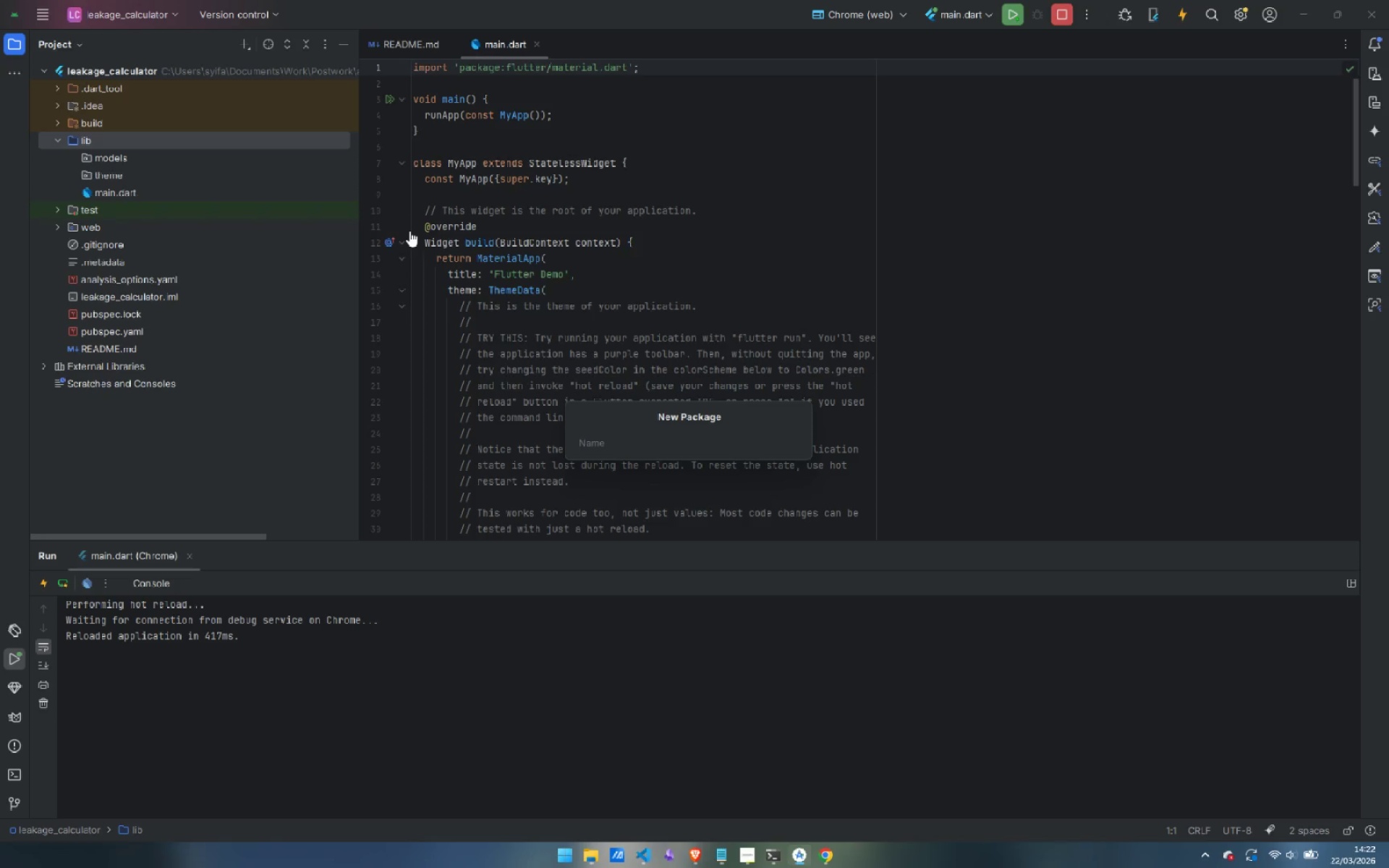 
type(screens)
 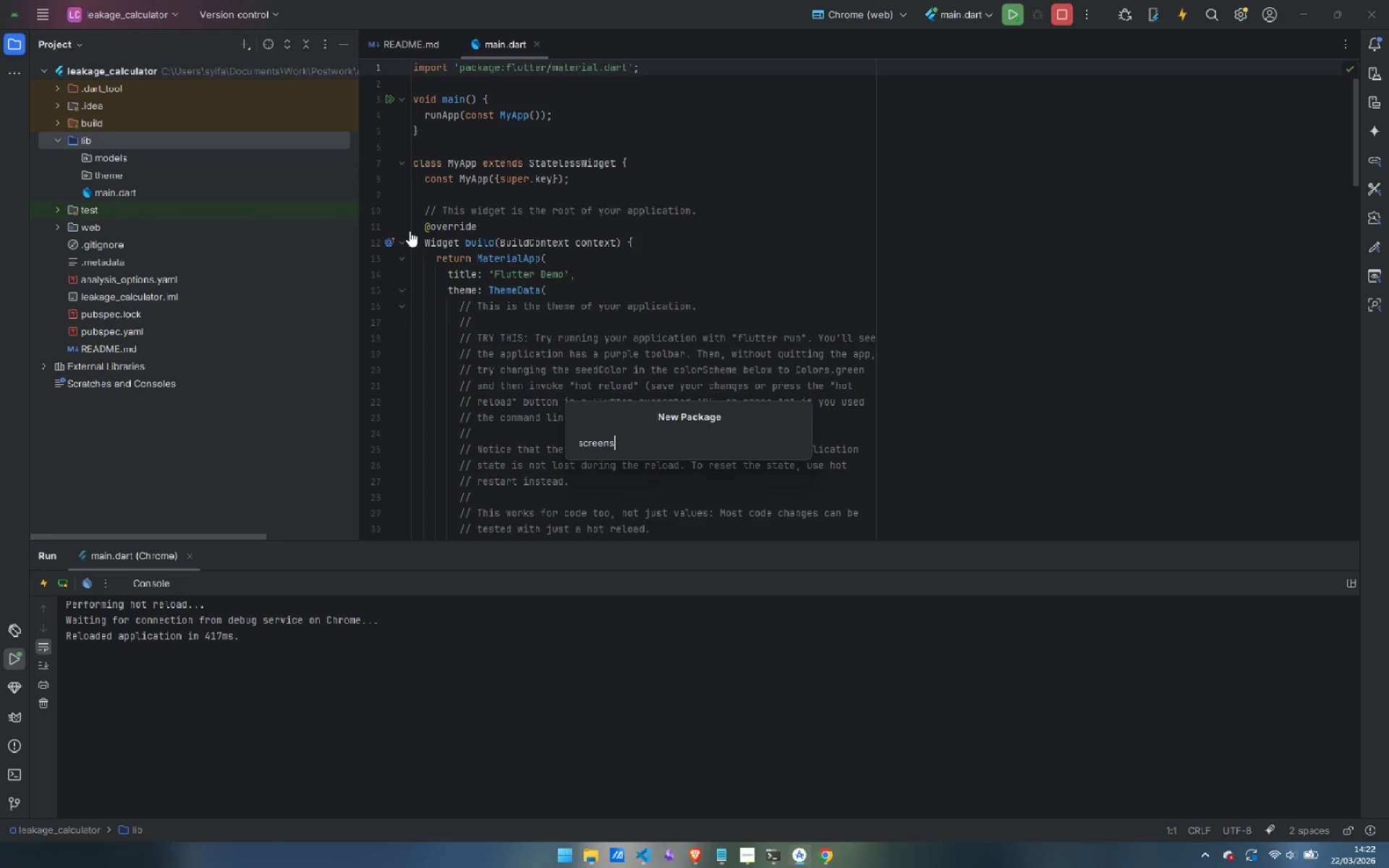 
key(Enter)
 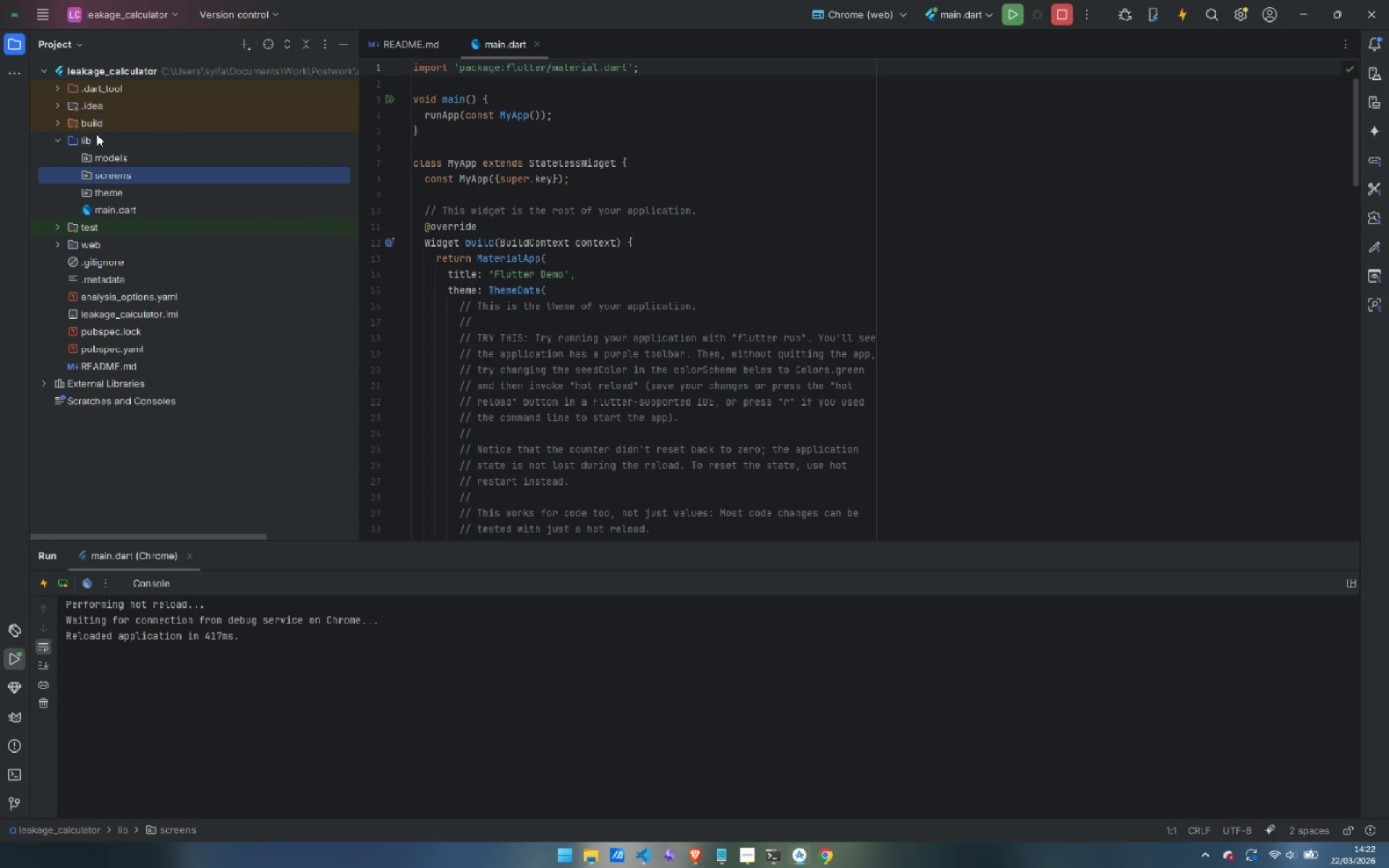 
right_click([95, 140])
 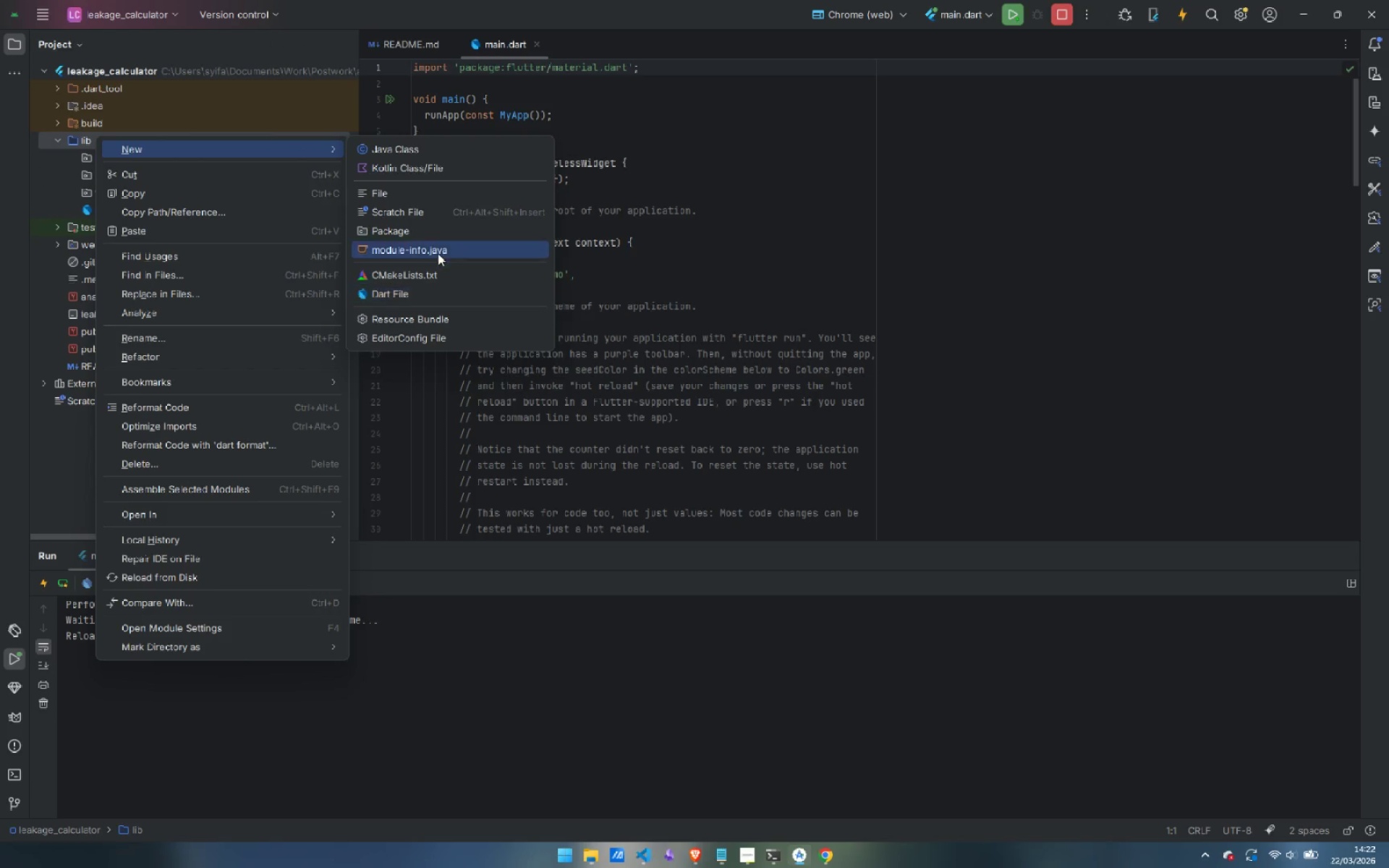 
left_click([434, 232])
 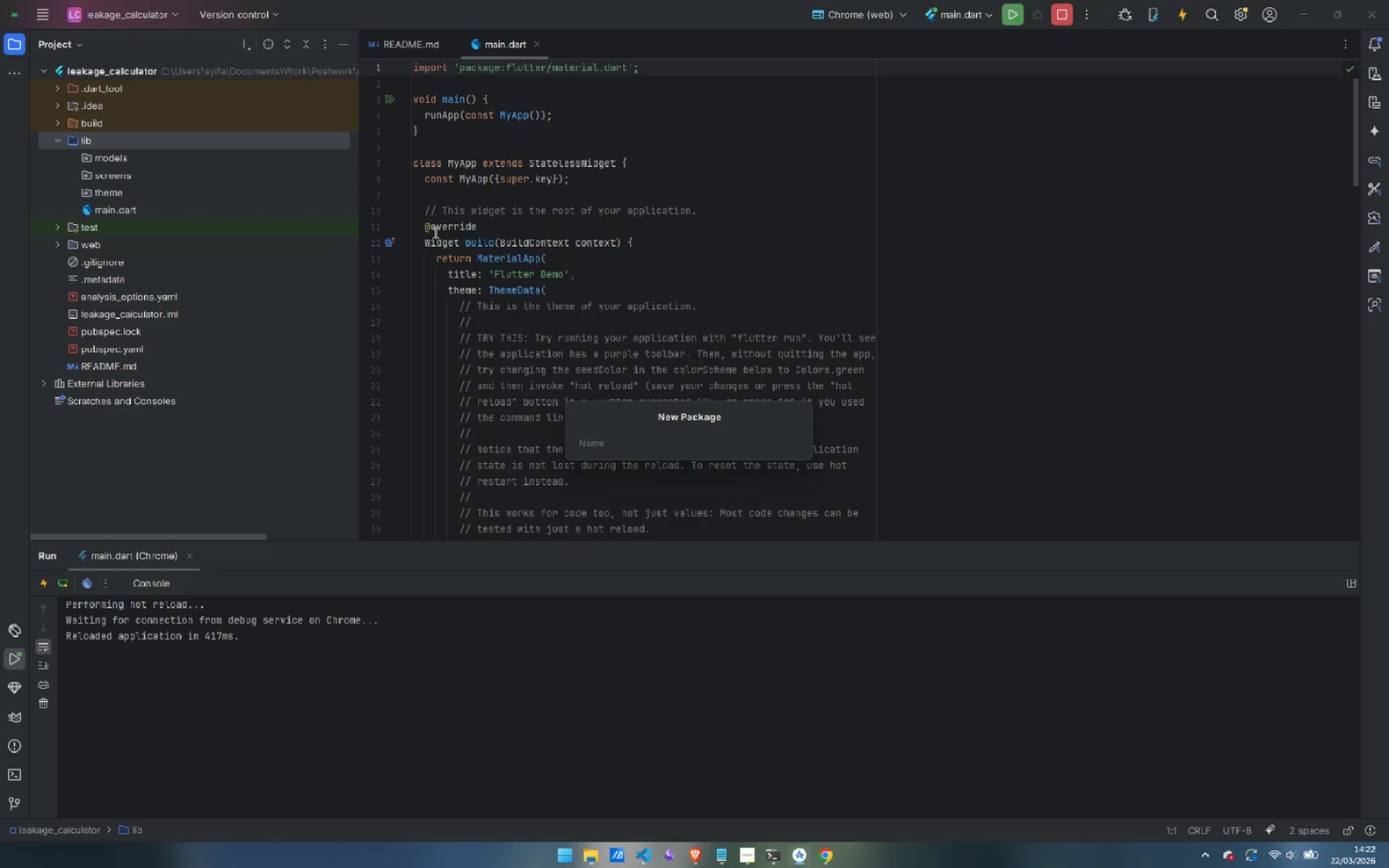 
type(widgets)
 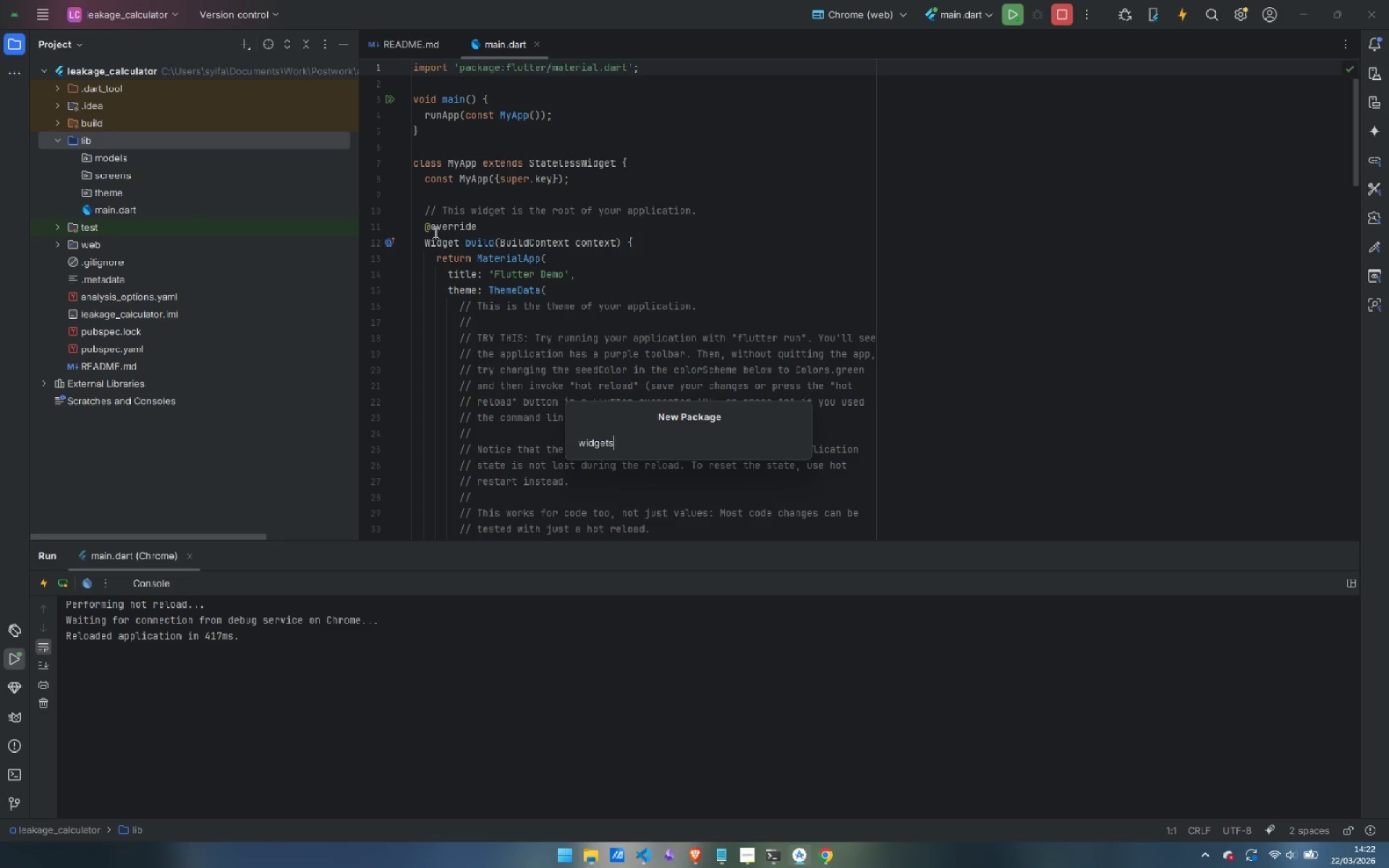 
key(Enter)
 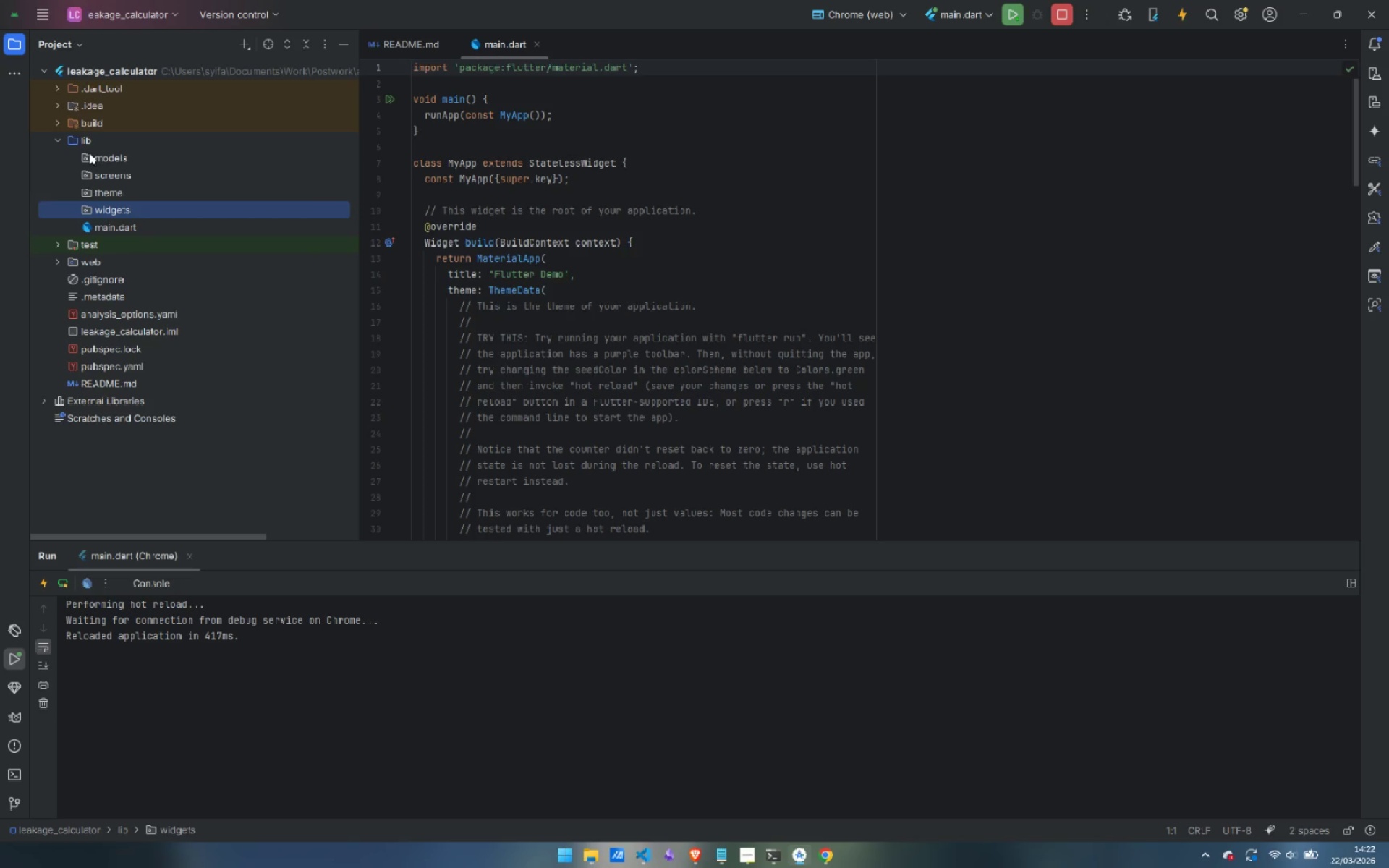 
wait(7.51)
 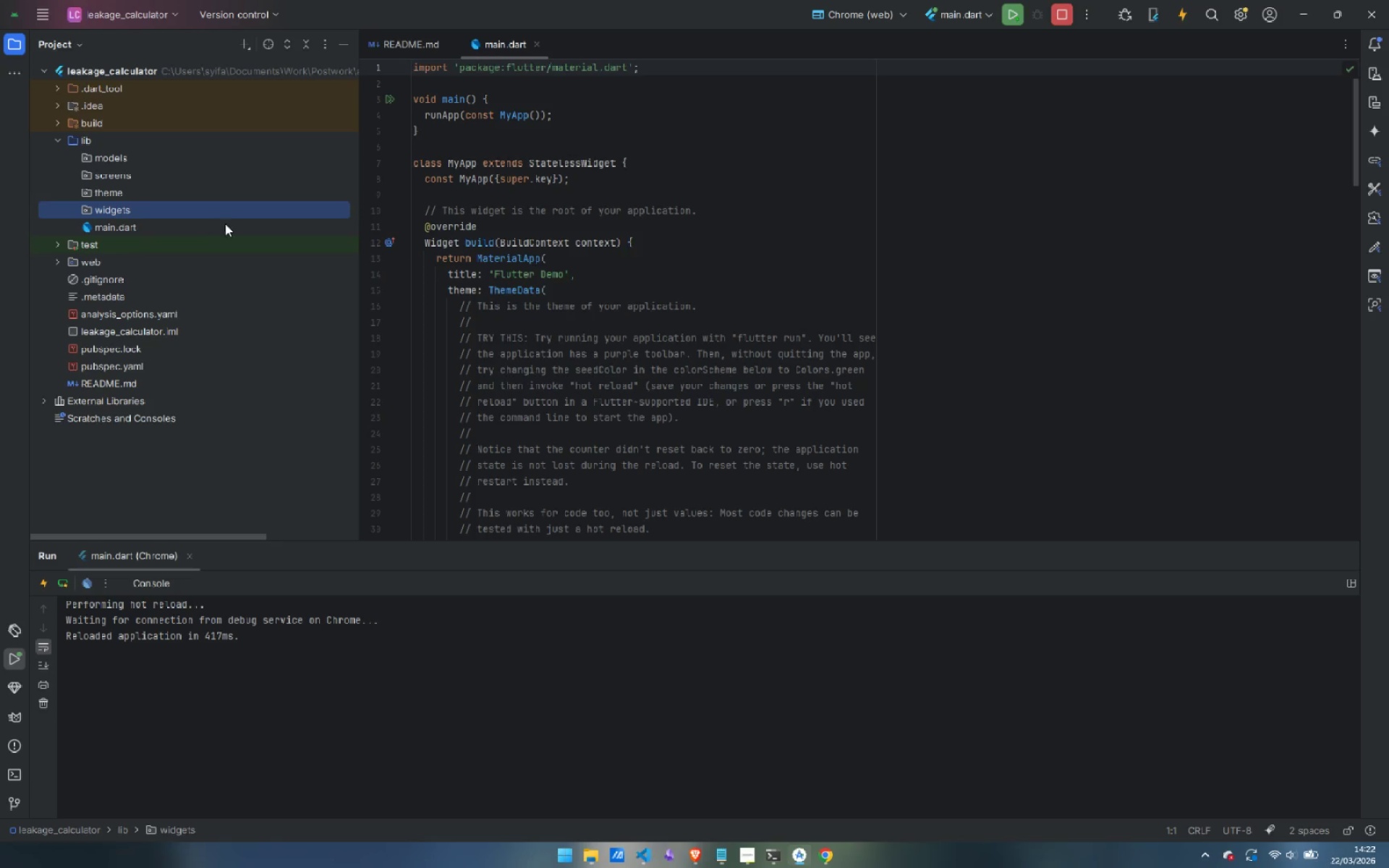 
scroll: coordinate [590, 352], scroll_direction: down, amount: 2.0
 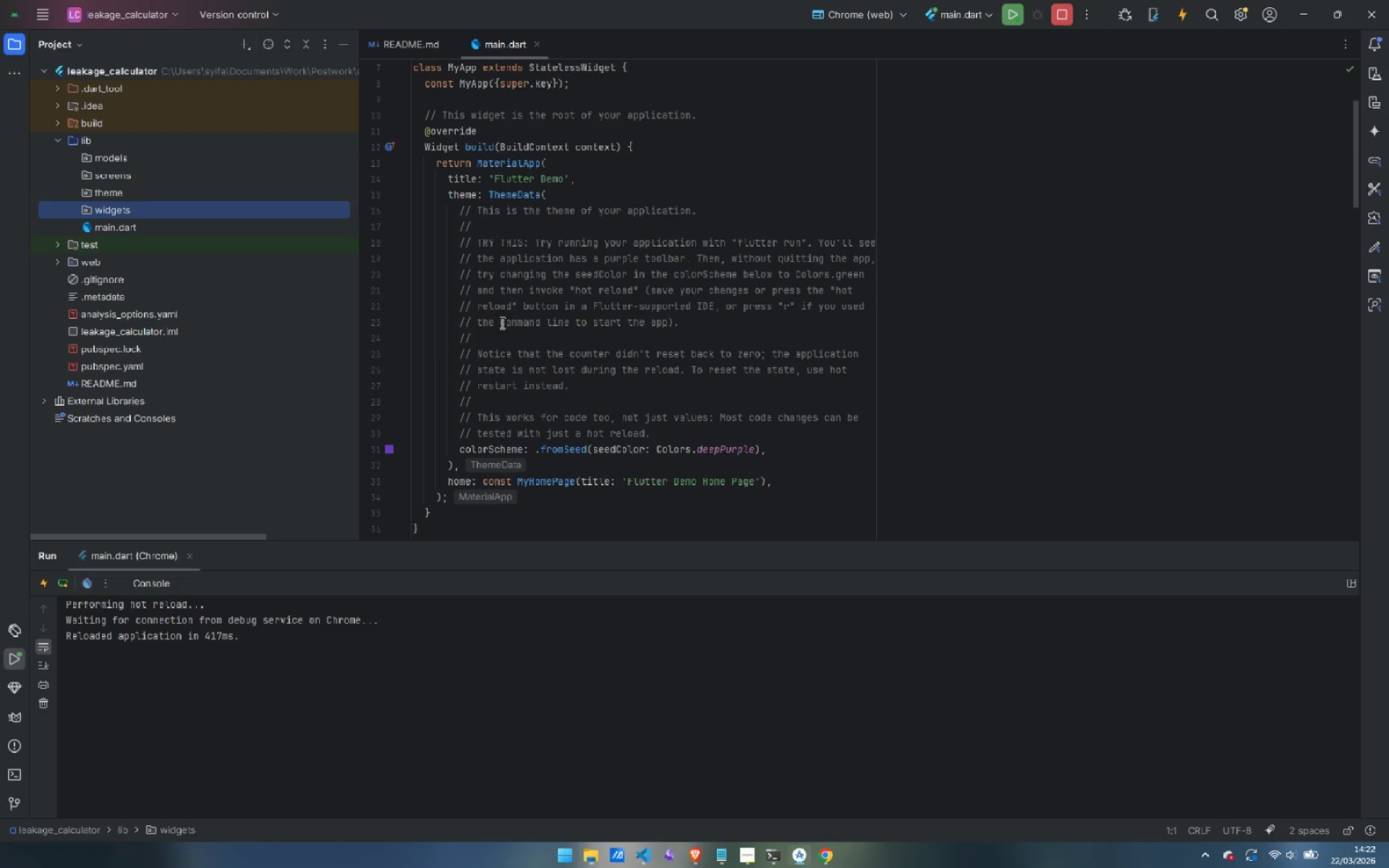 
wait(6.53)
 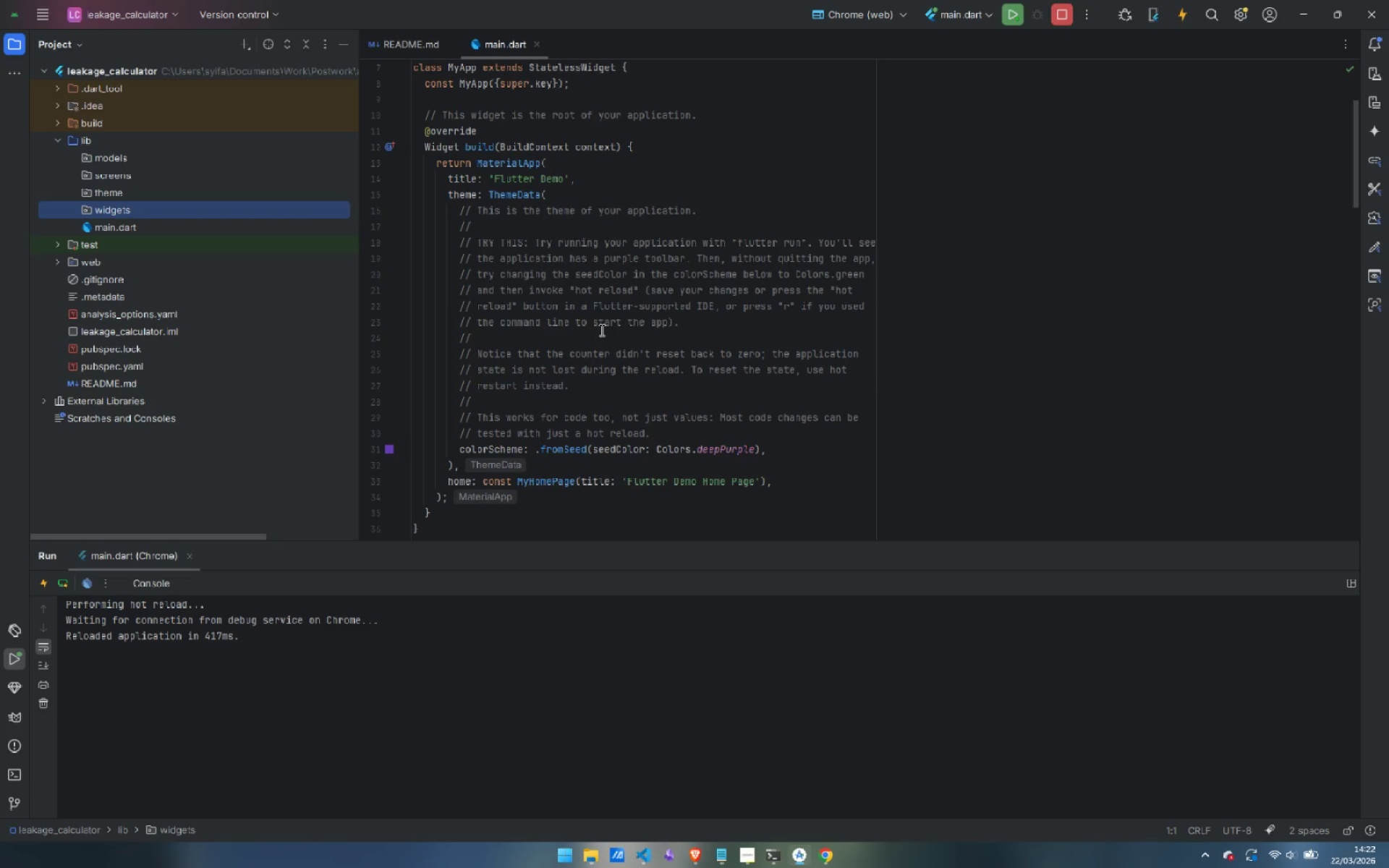 
right_click([117, 157])
 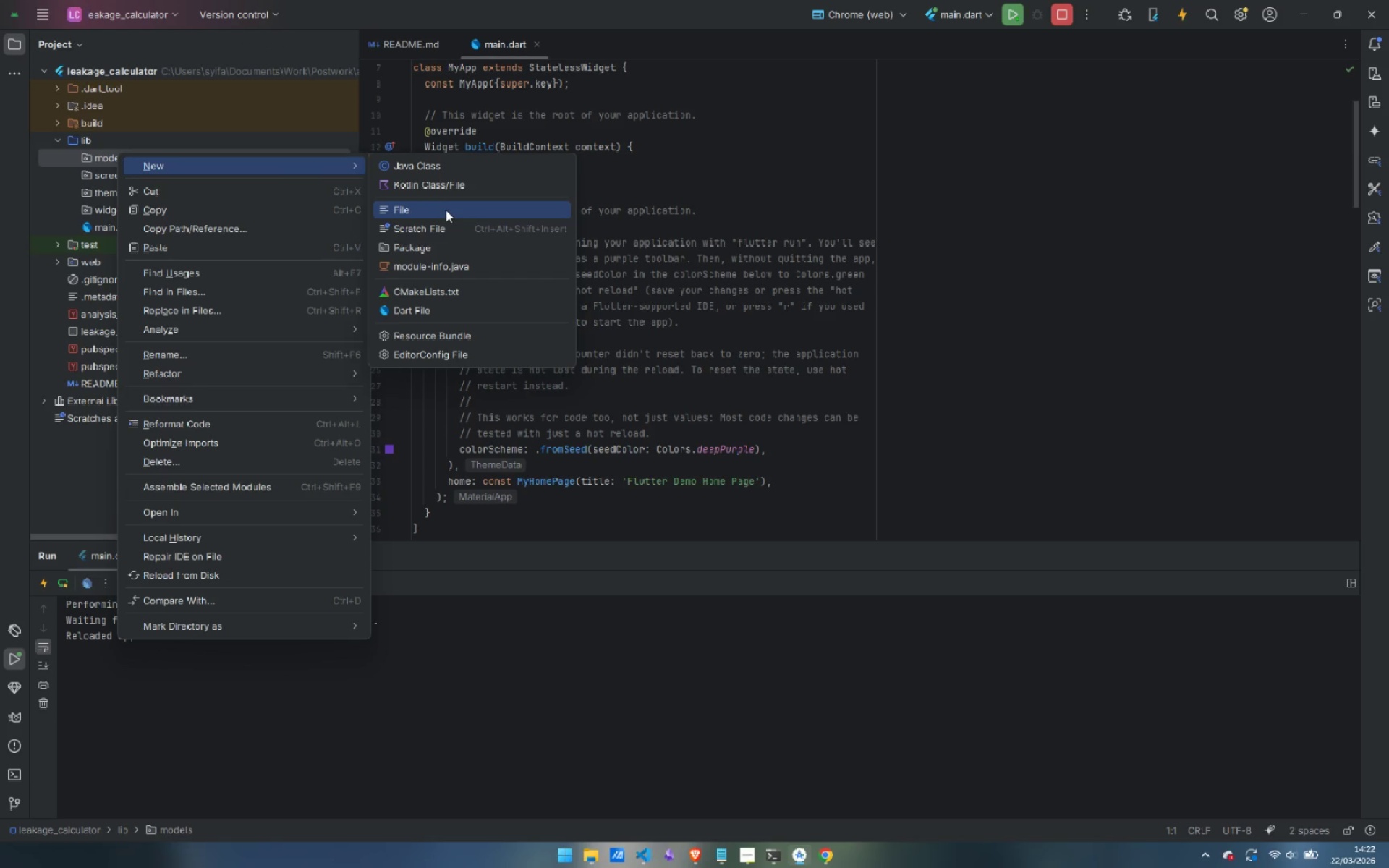 
left_click([441, 309])
 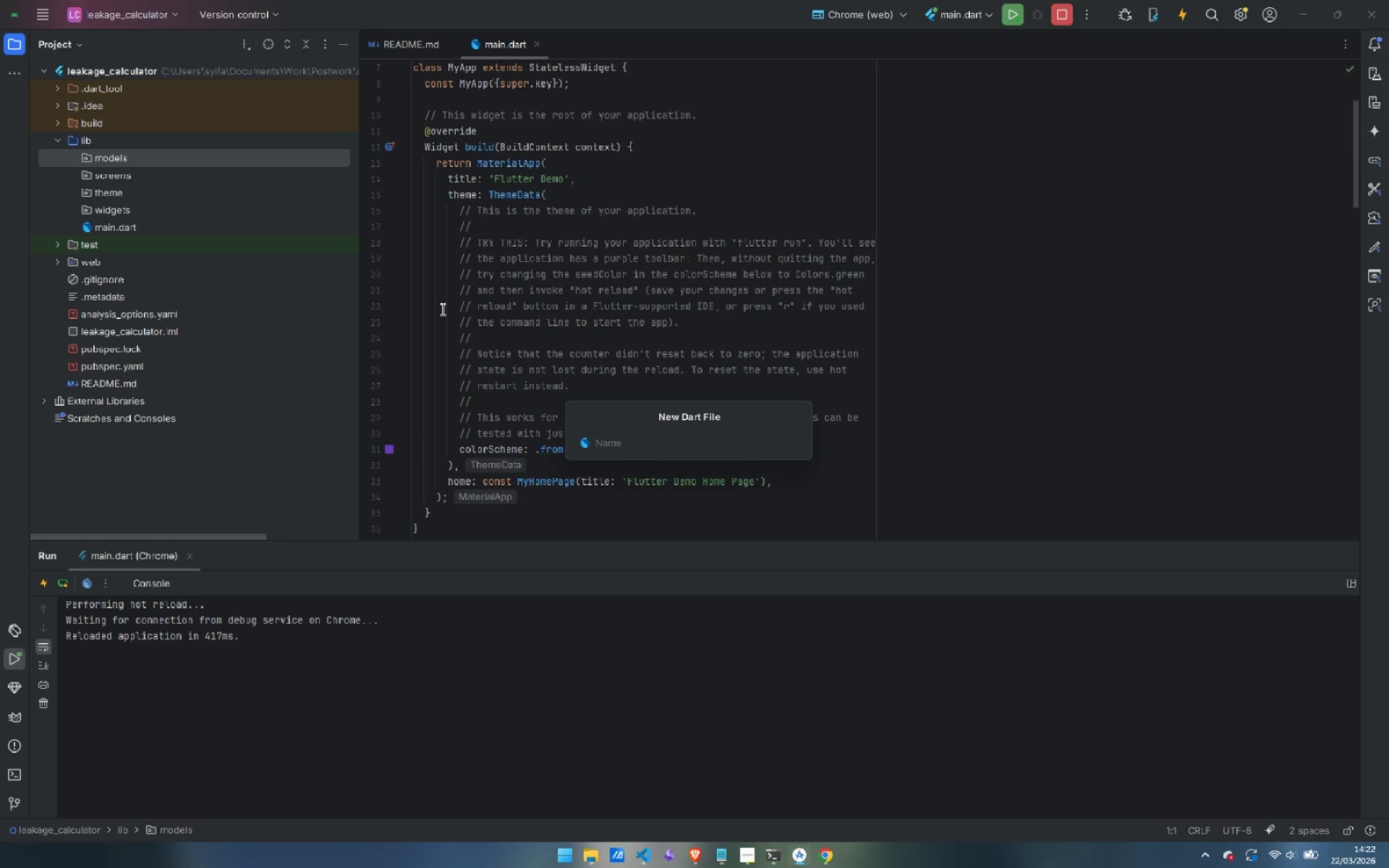 
type(calculator_model)
 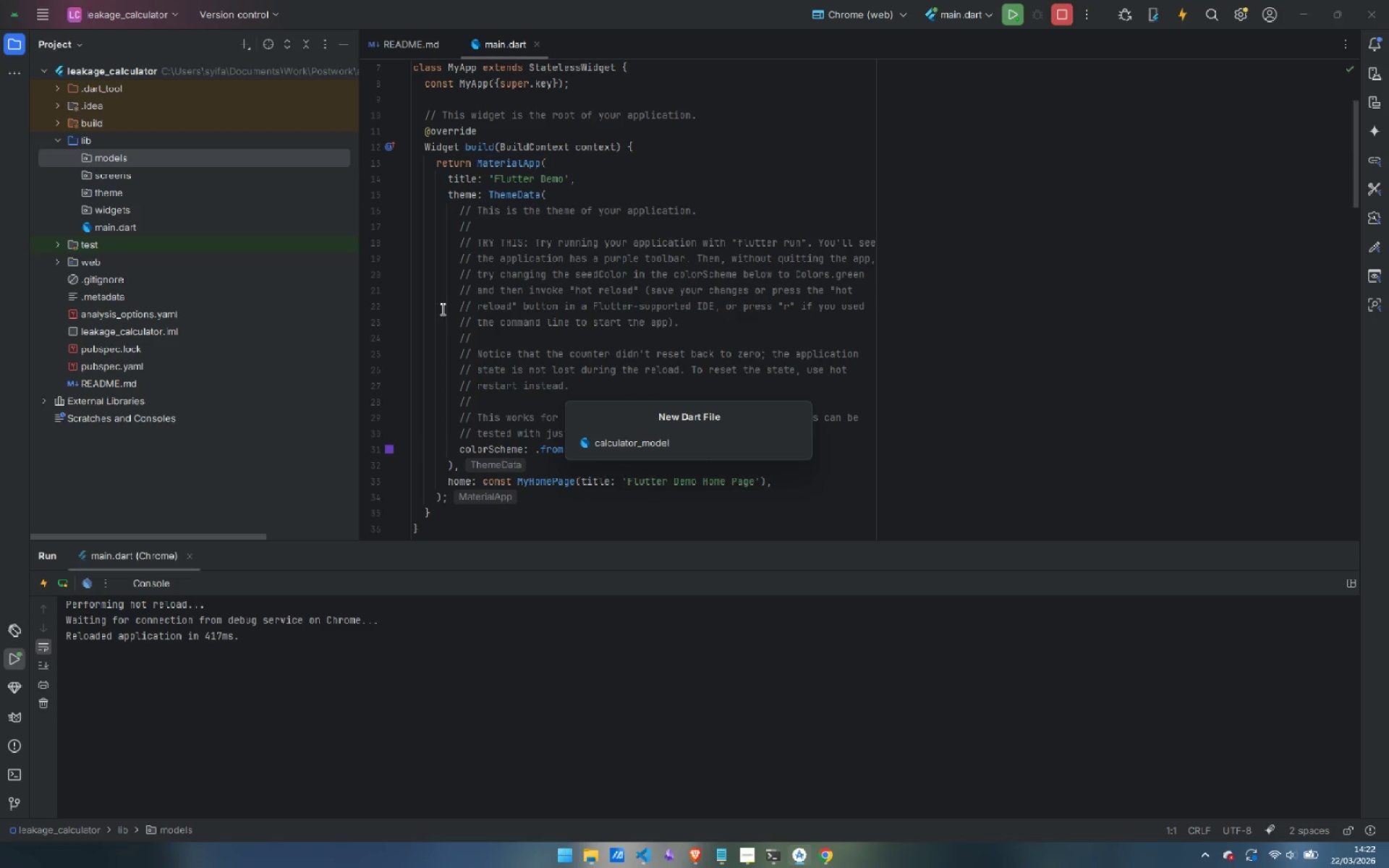 
key(Enter)
 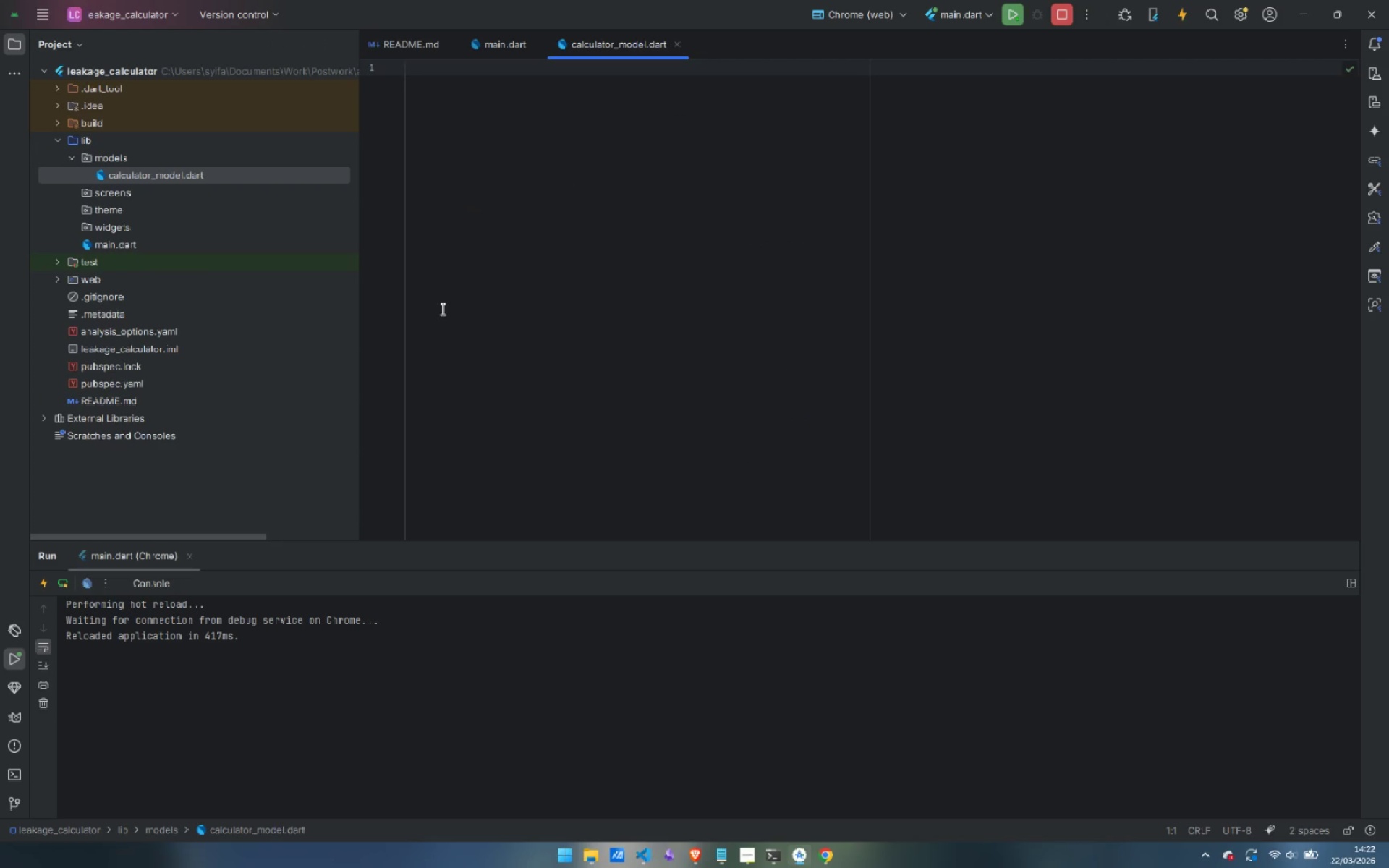 
wait(9.27)
 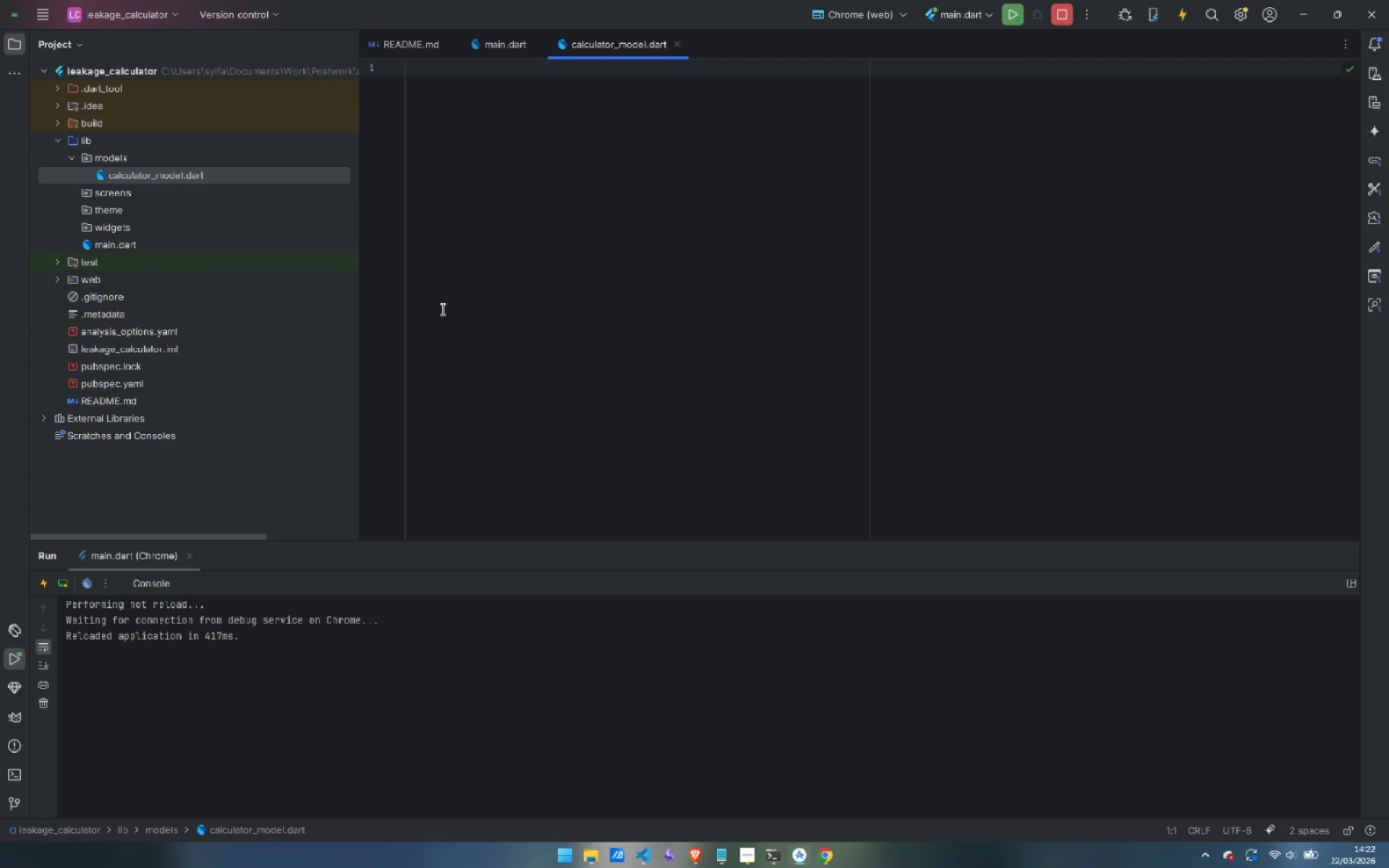 
type(import )
 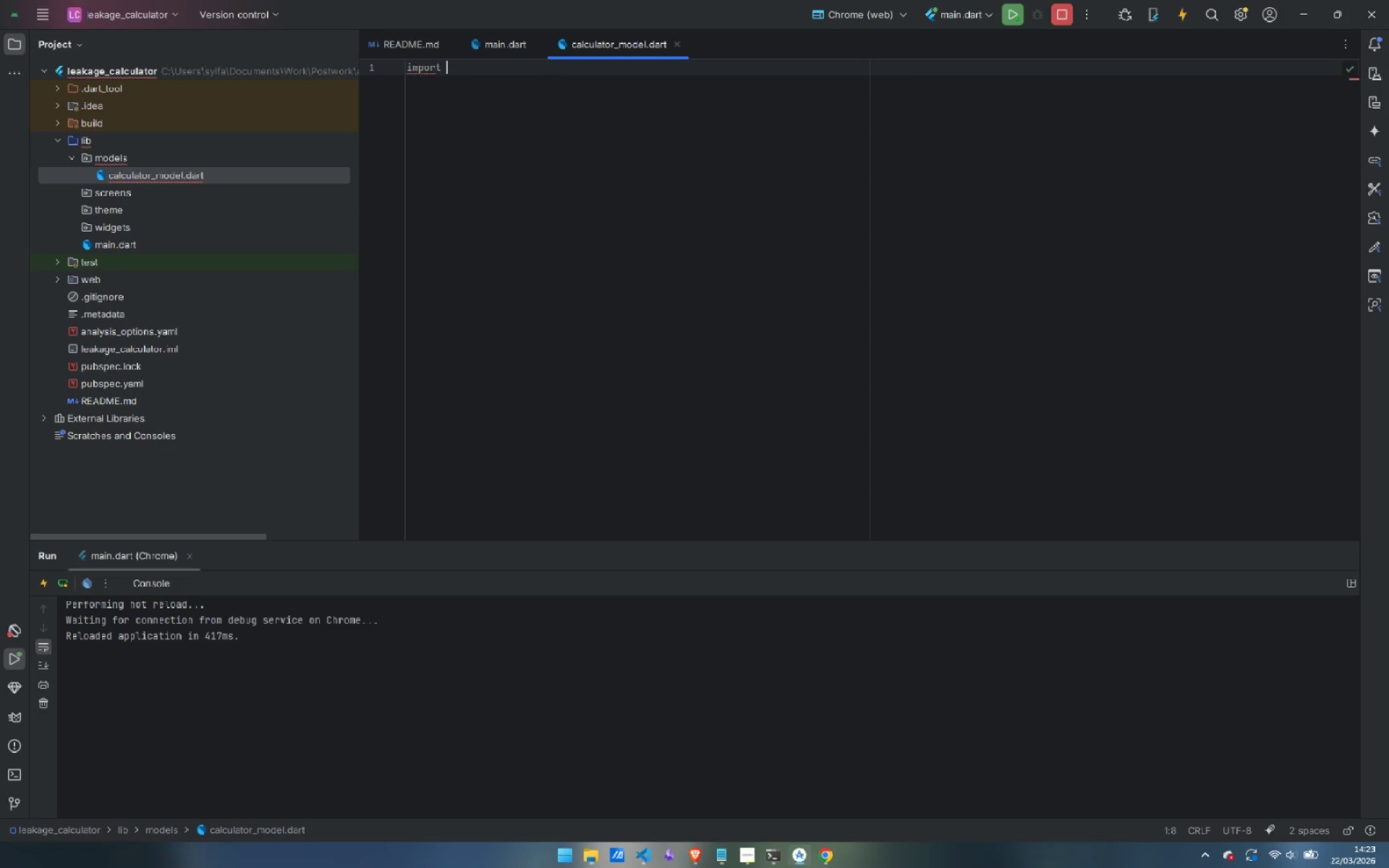 
key(Control+ControlLeft)
 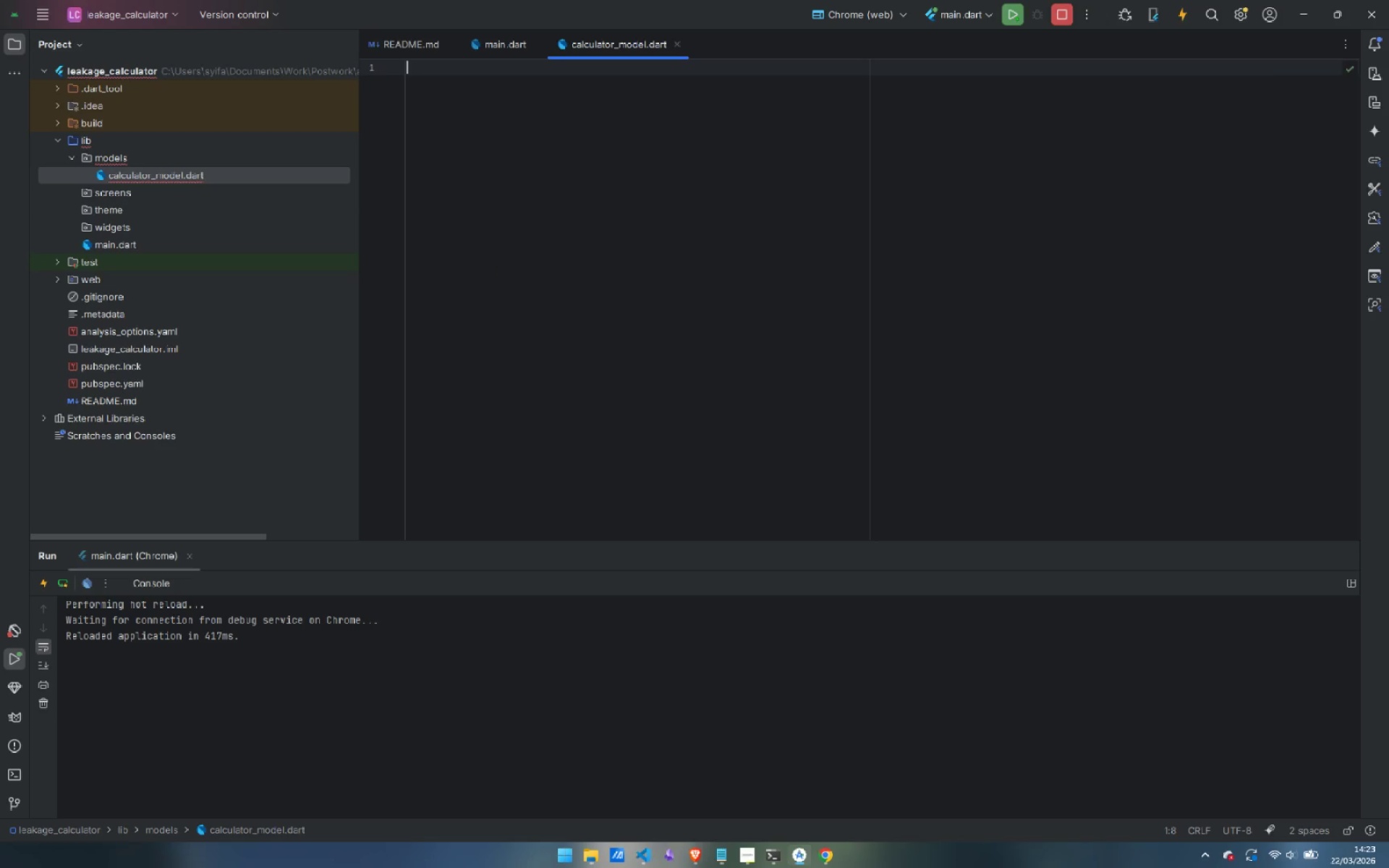 
key(Control+Backspace)
 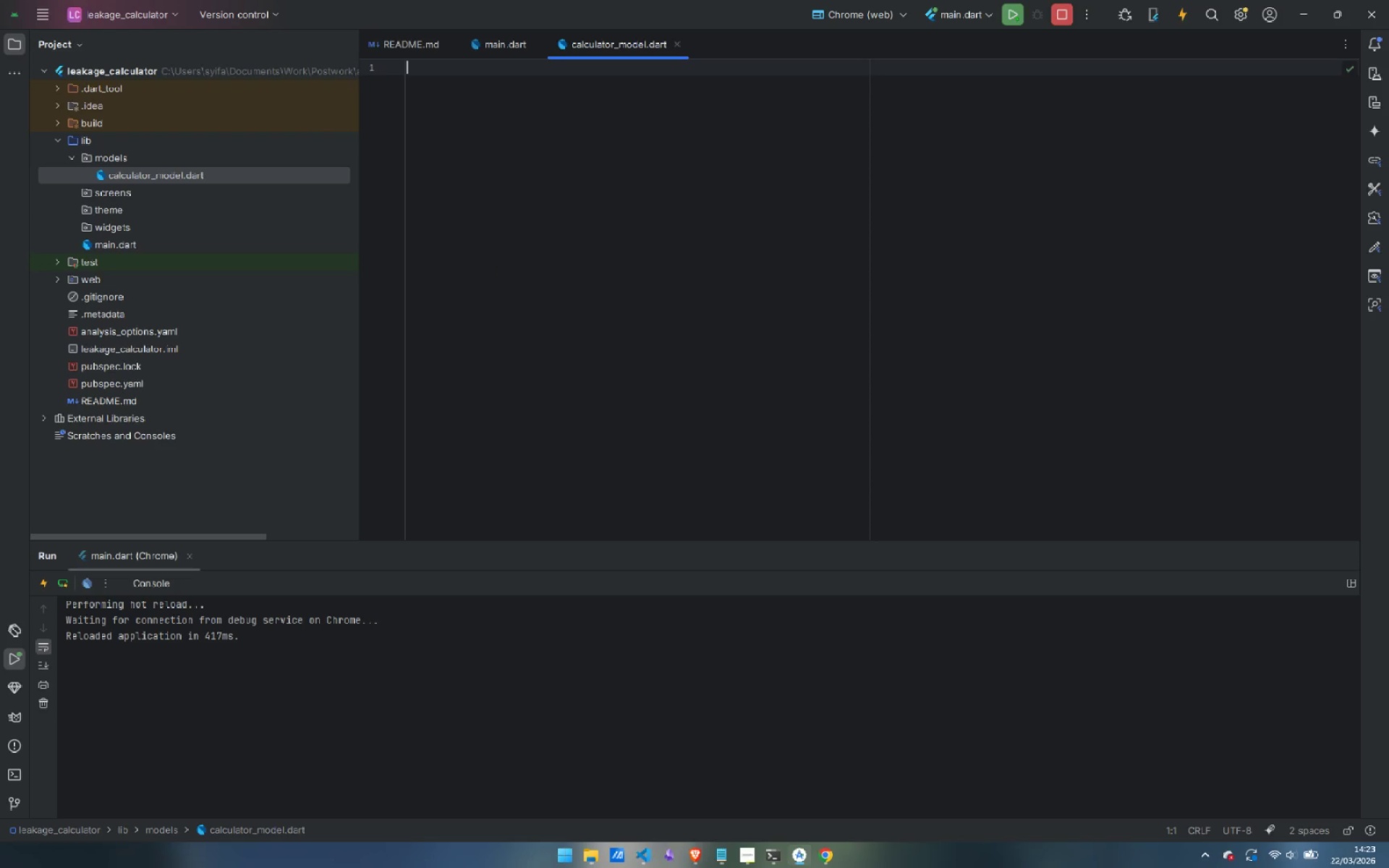 
type(class CalculatorMode)
 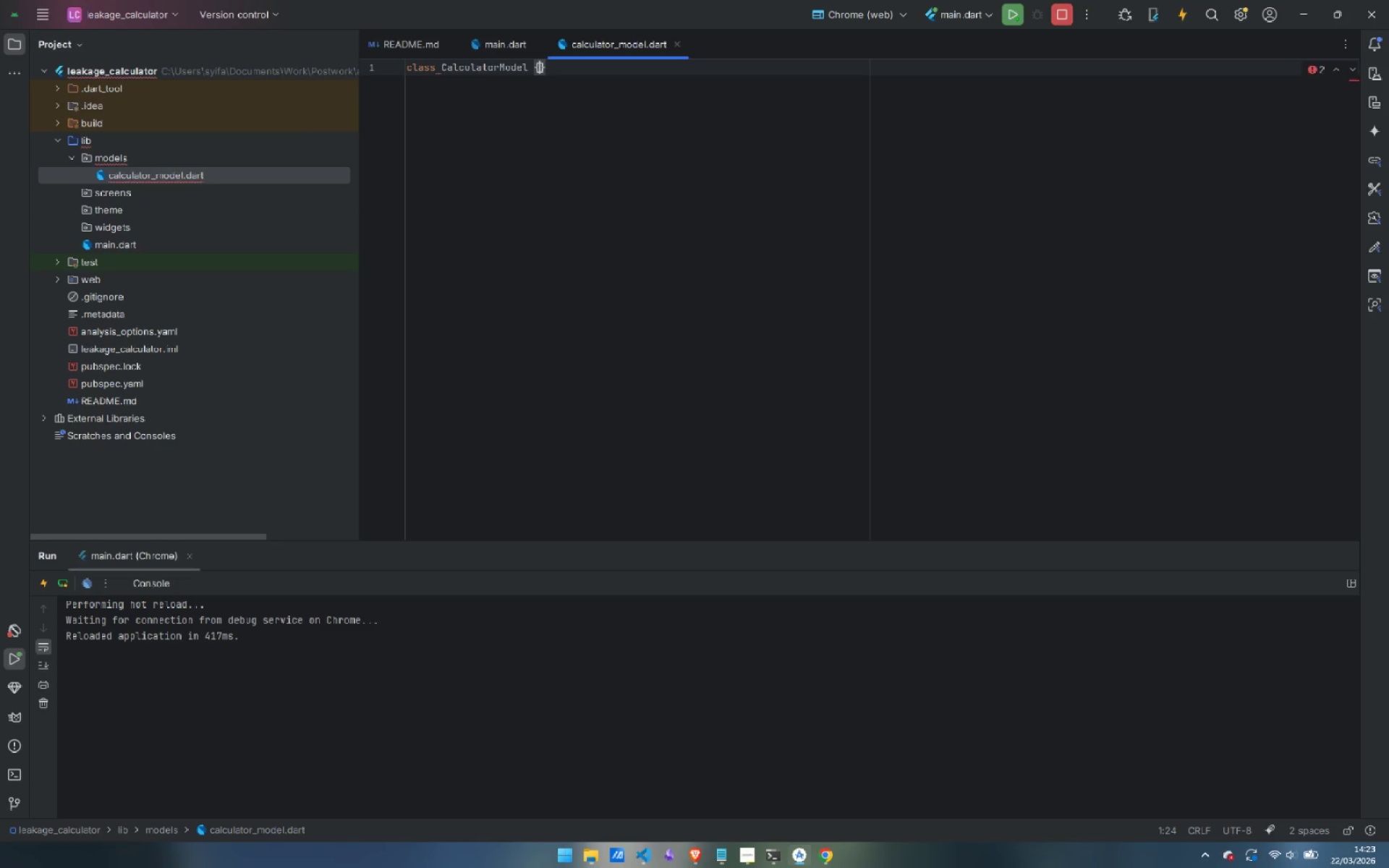 
 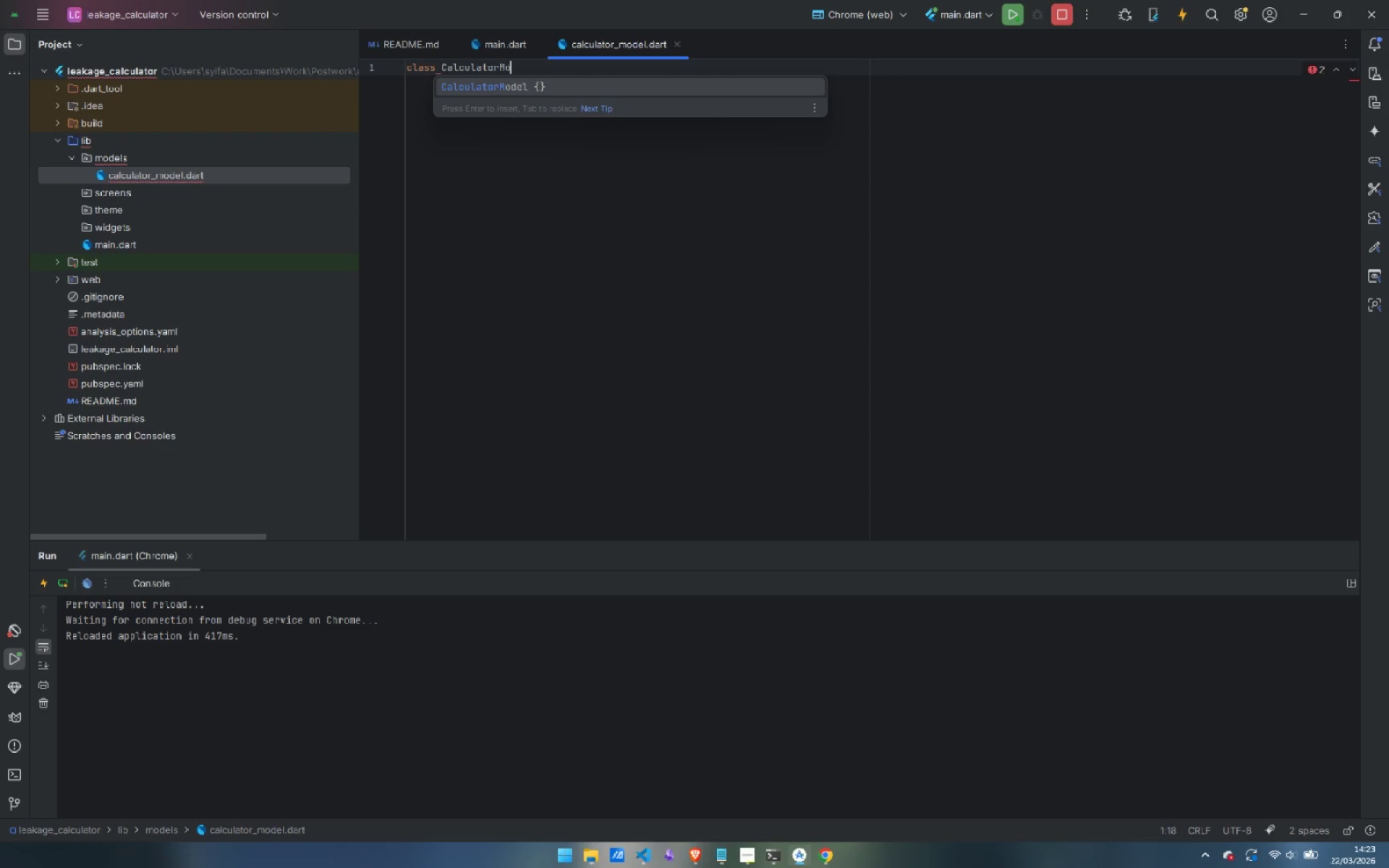 
key(Enter)
 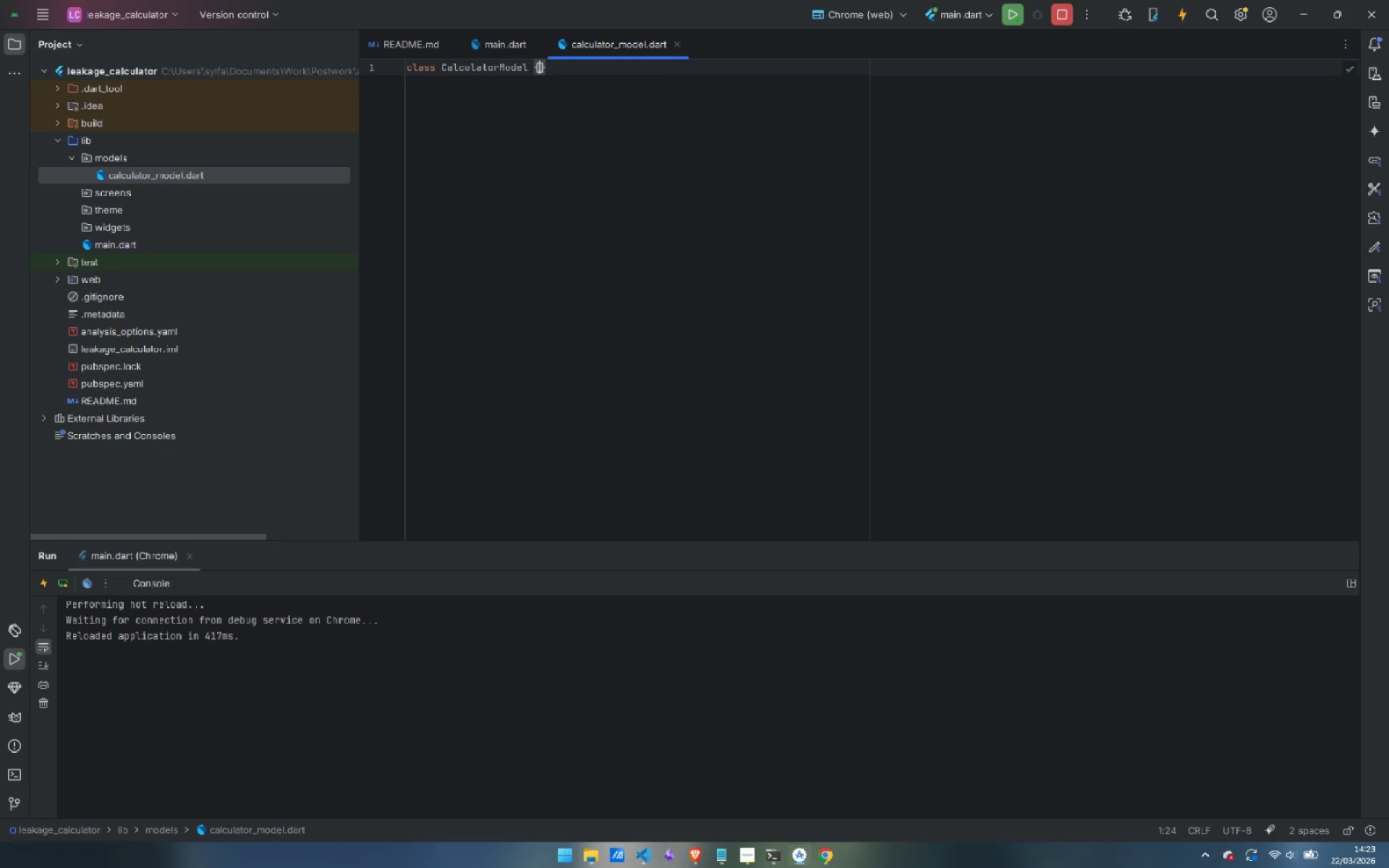 
key(ArrowLeft)
 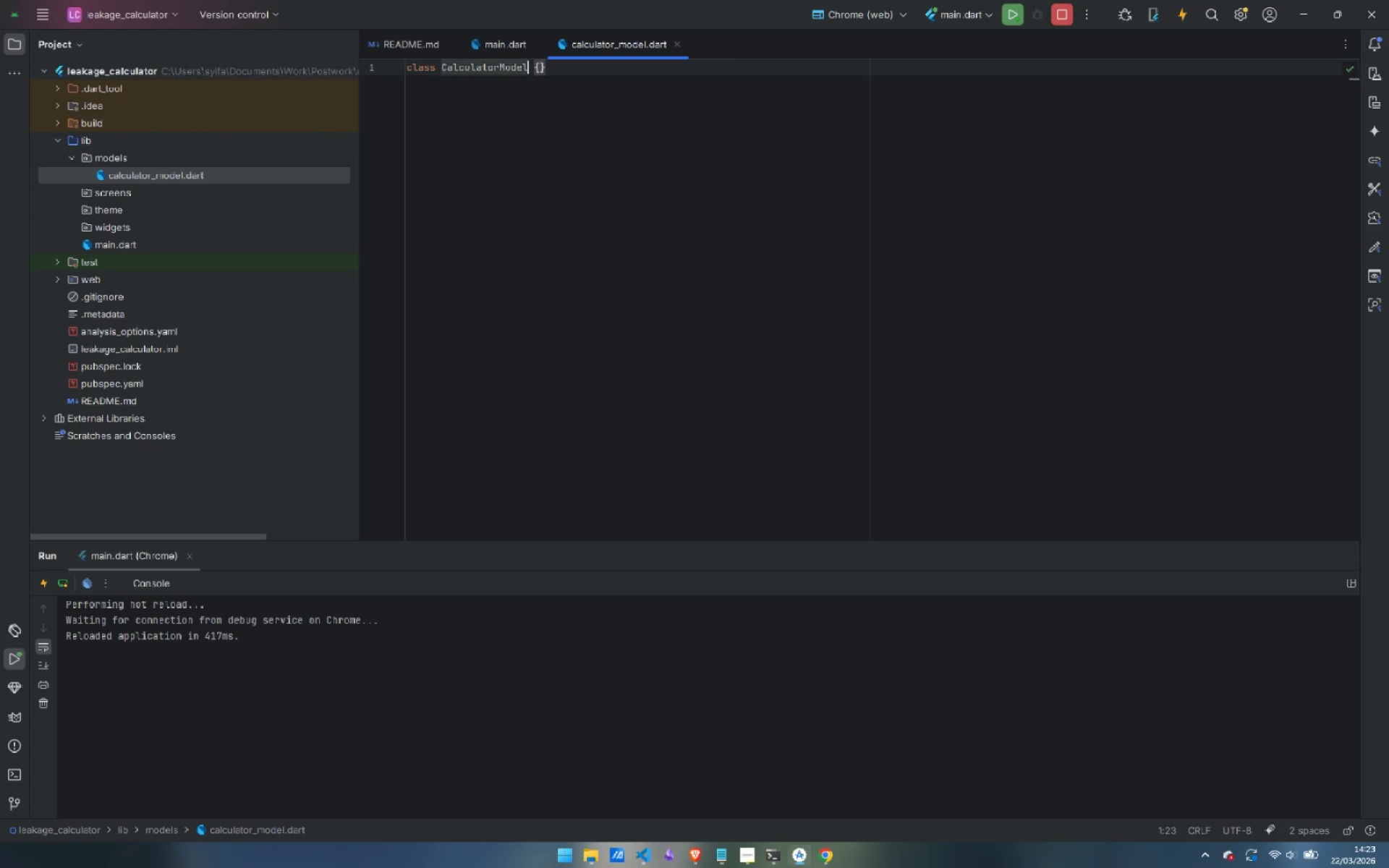 
key(ArrowLeft)
 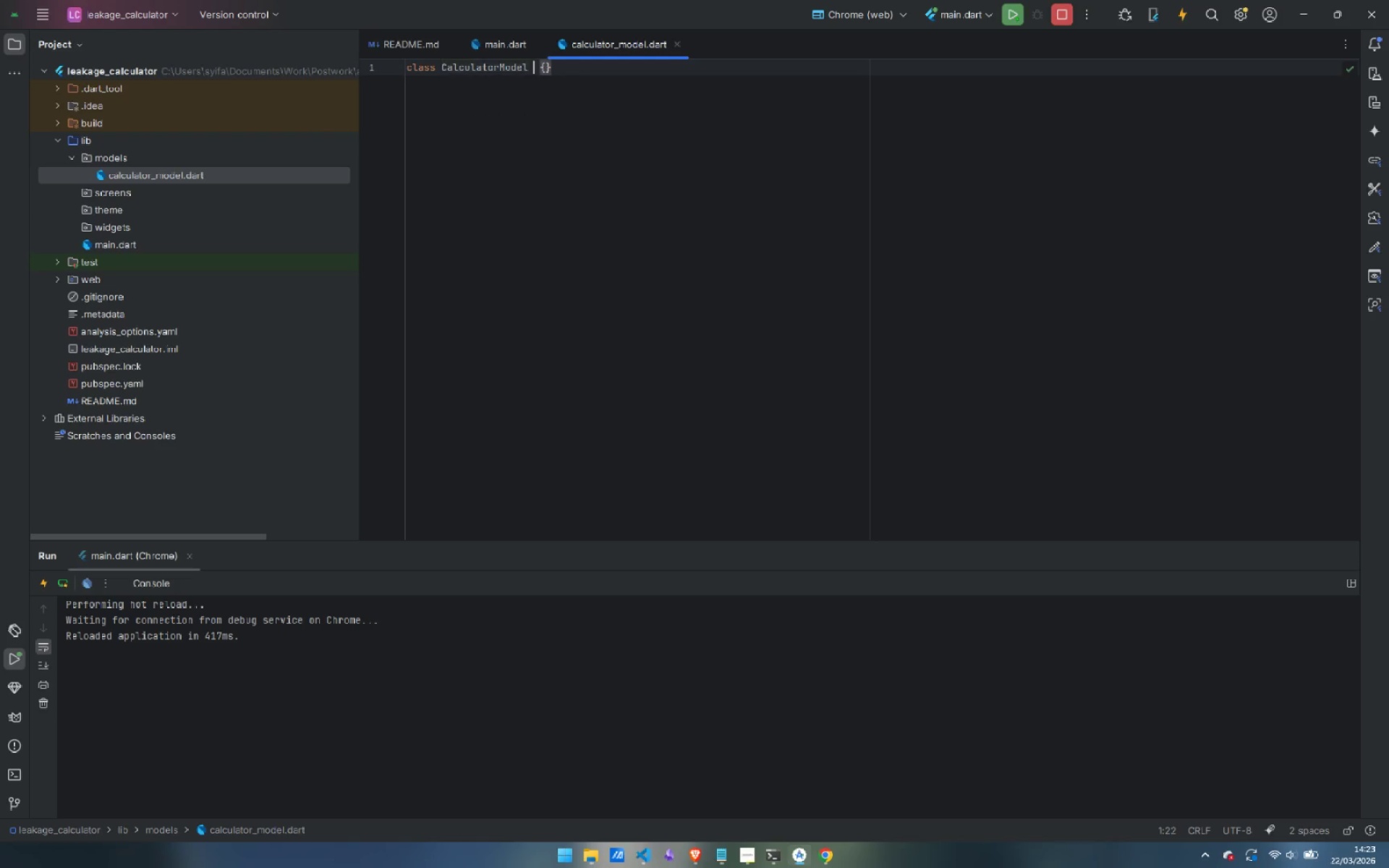 
type( exte)
 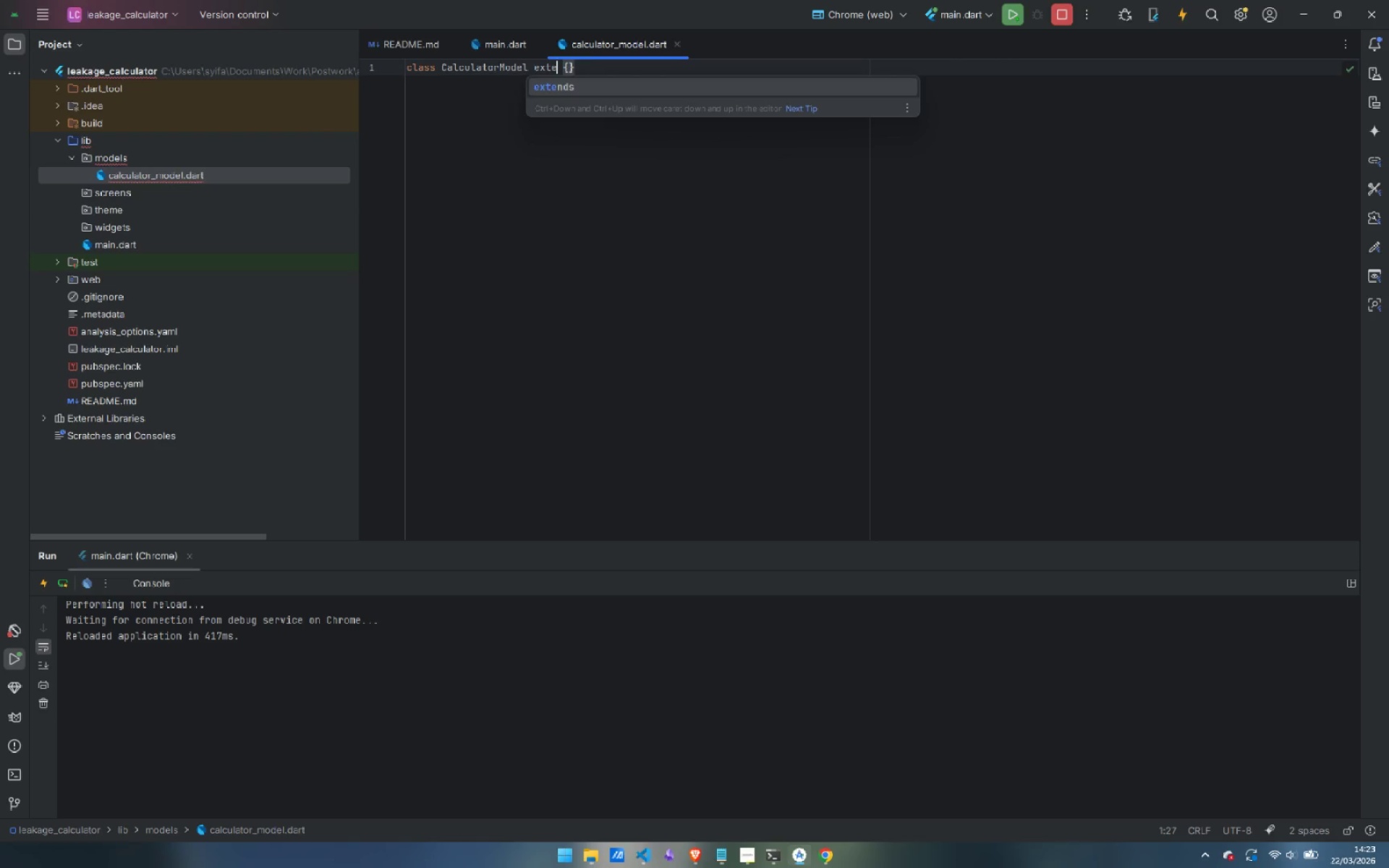 
key(Enter)
 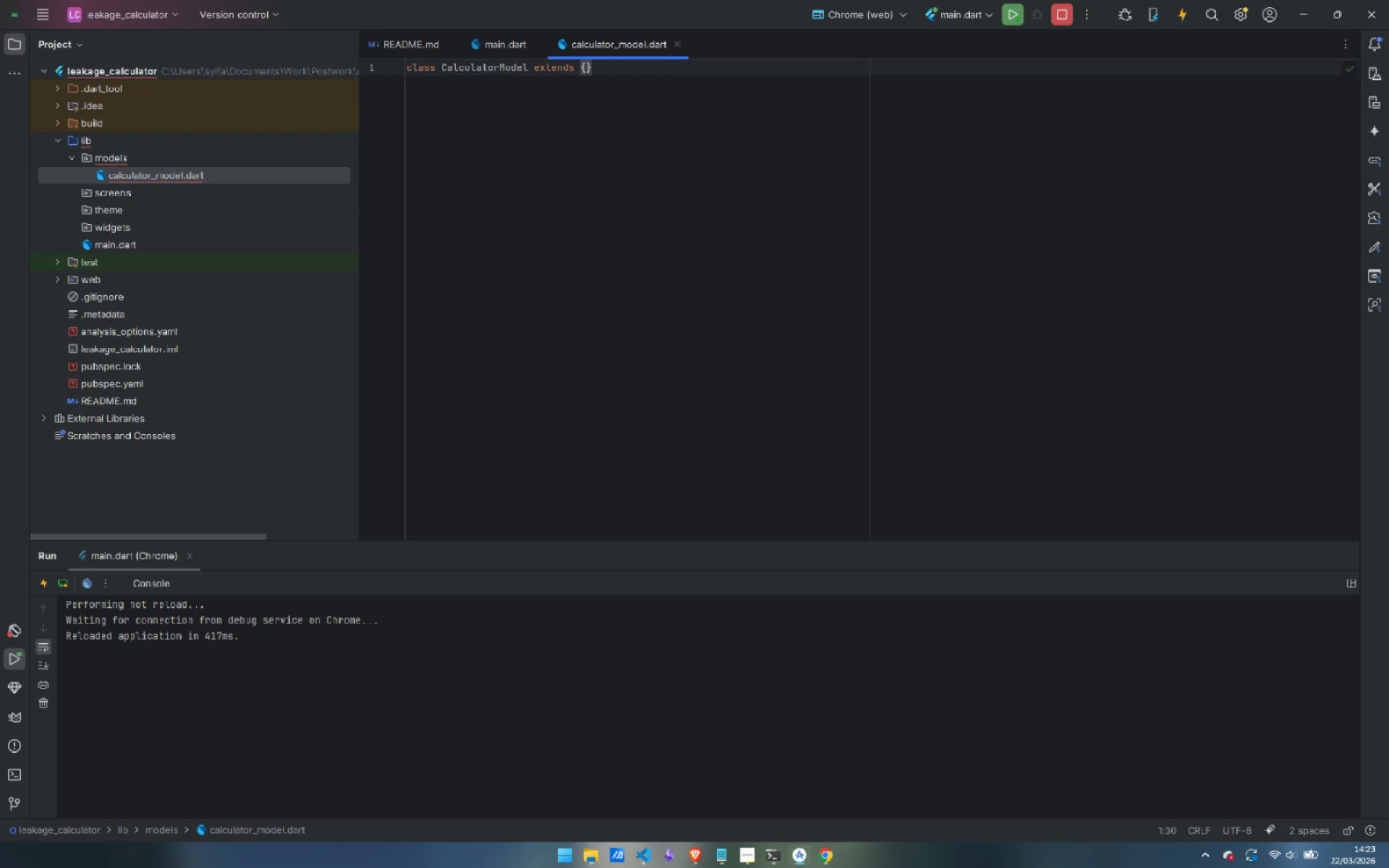 
type( ChangeN)
 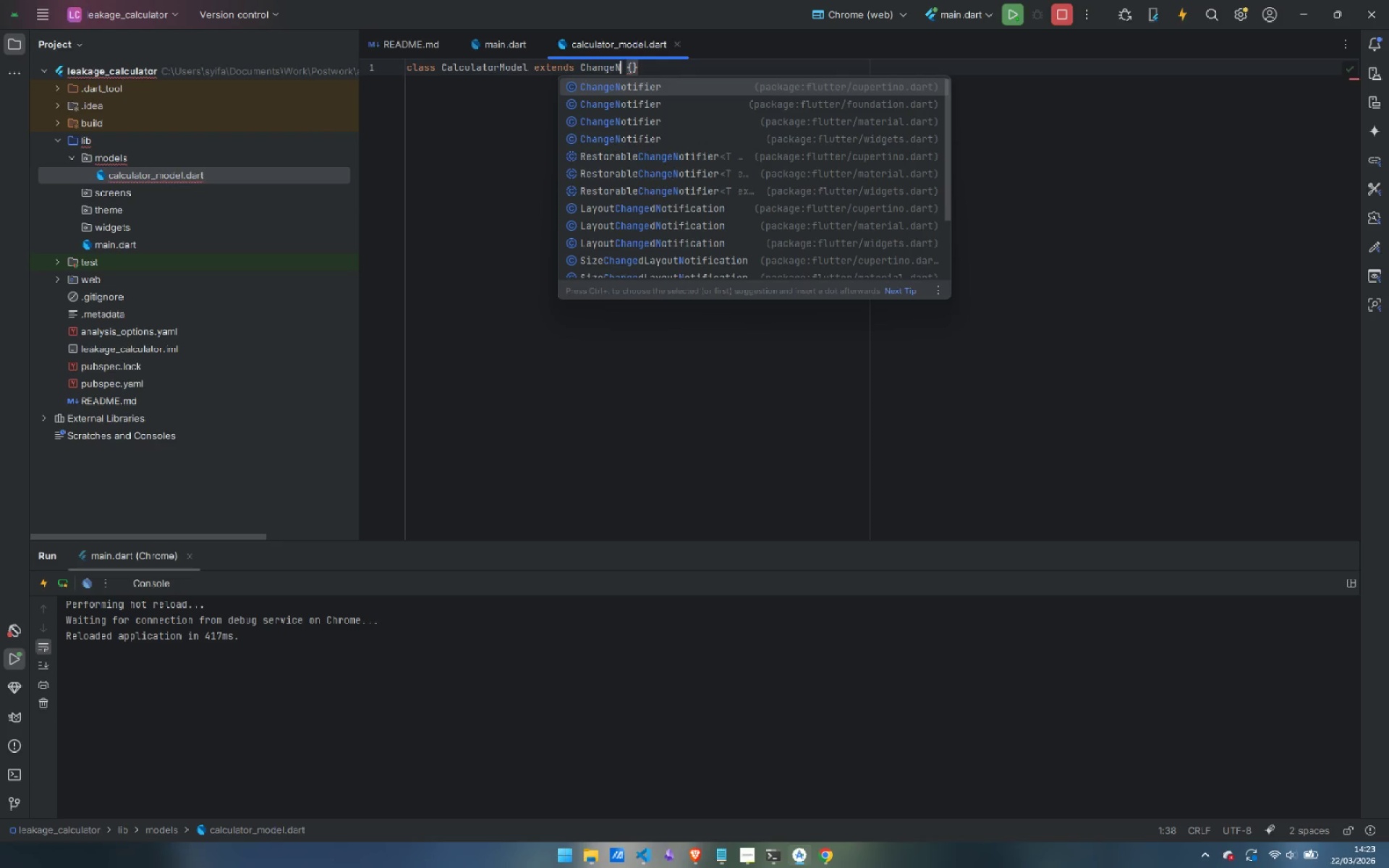 
key(ArrowDown)
 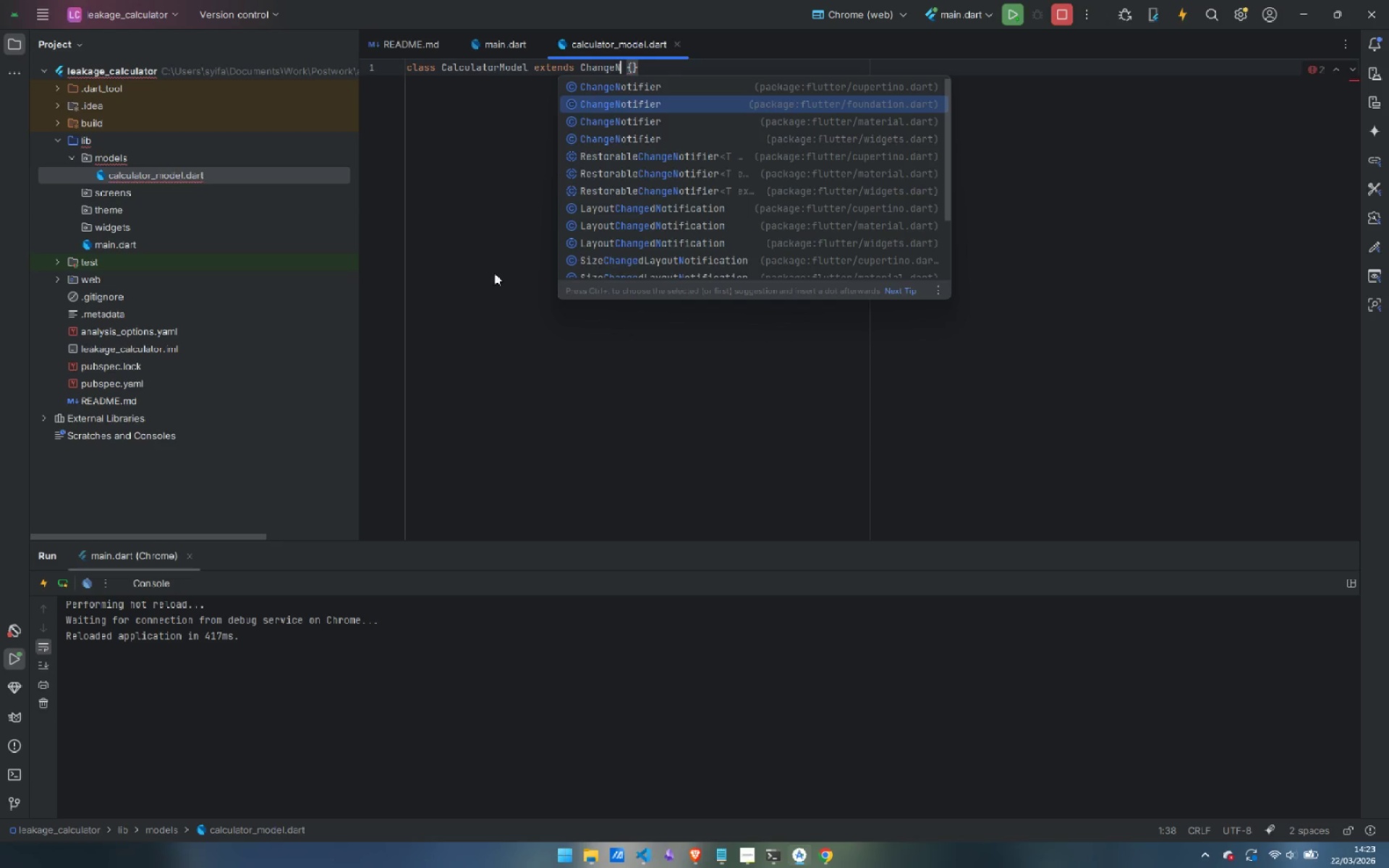 
key(Enter)
 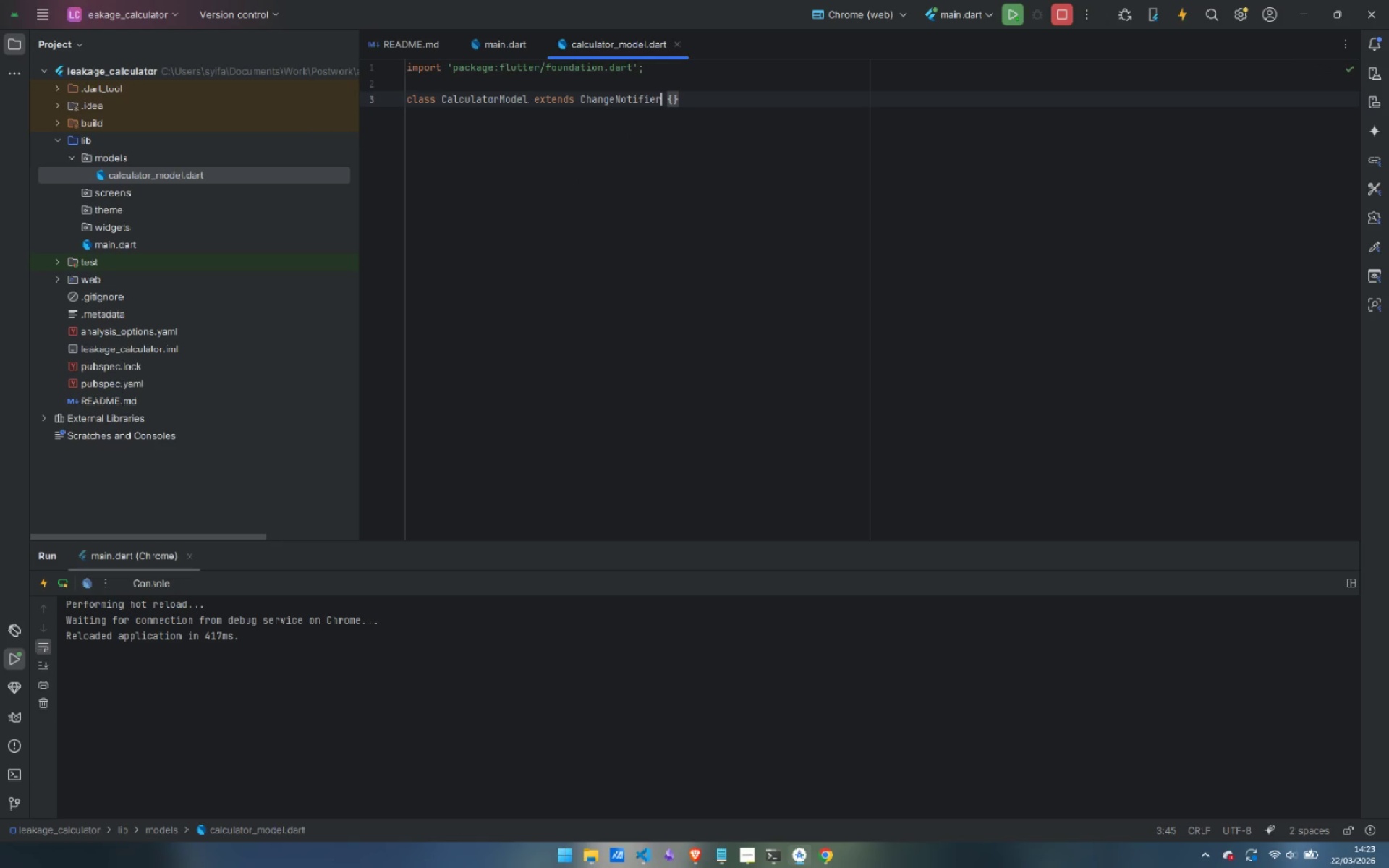 
key(ArrowRight)
 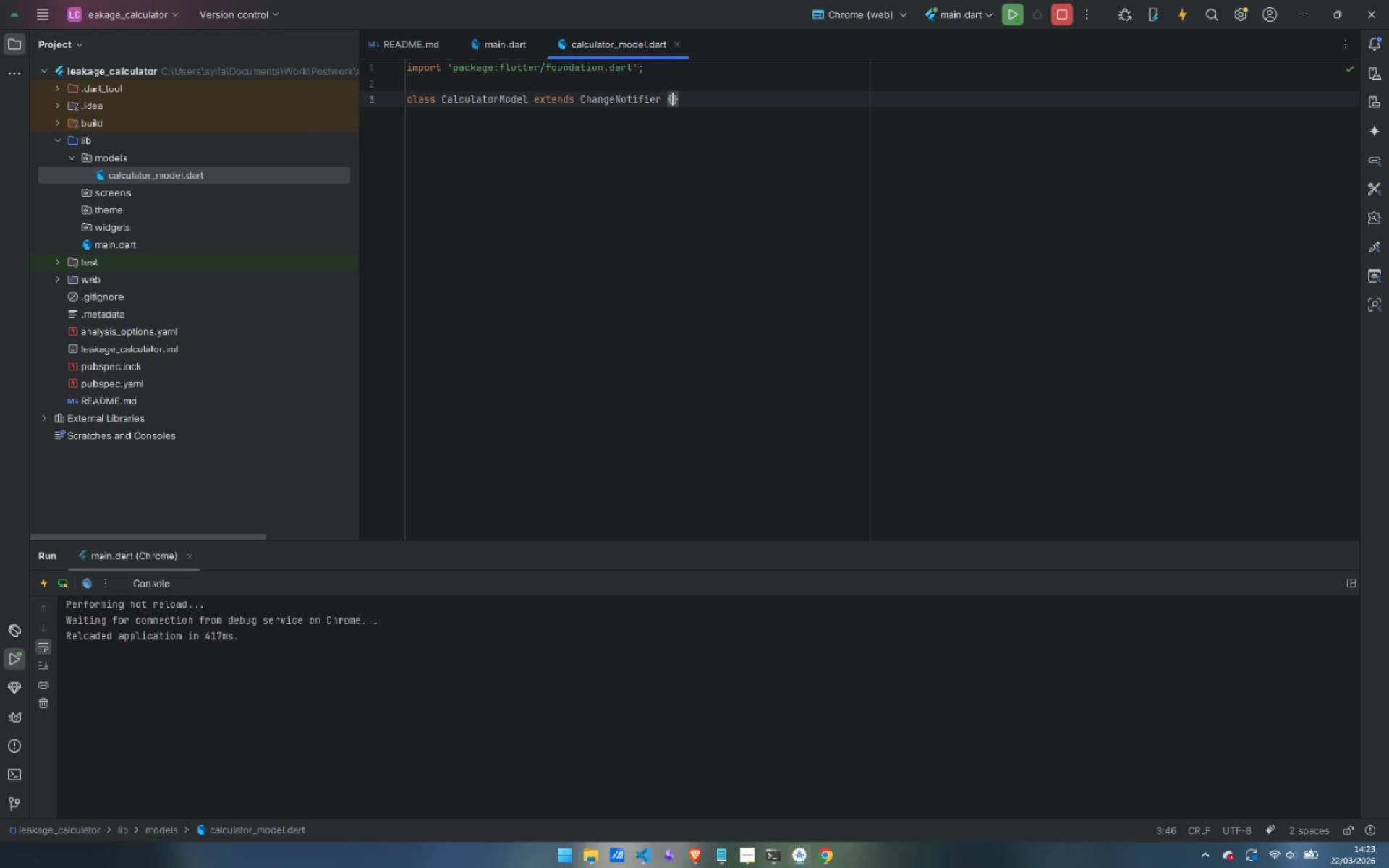 
key(ArrowRight)
 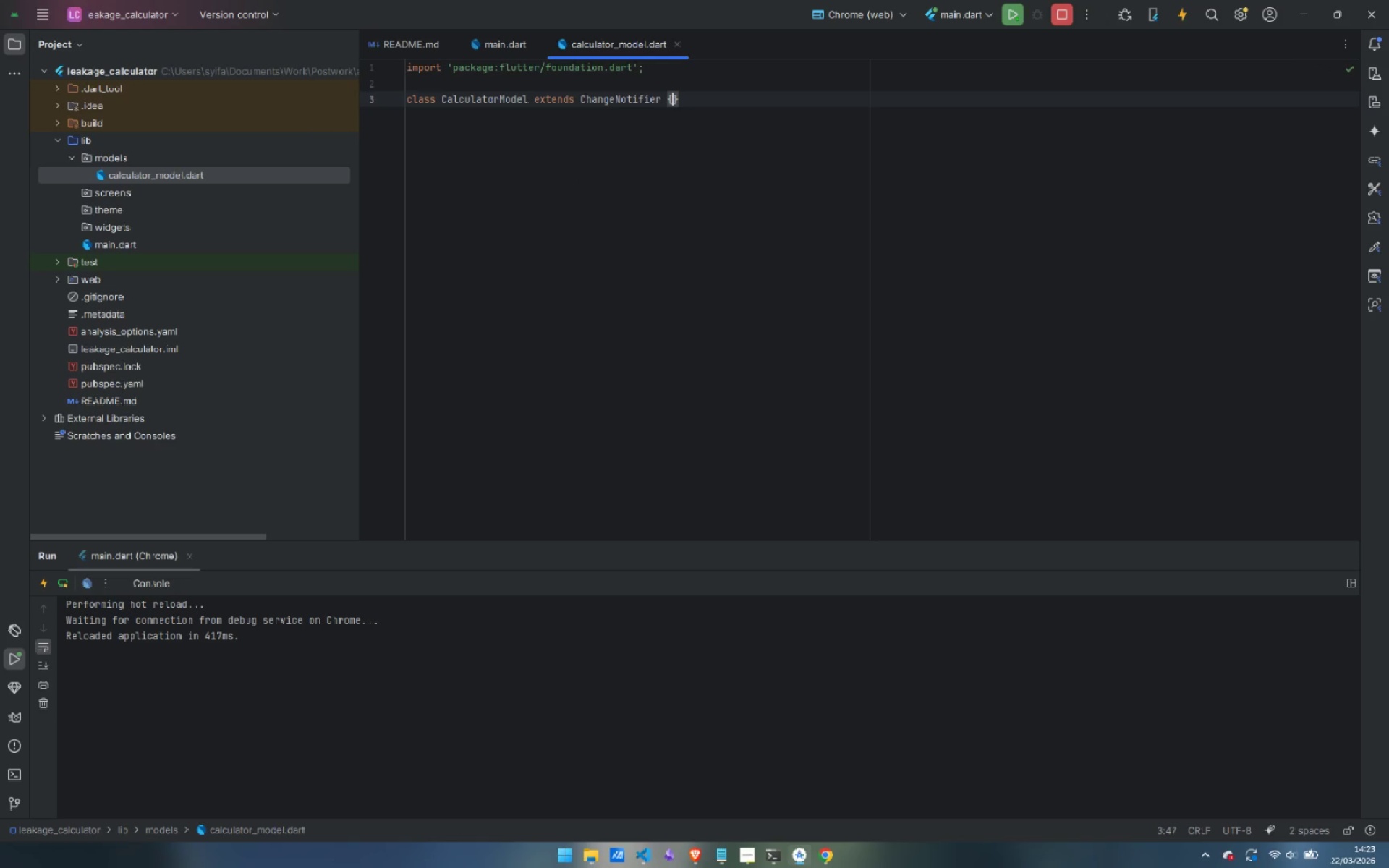 
key(Enter)
 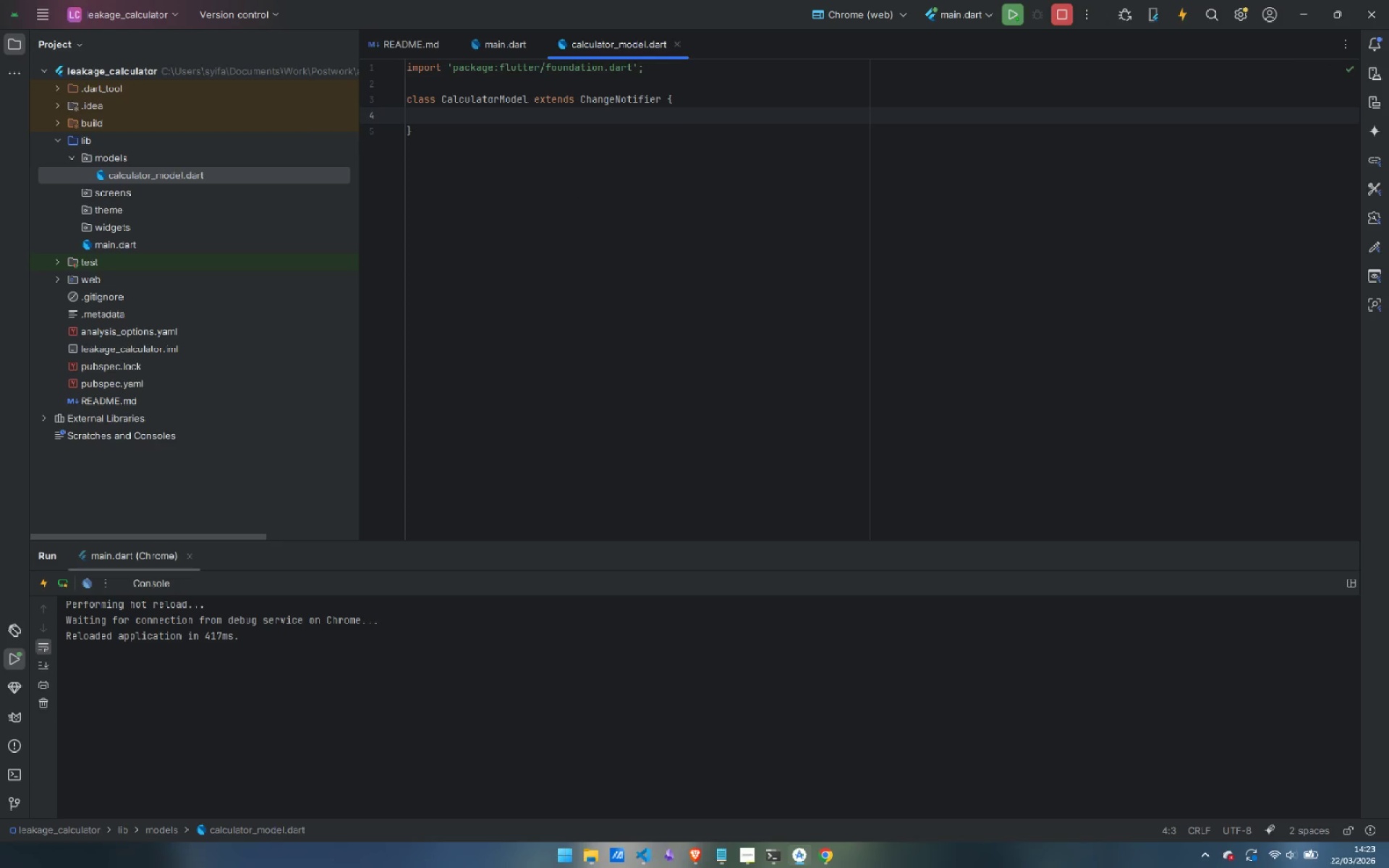 
type(// slider state)
 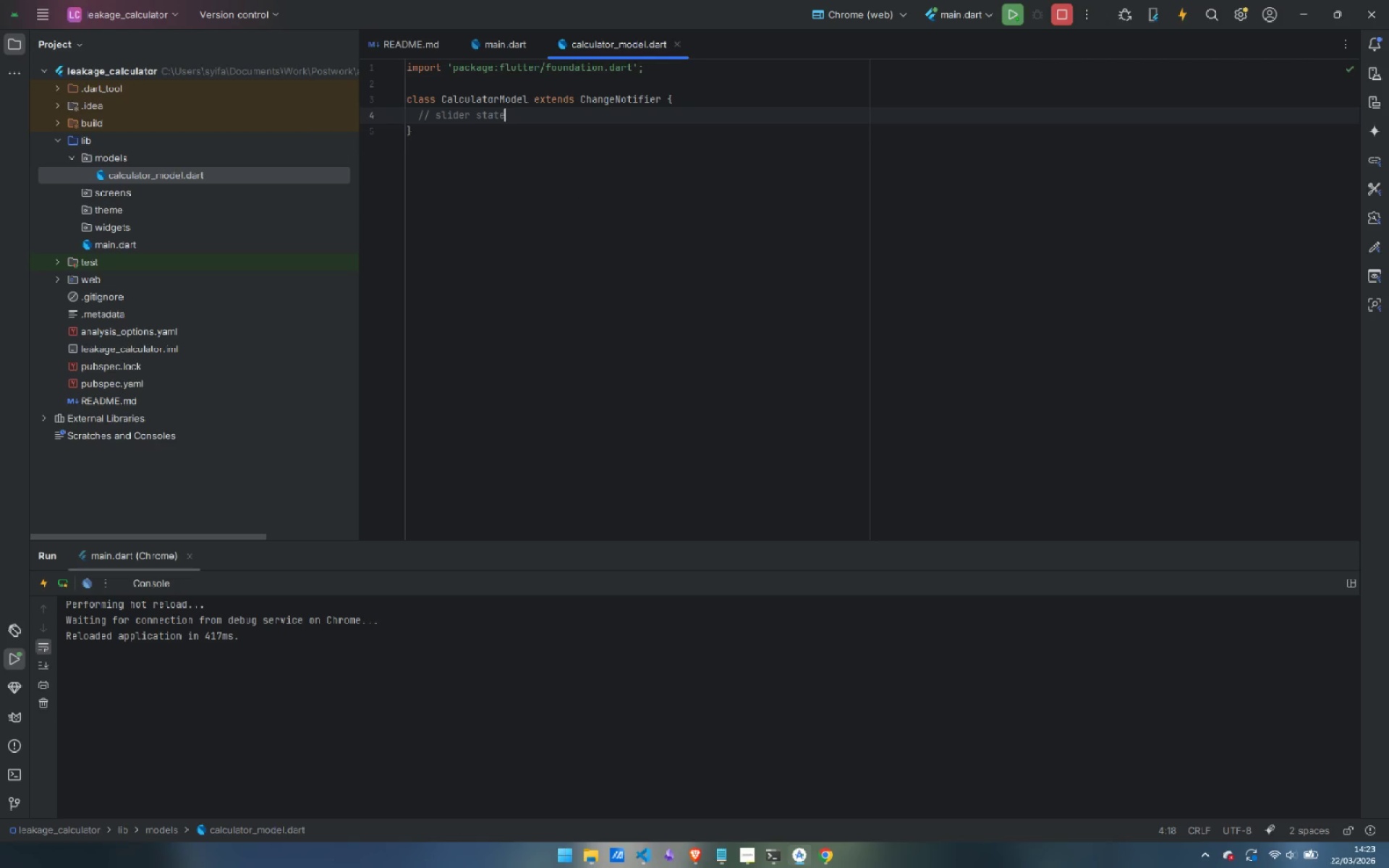 
key(Enter)
 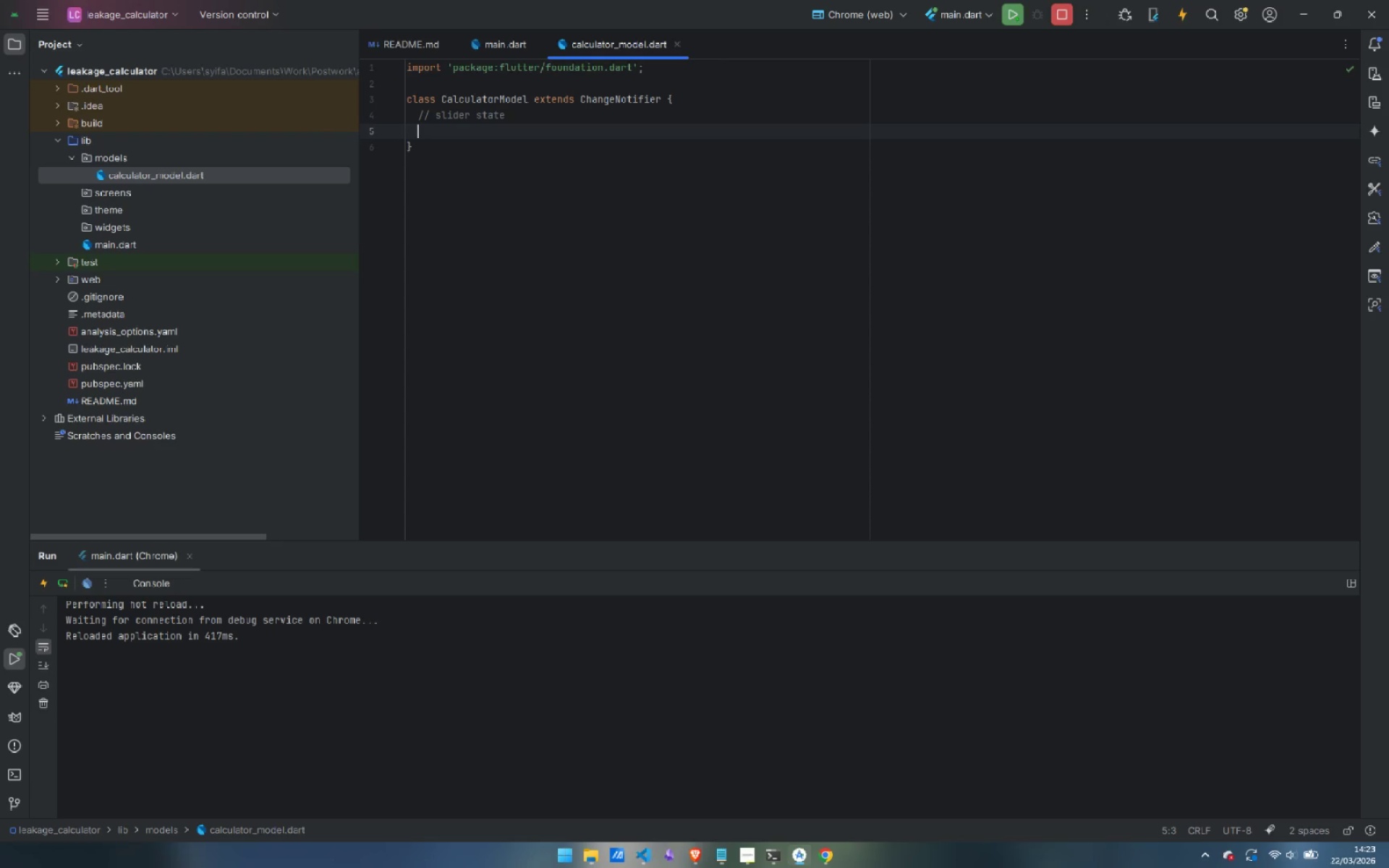 
type(double _staffCount = 50;)
 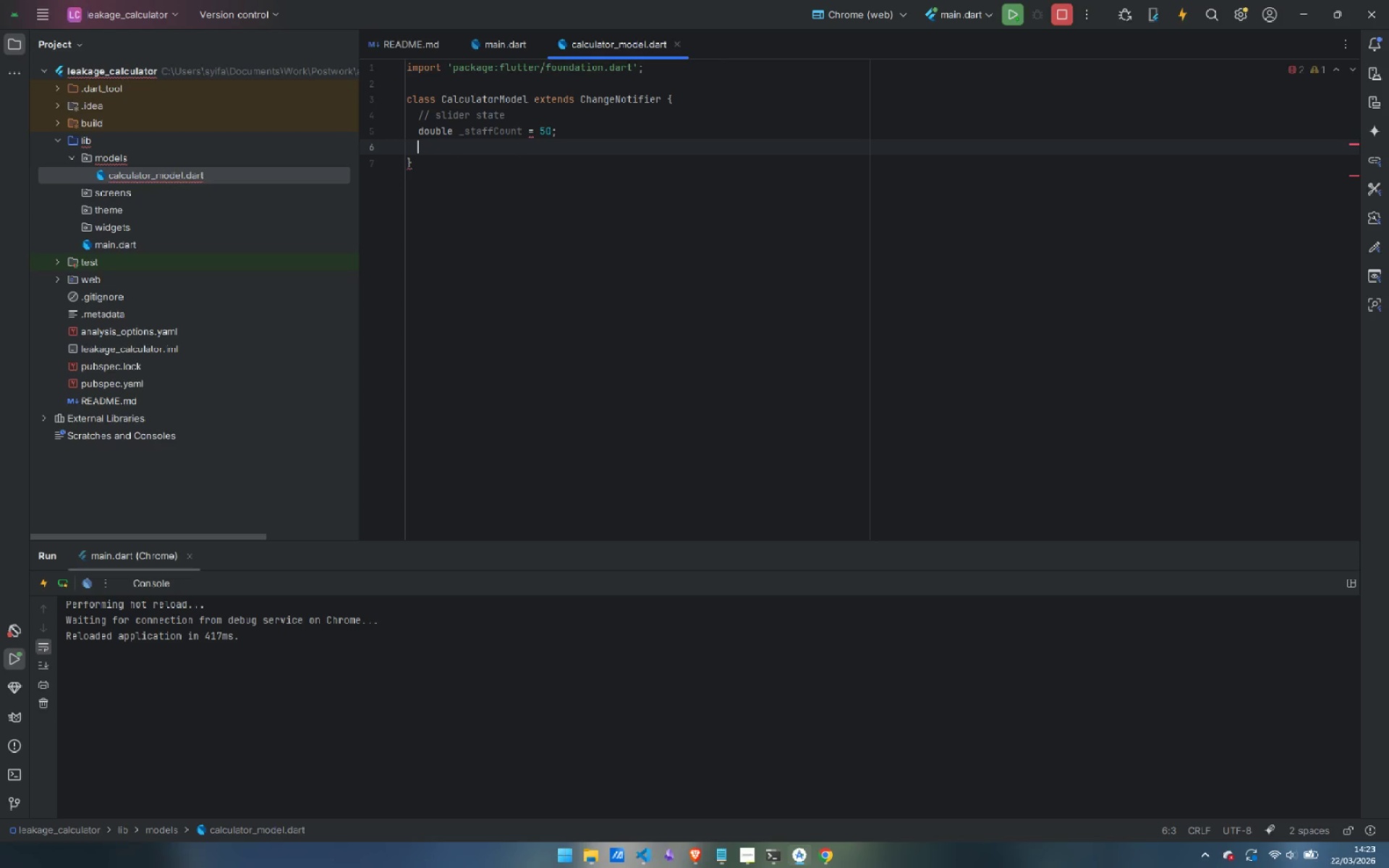 
 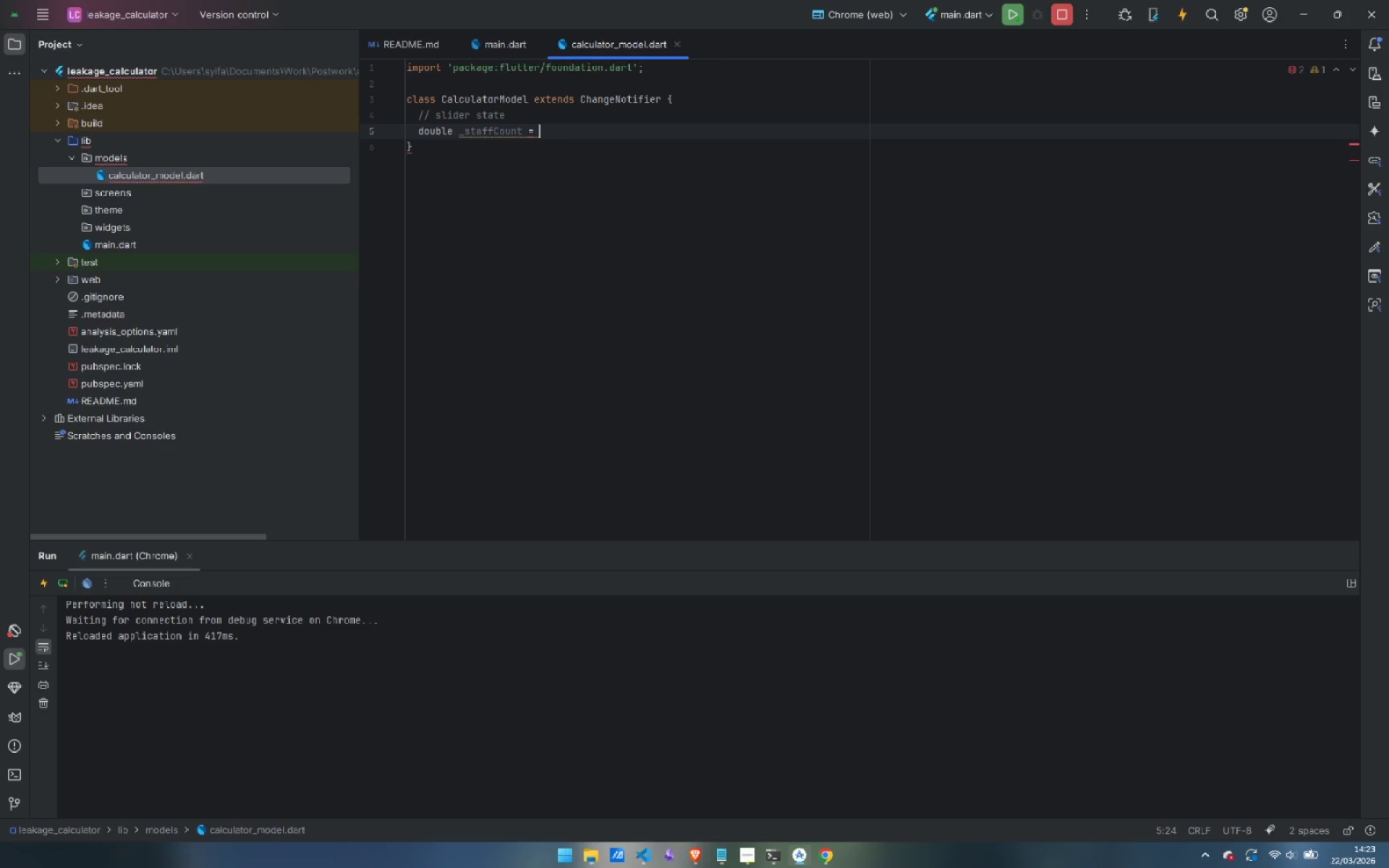 
key(Enter)
 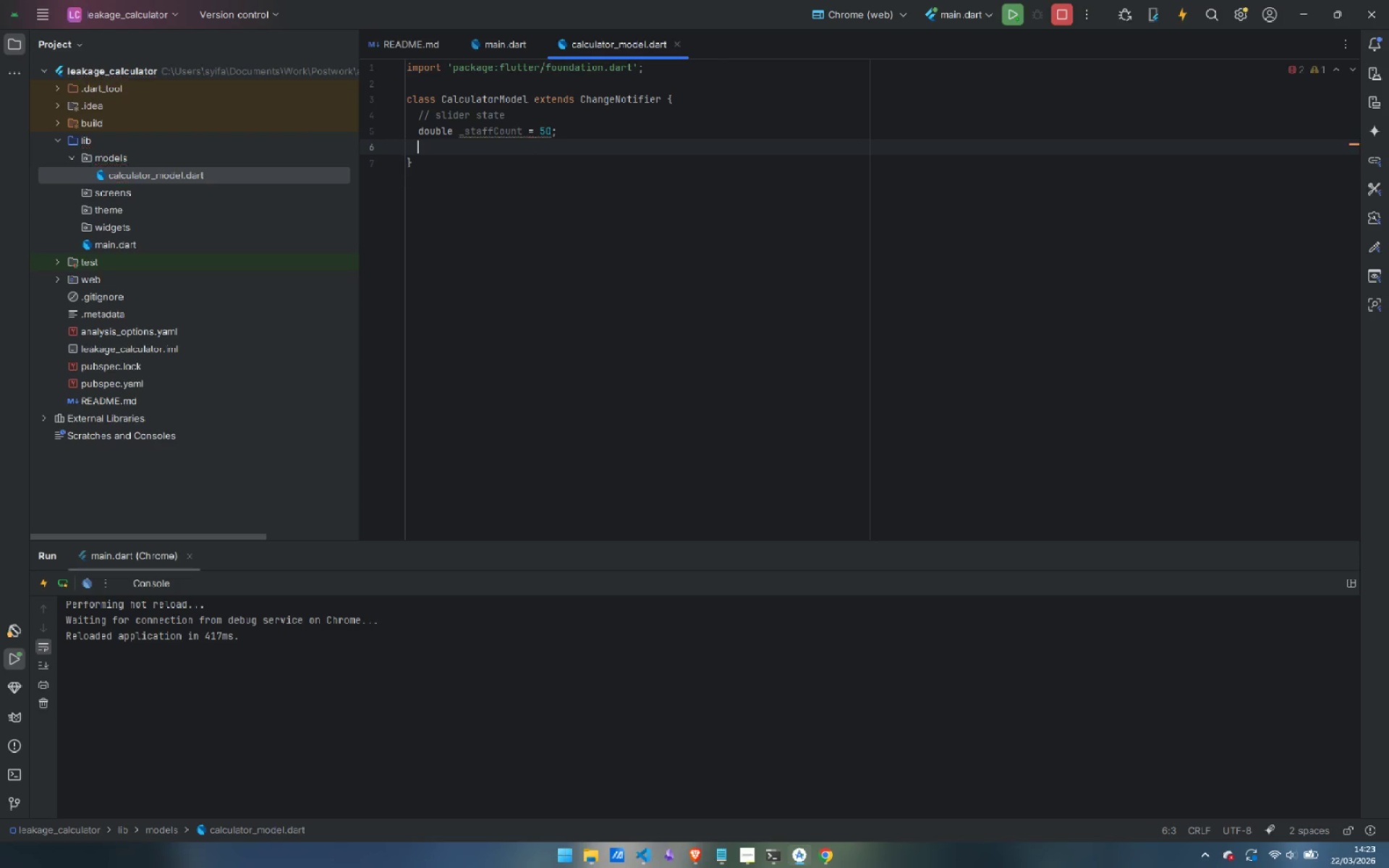 
type(double _hourlyRate = 75;)
 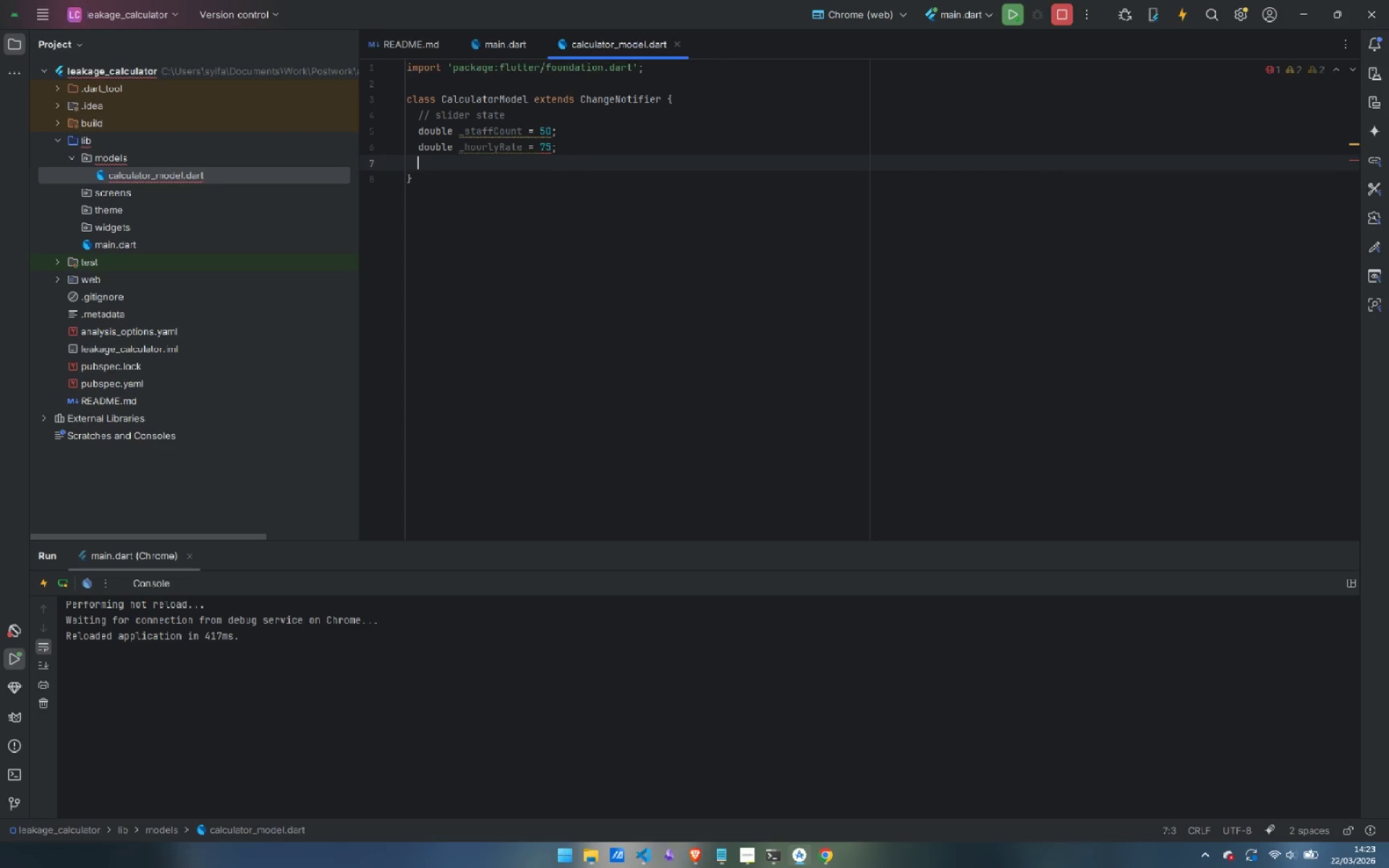 
 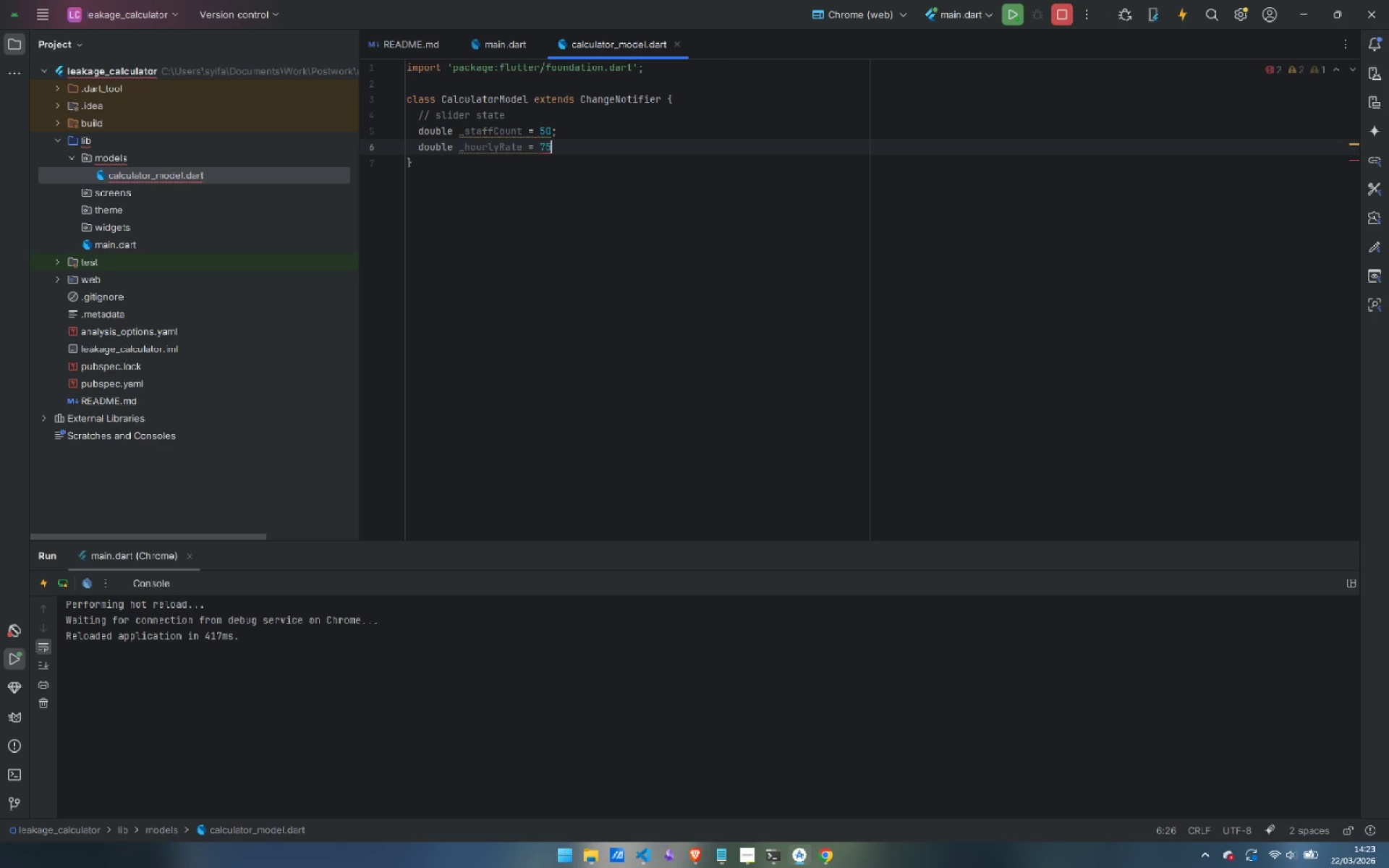 
key(Enter)
 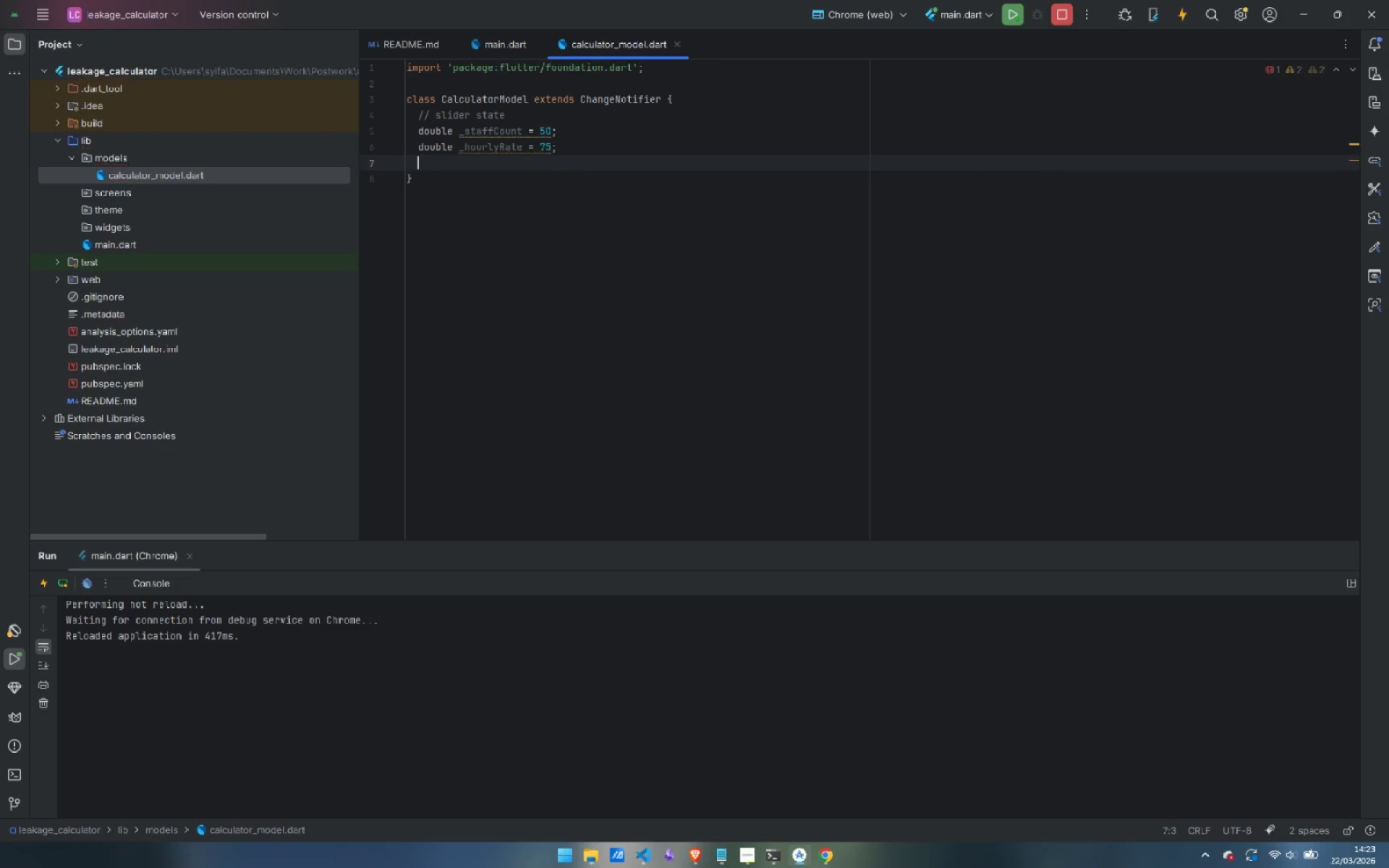 
type(dpin;e )
 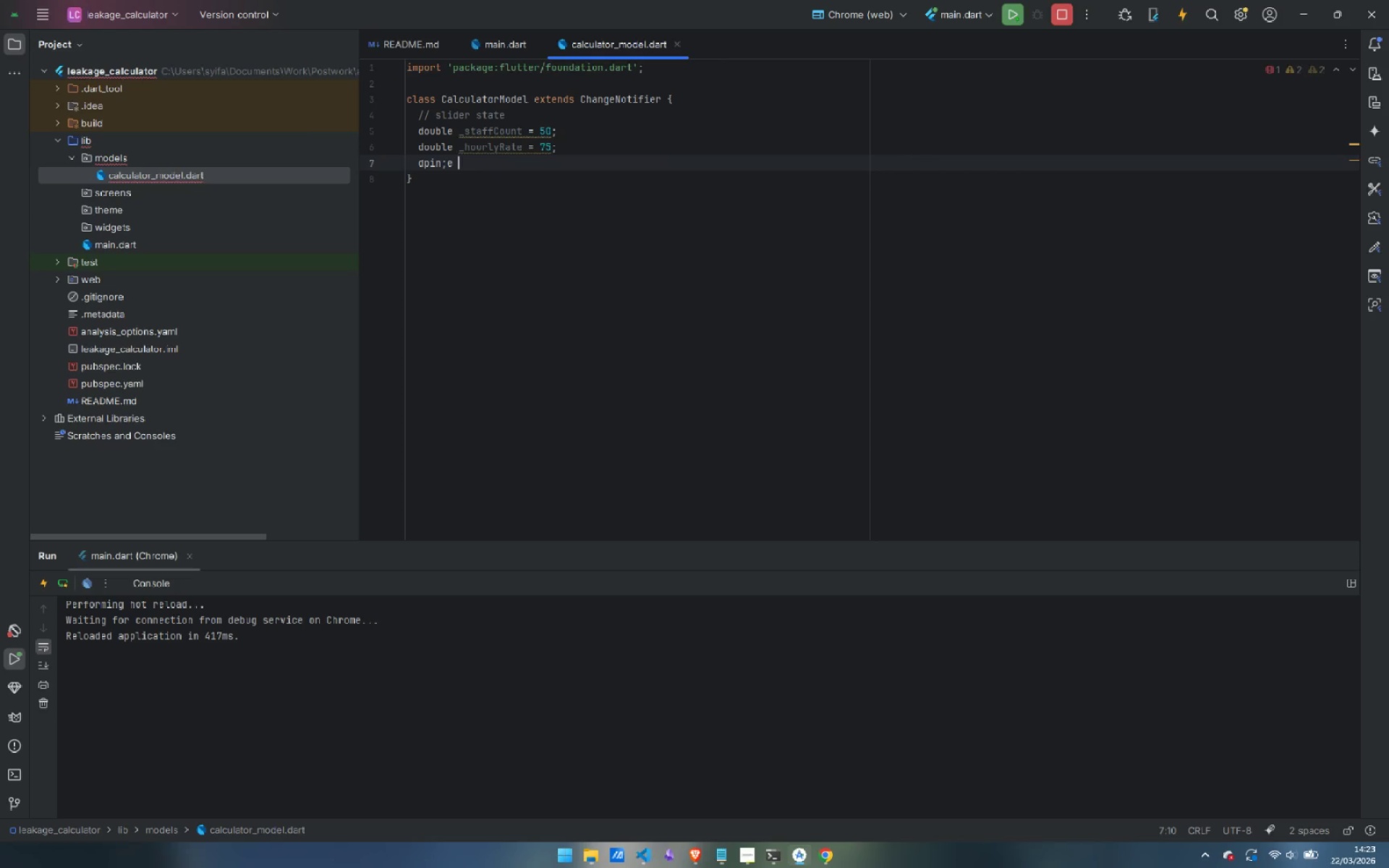 
key(Control+Backspace)
 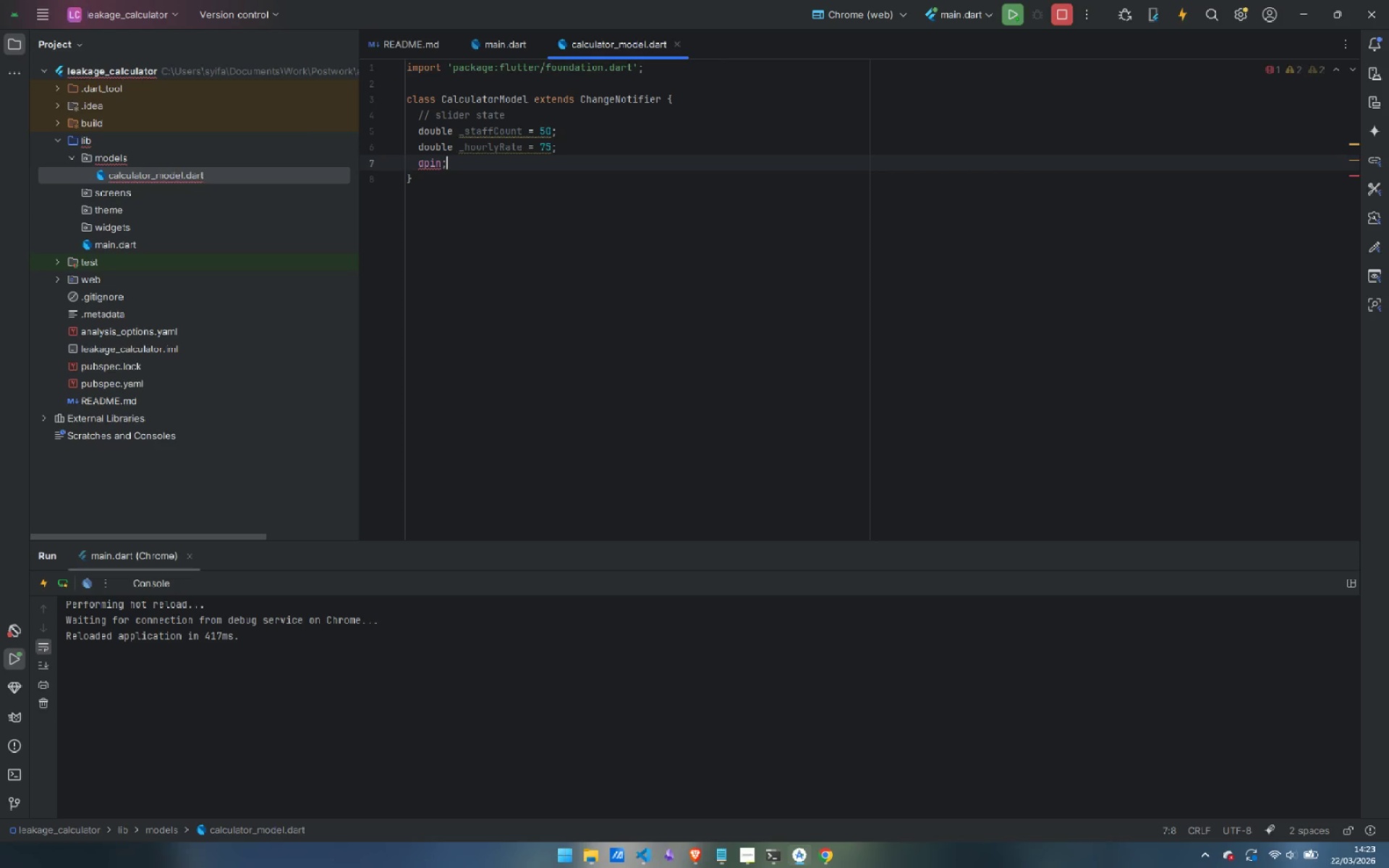 
key(Control+Backspace)
 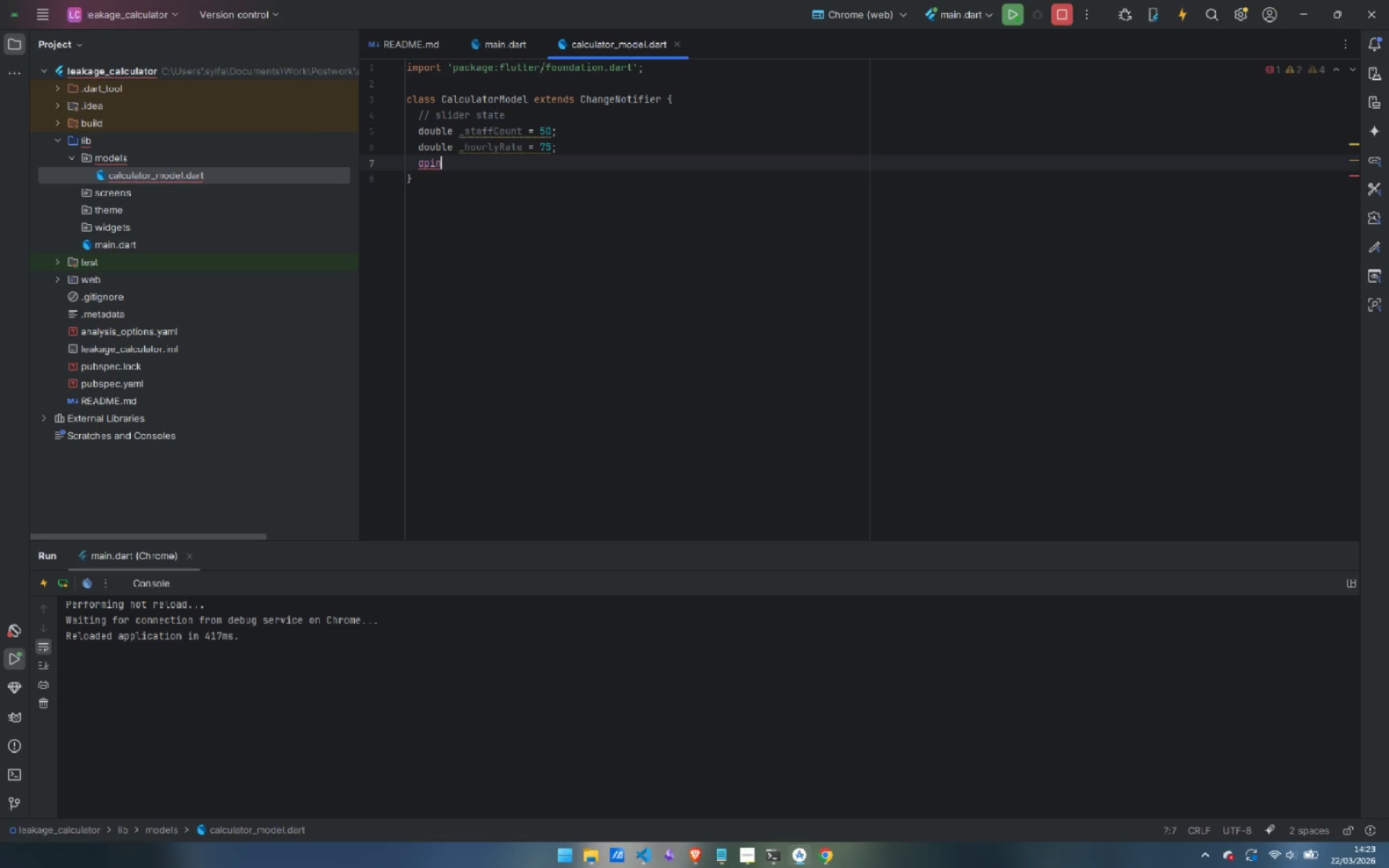 
key(Control+ControlLeft)
 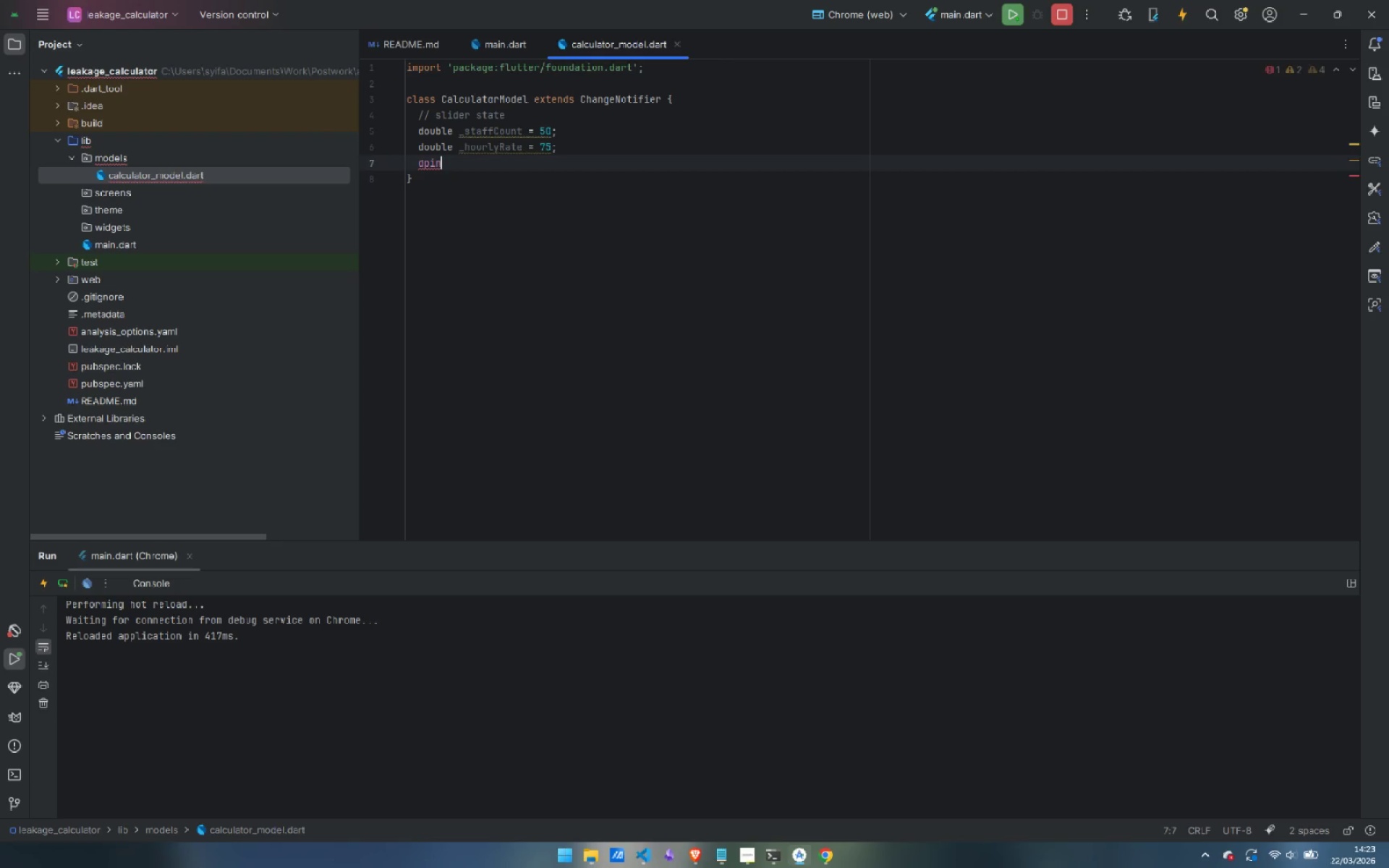 
key(Control+Backspace)
 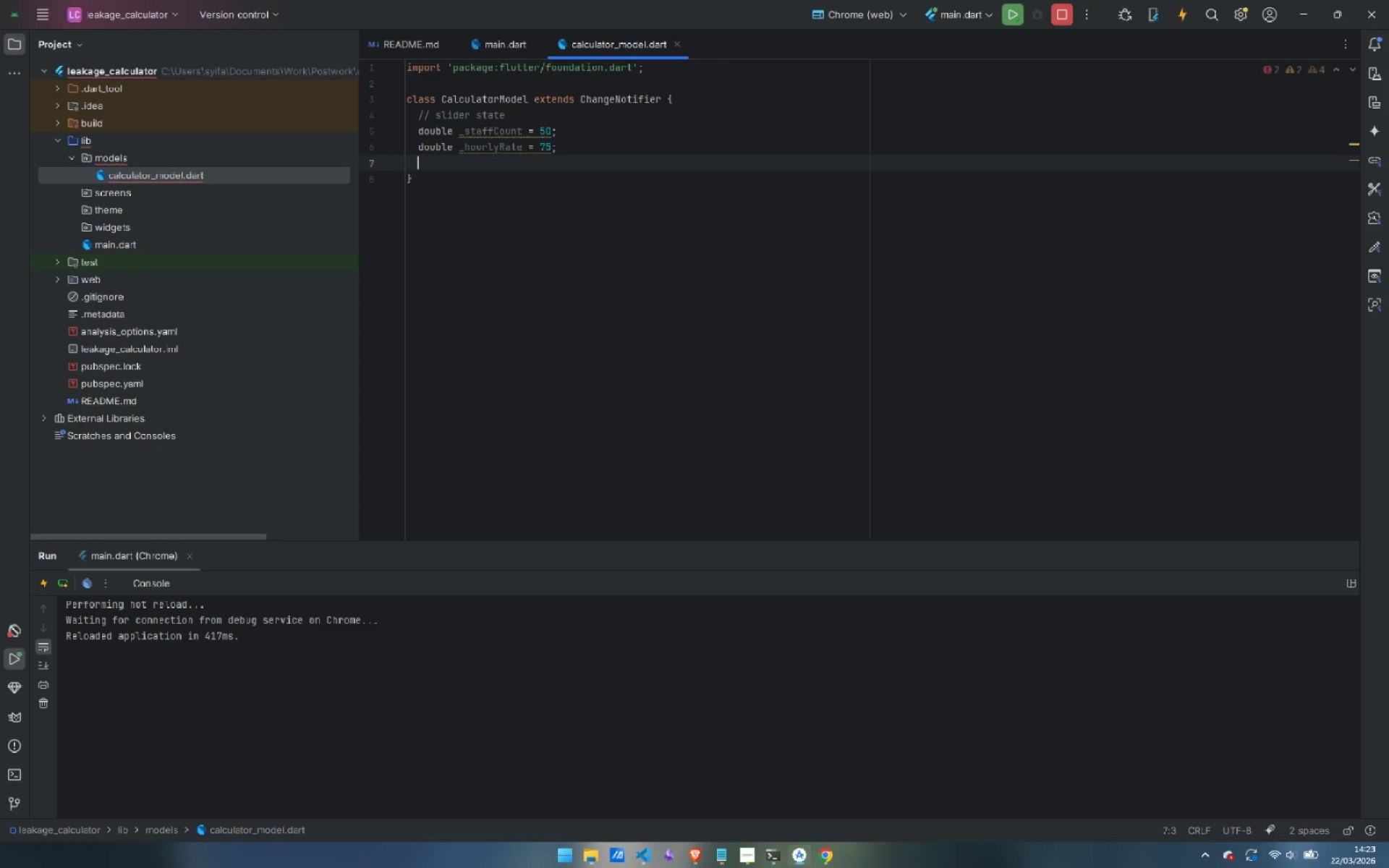 
type(double _weeklyHoursLost = 10;)
 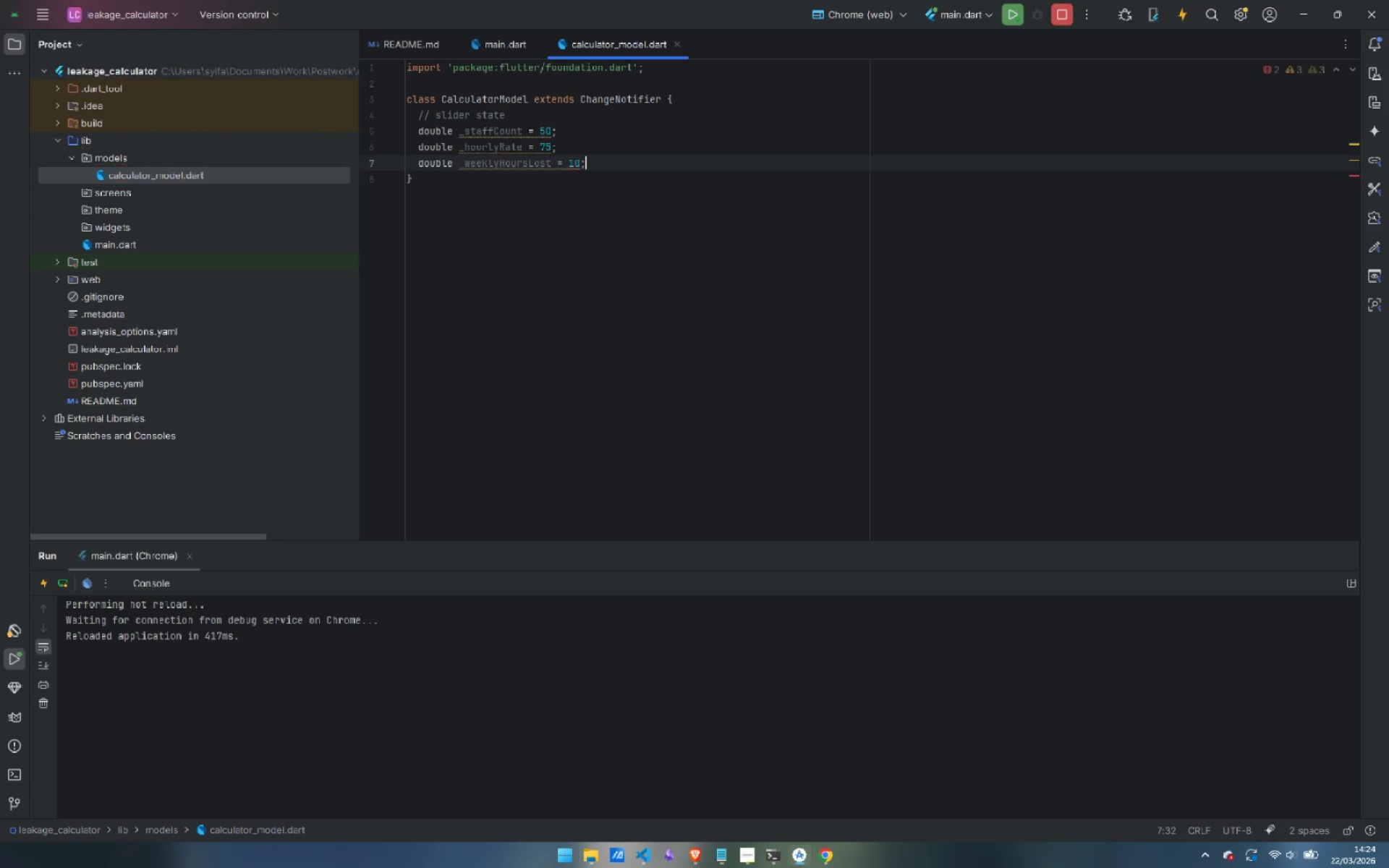 
key(Enter)
 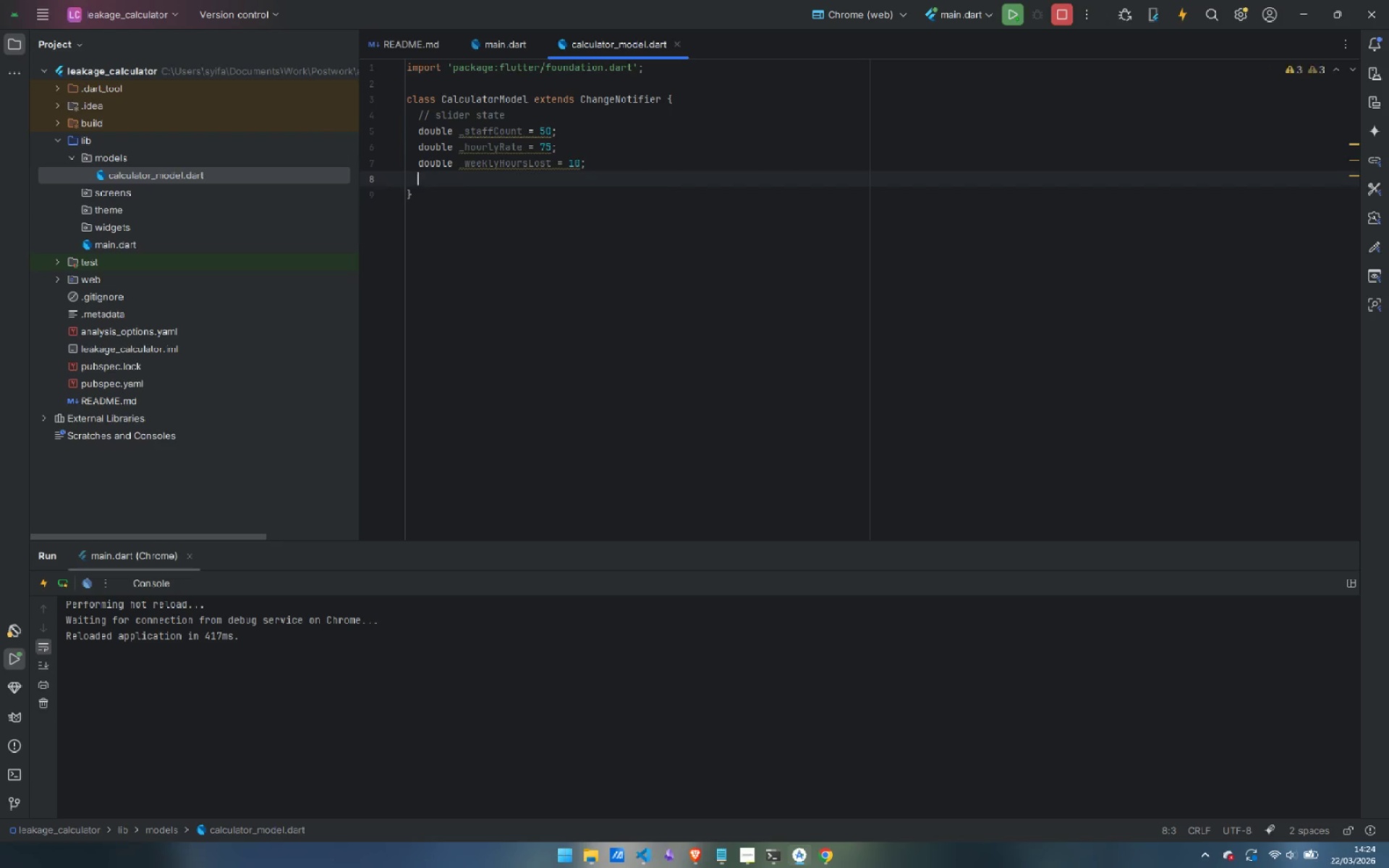 
key(Enter)
 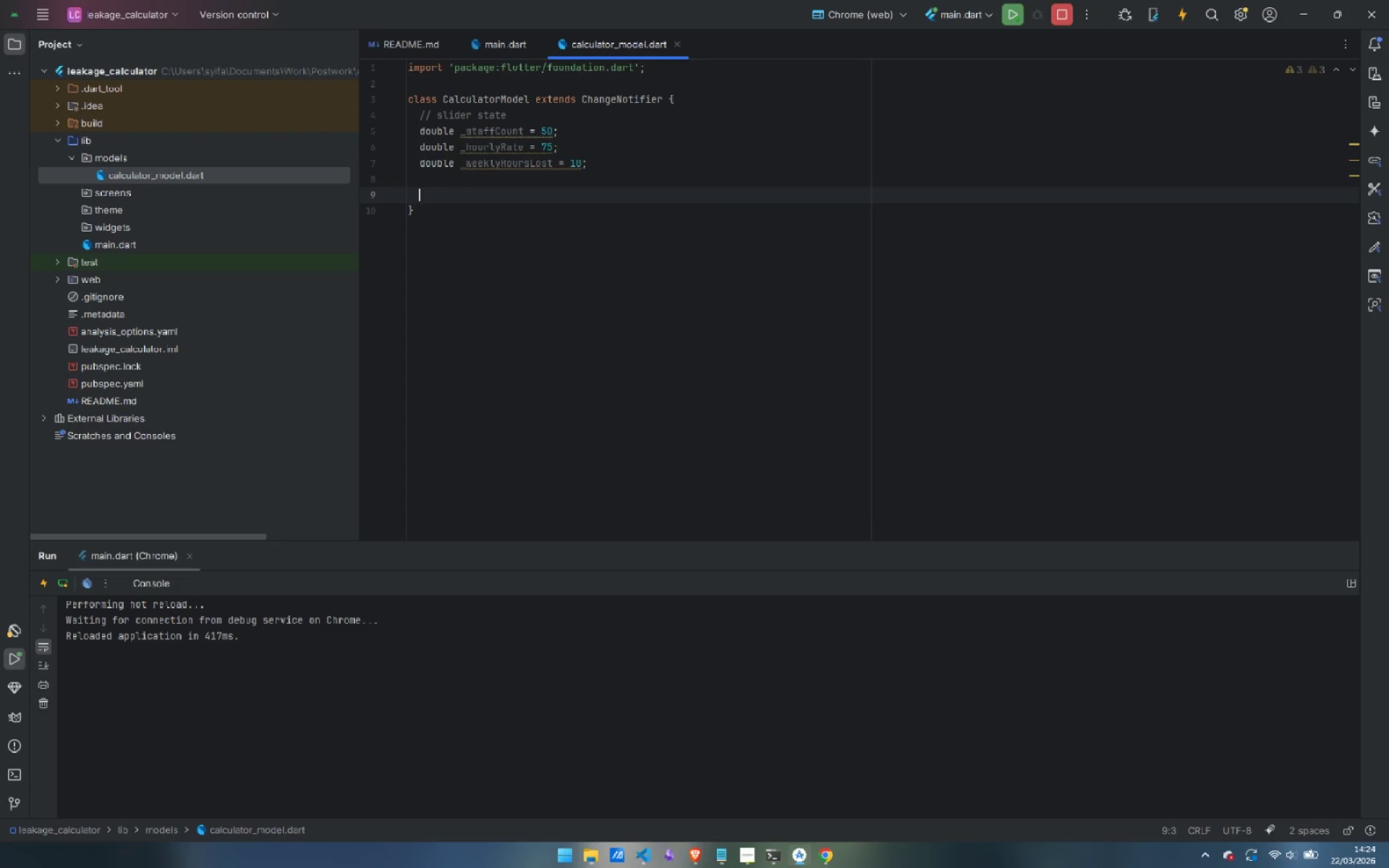 
type(// lider bounds )
 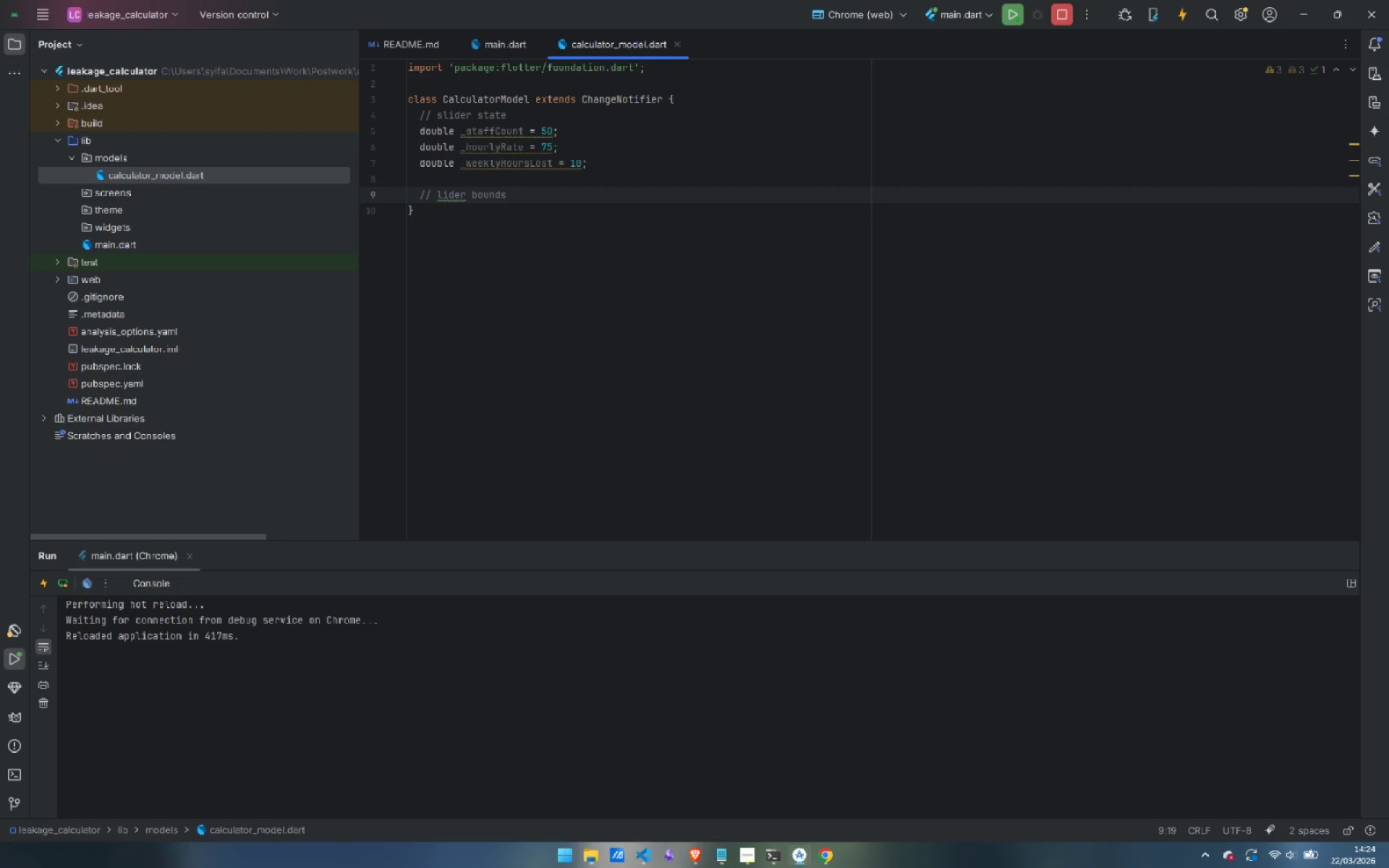 
key(ArrowLeft)
 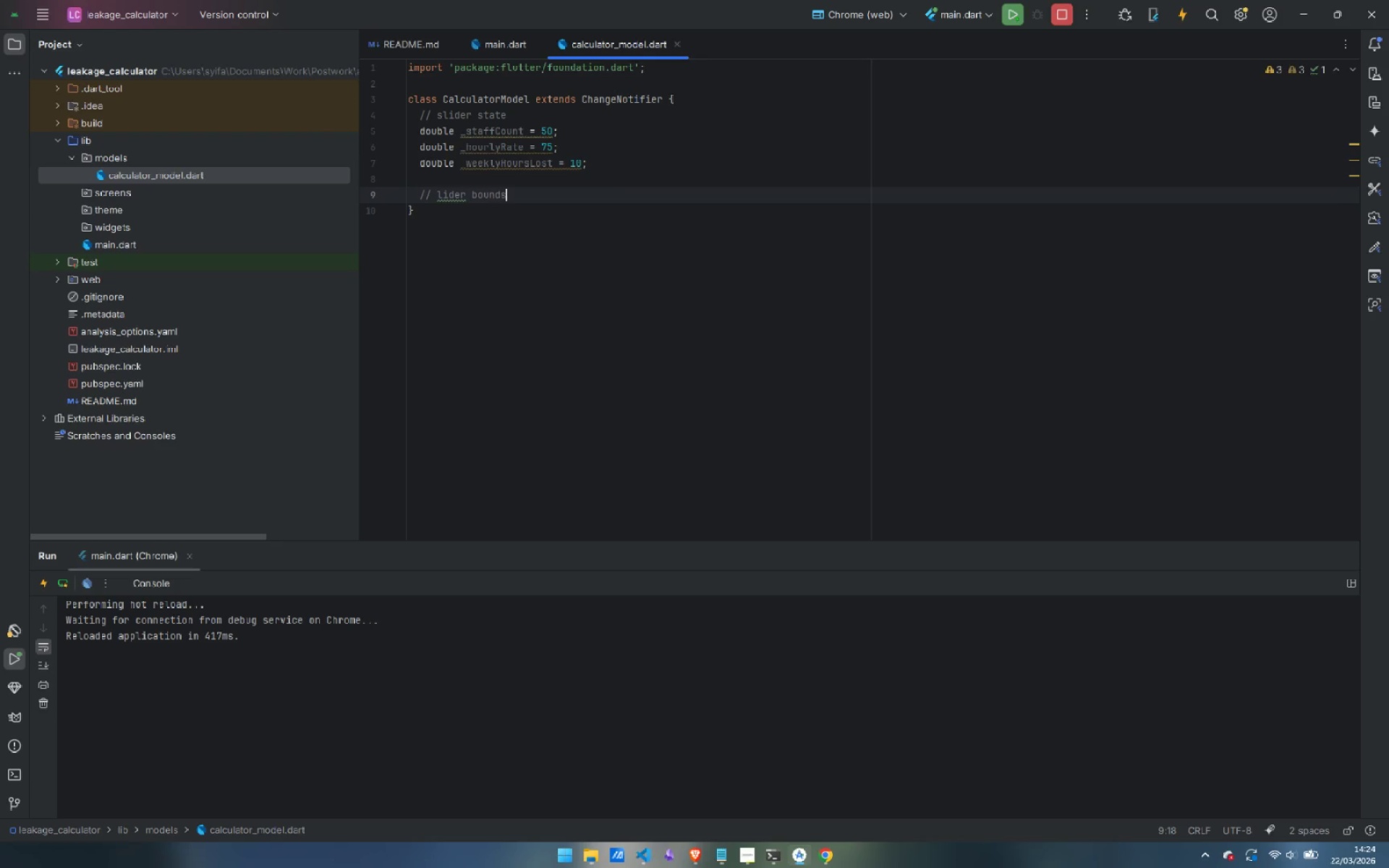 
key(ArrowLeft)
 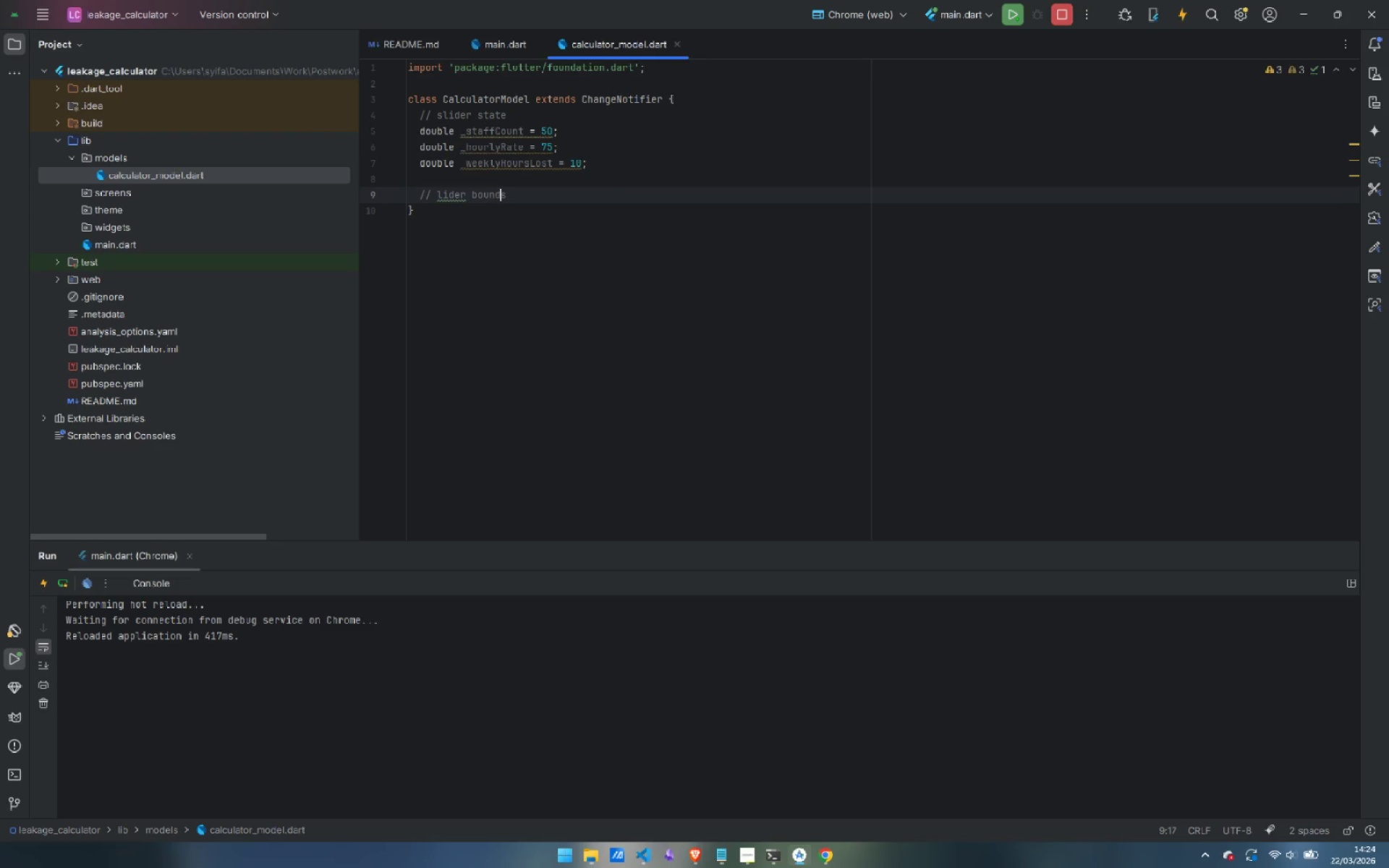 
key(ArrowLeft)
 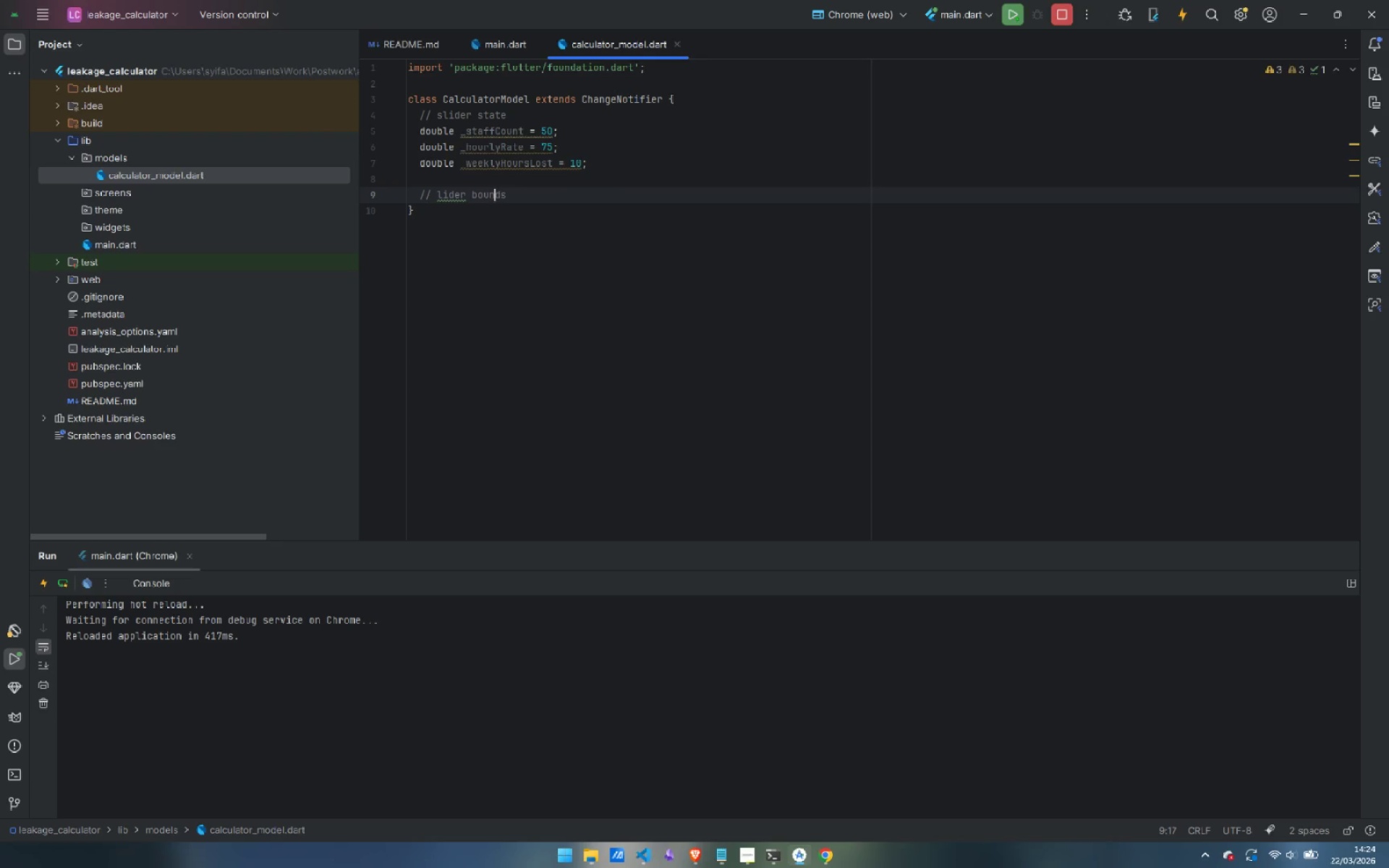 
key(ArrowLeft)
 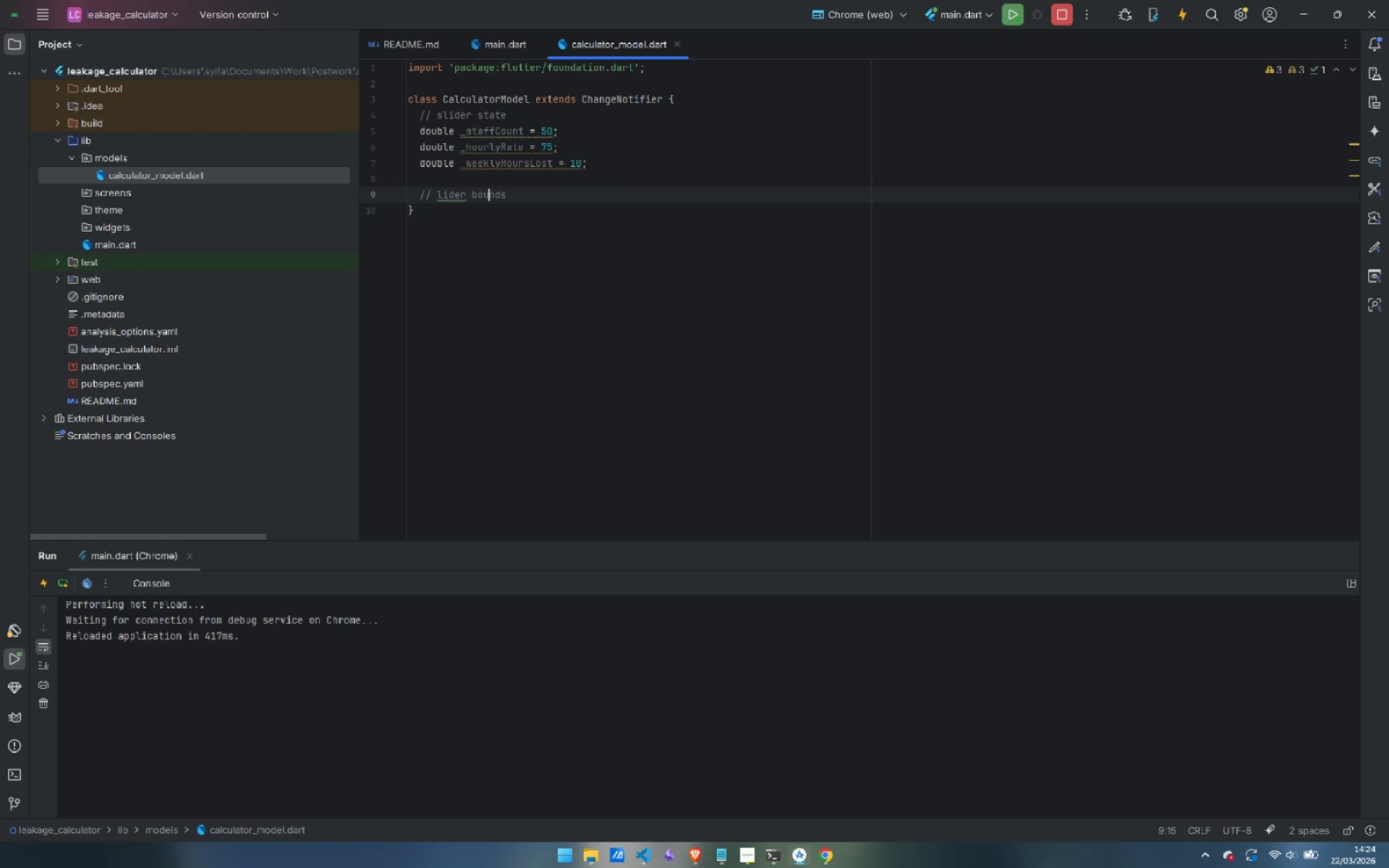 
key(ArrowLeft)
 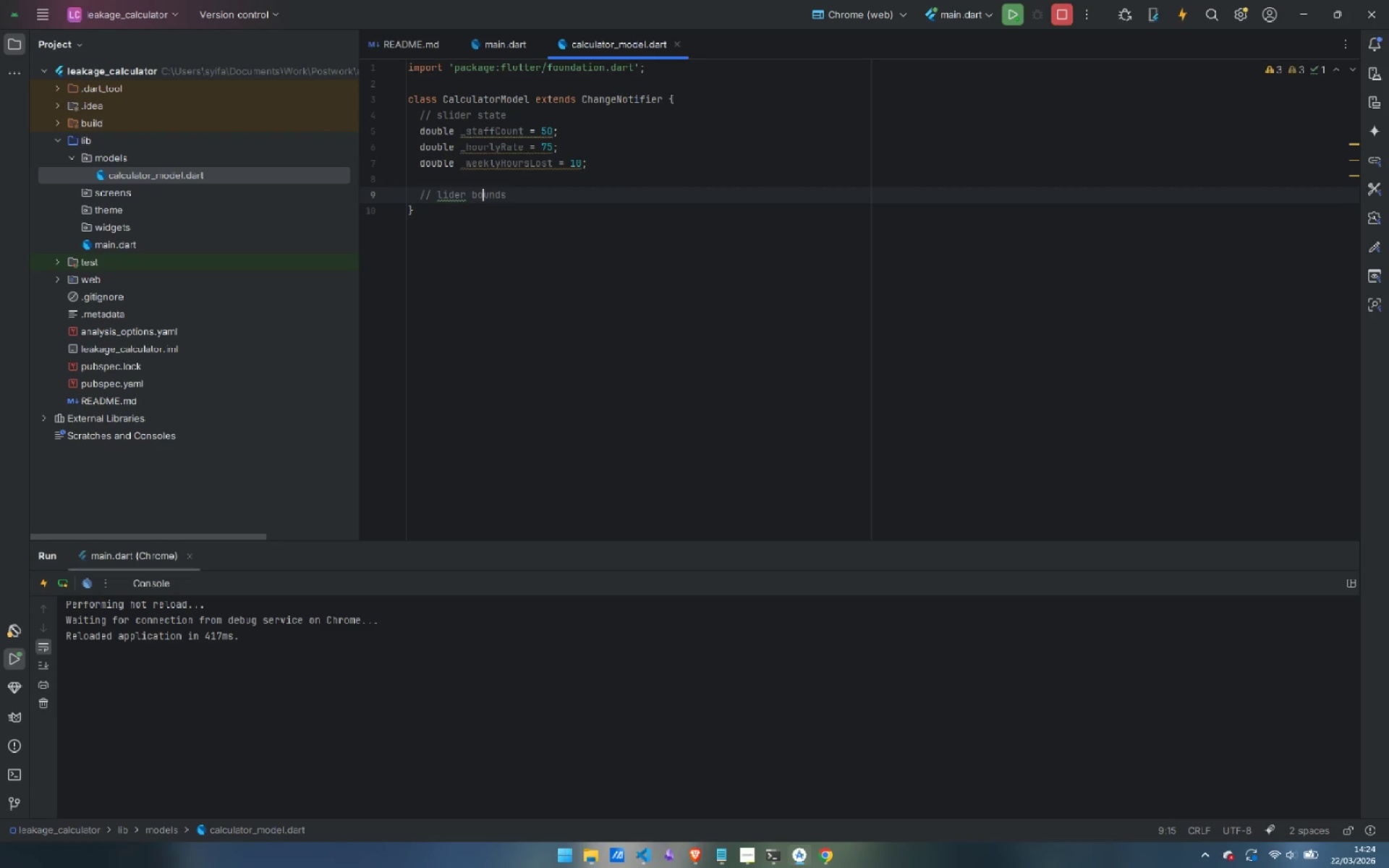 
key(ArrowLeft)
 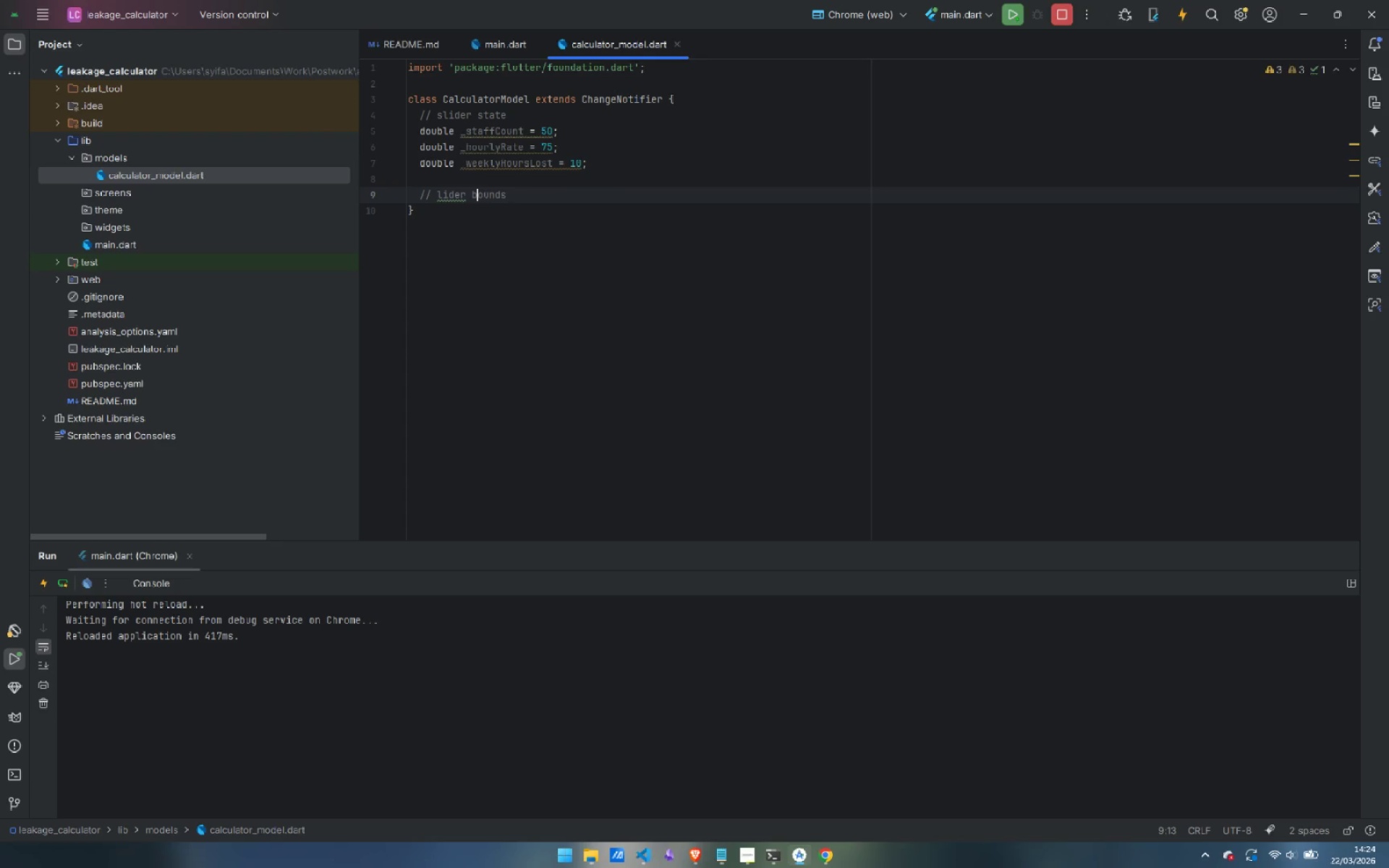 
key(ArrowLeft)
 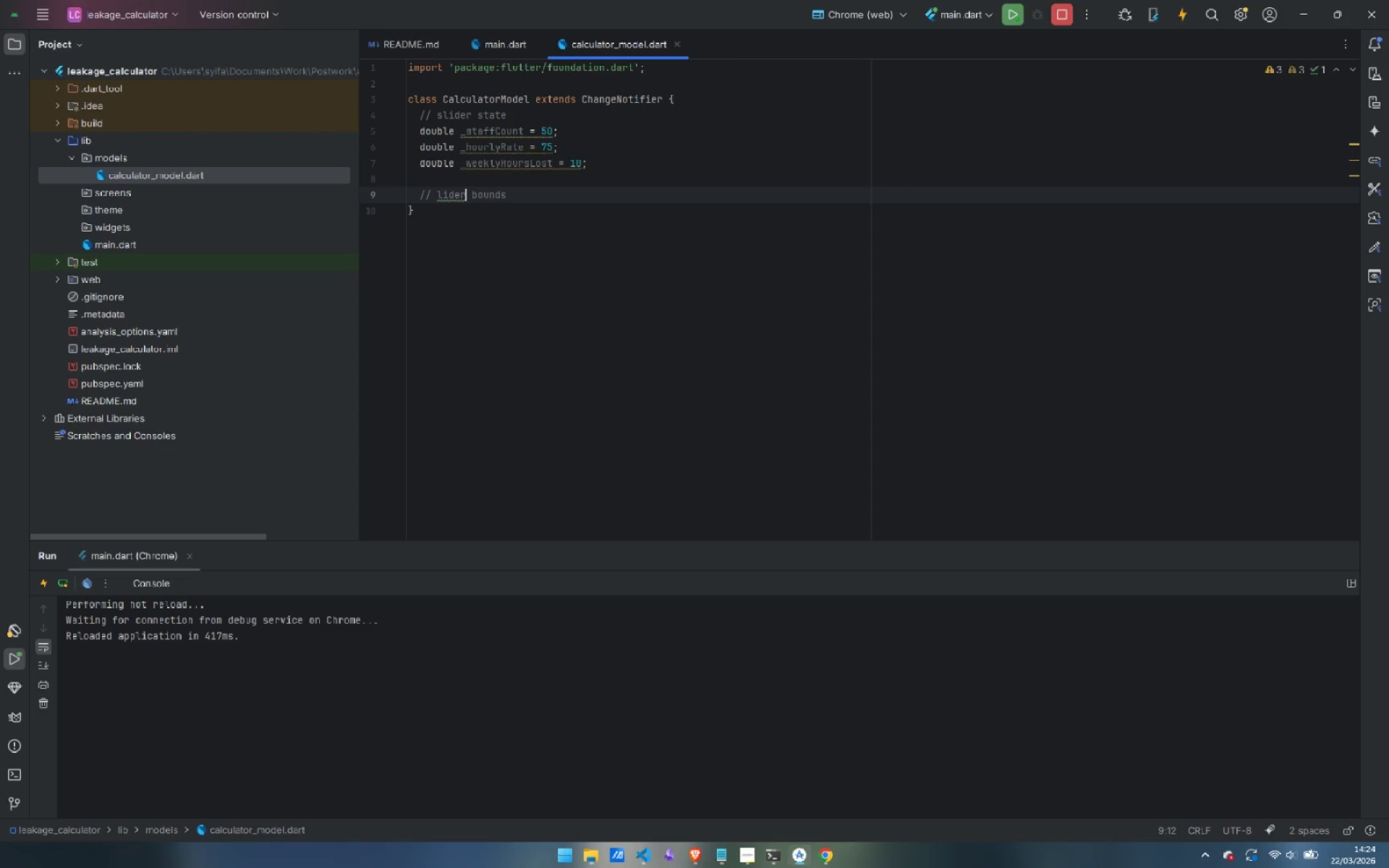 
key(ArrowLeft)
 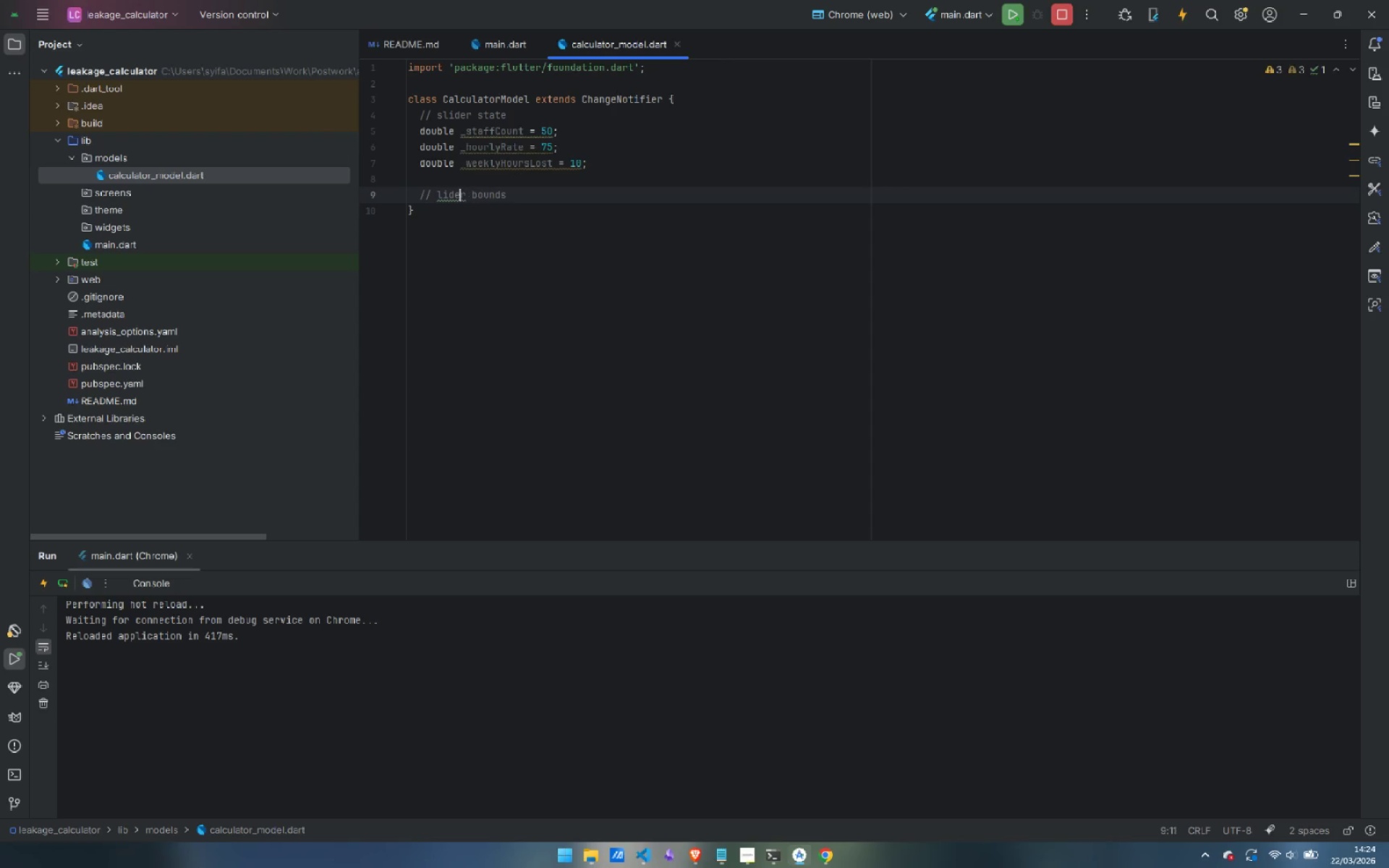 
key(ArrowLeft)
 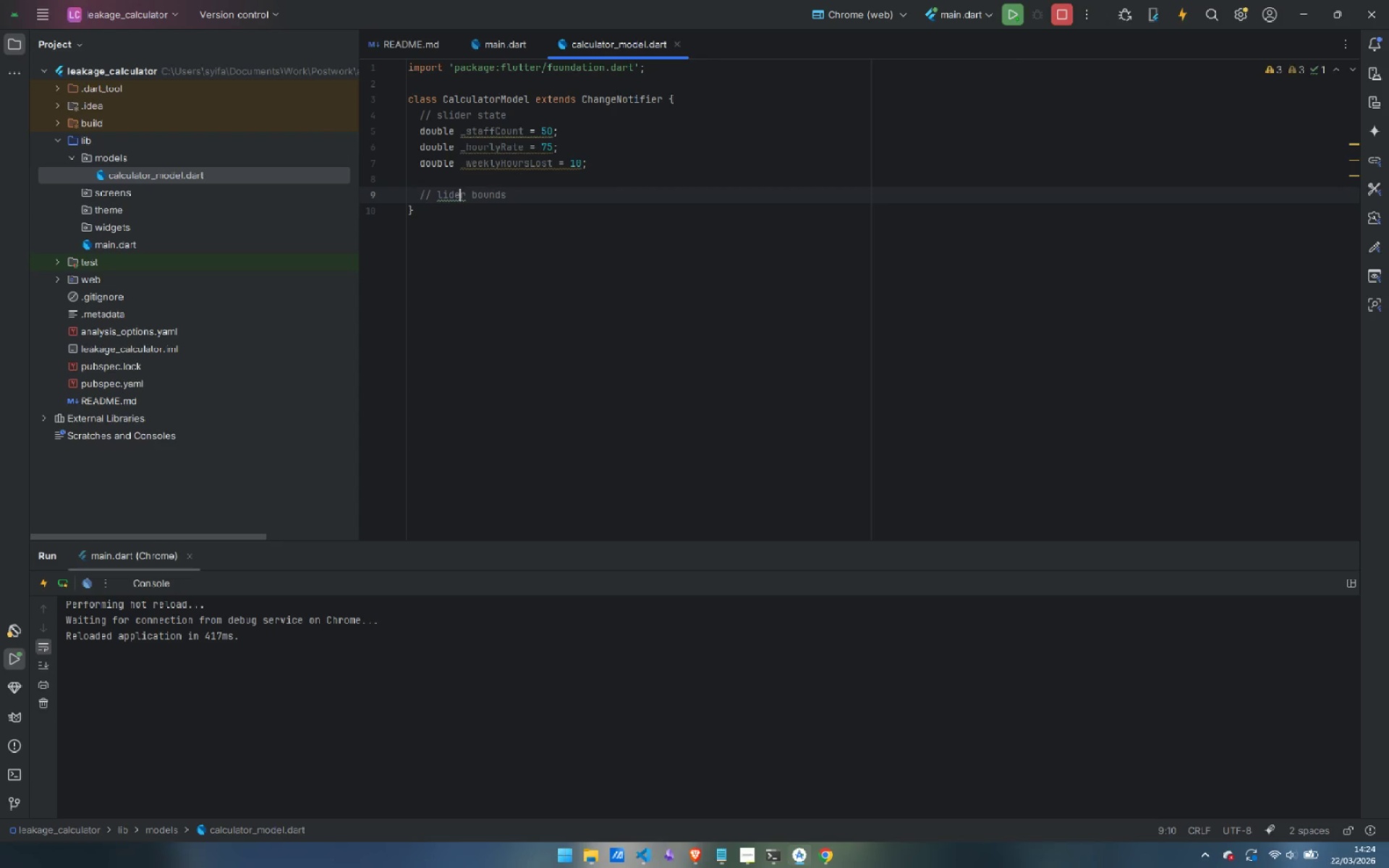 
key(ArrowLeft)
 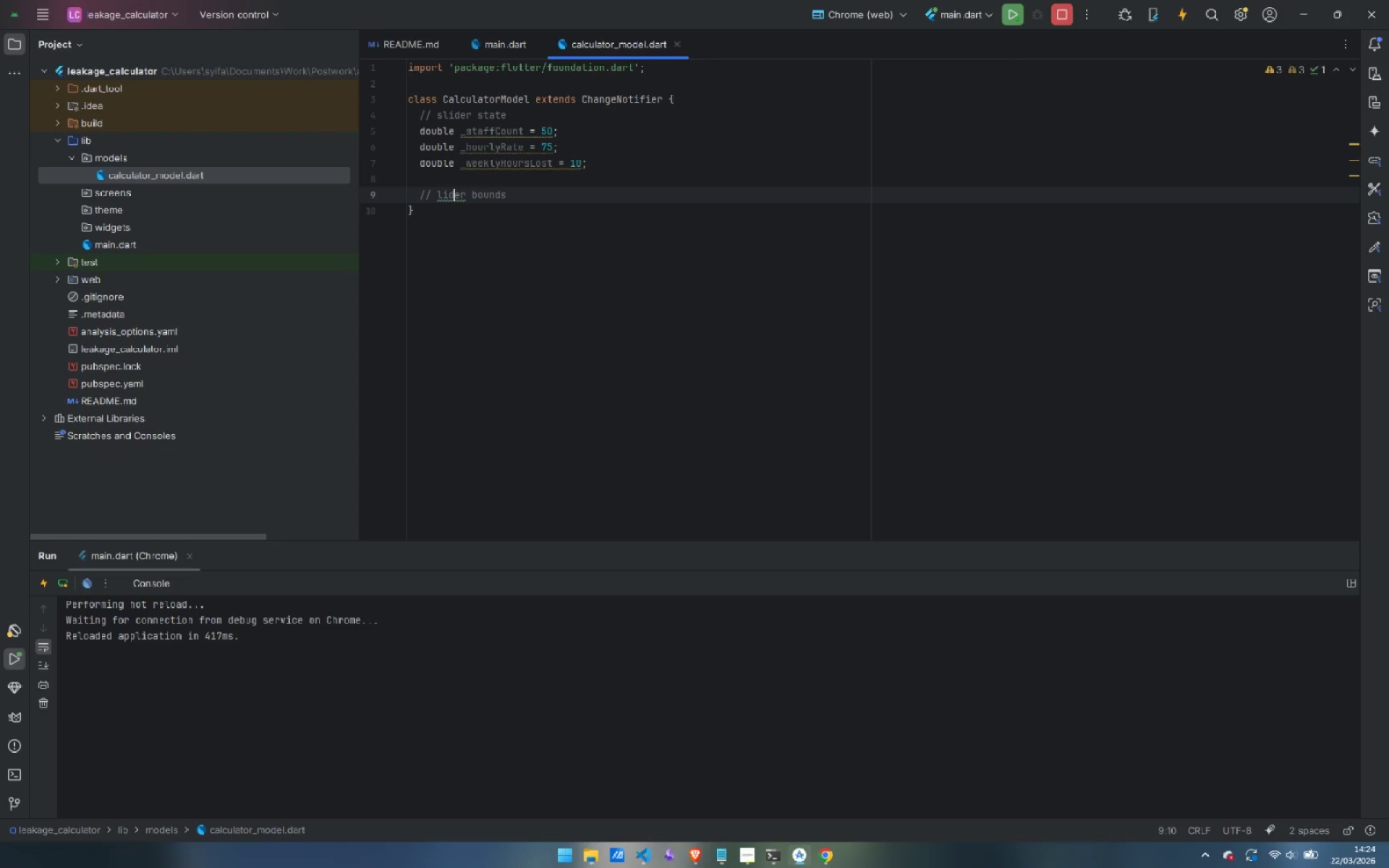 
key(ArrowLeft)
 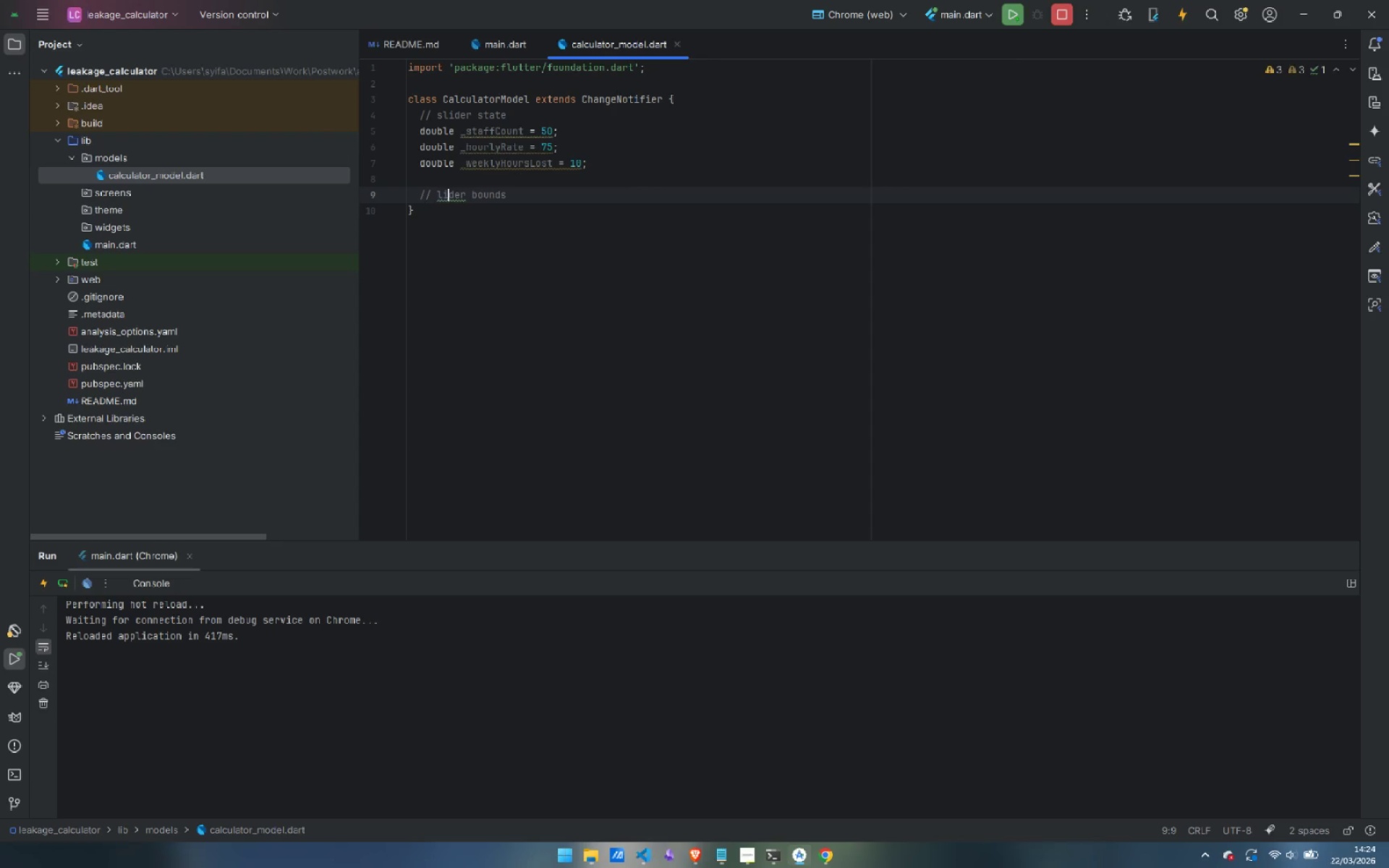 
key(ArrowLeft)
 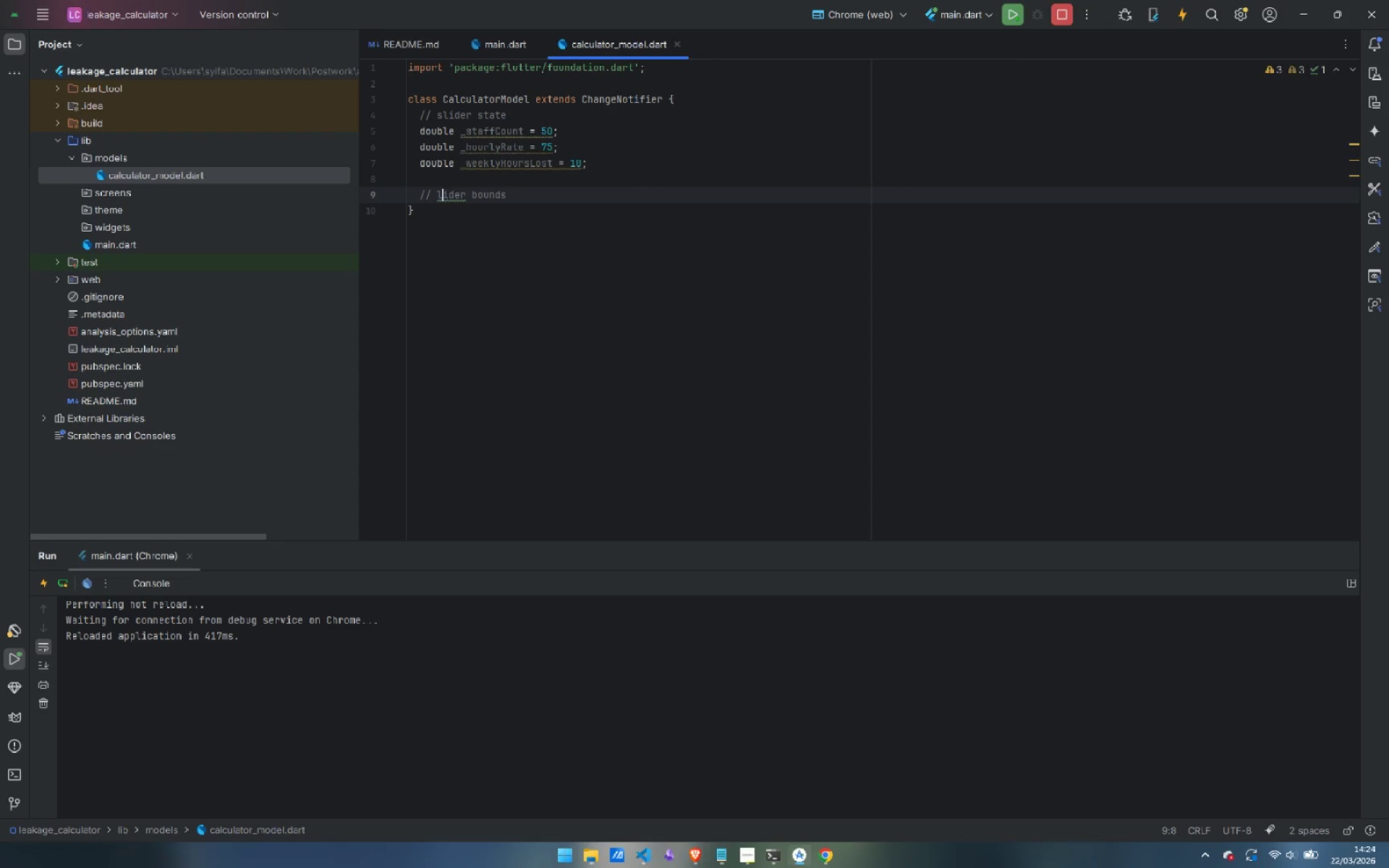 
key(ArrowLeft)
 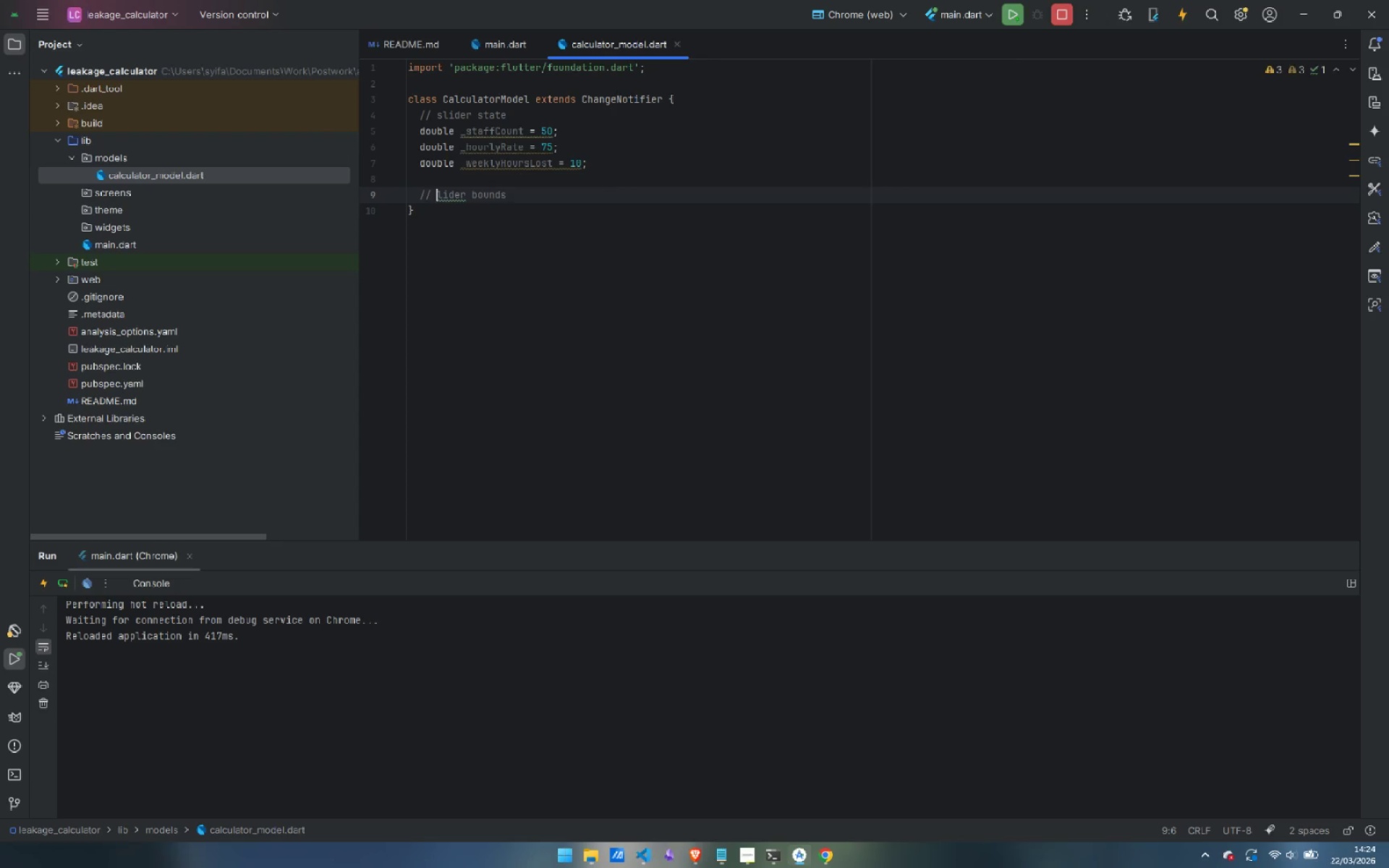 
key(S)
 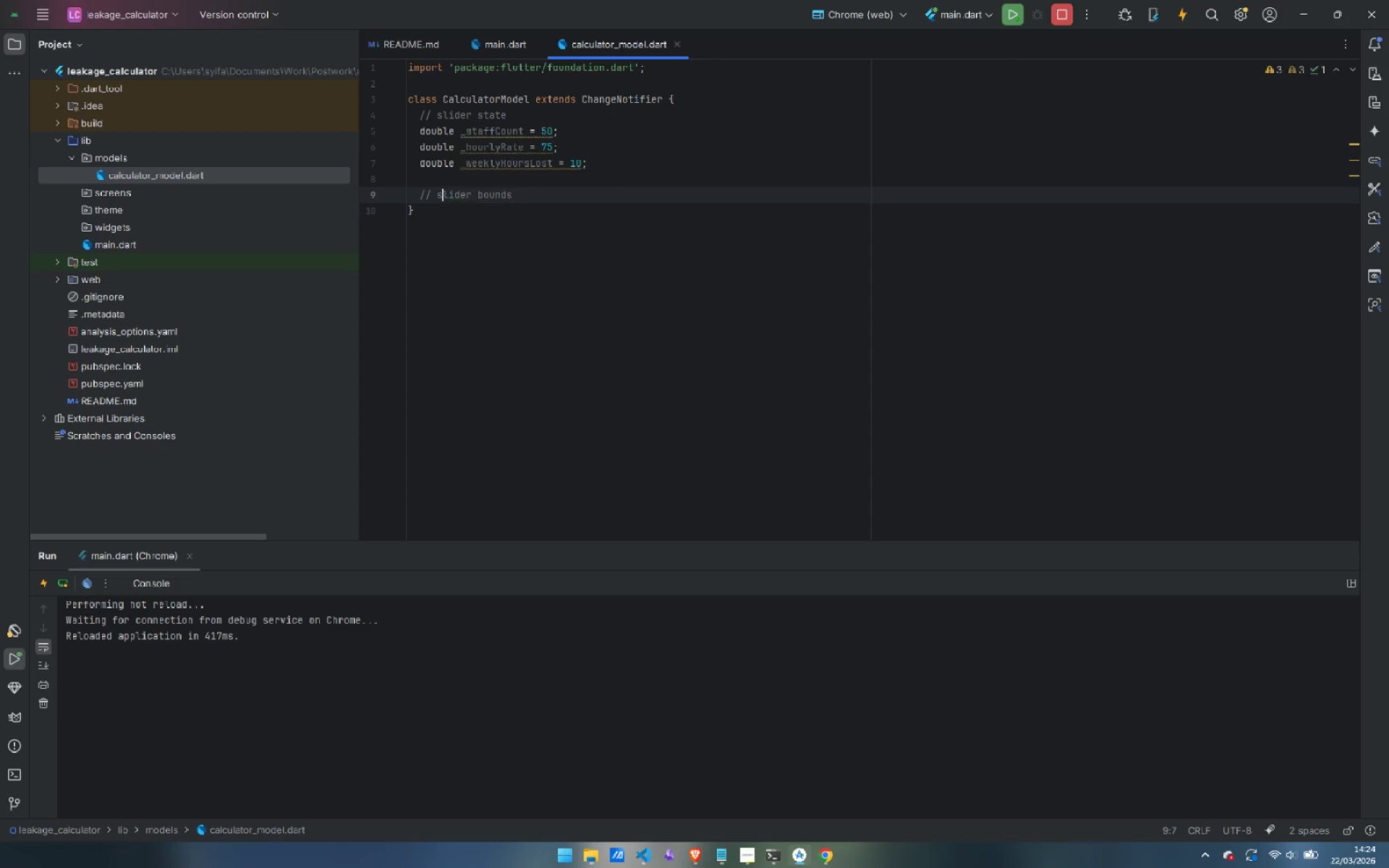 
key(Control+ArrowRight)
 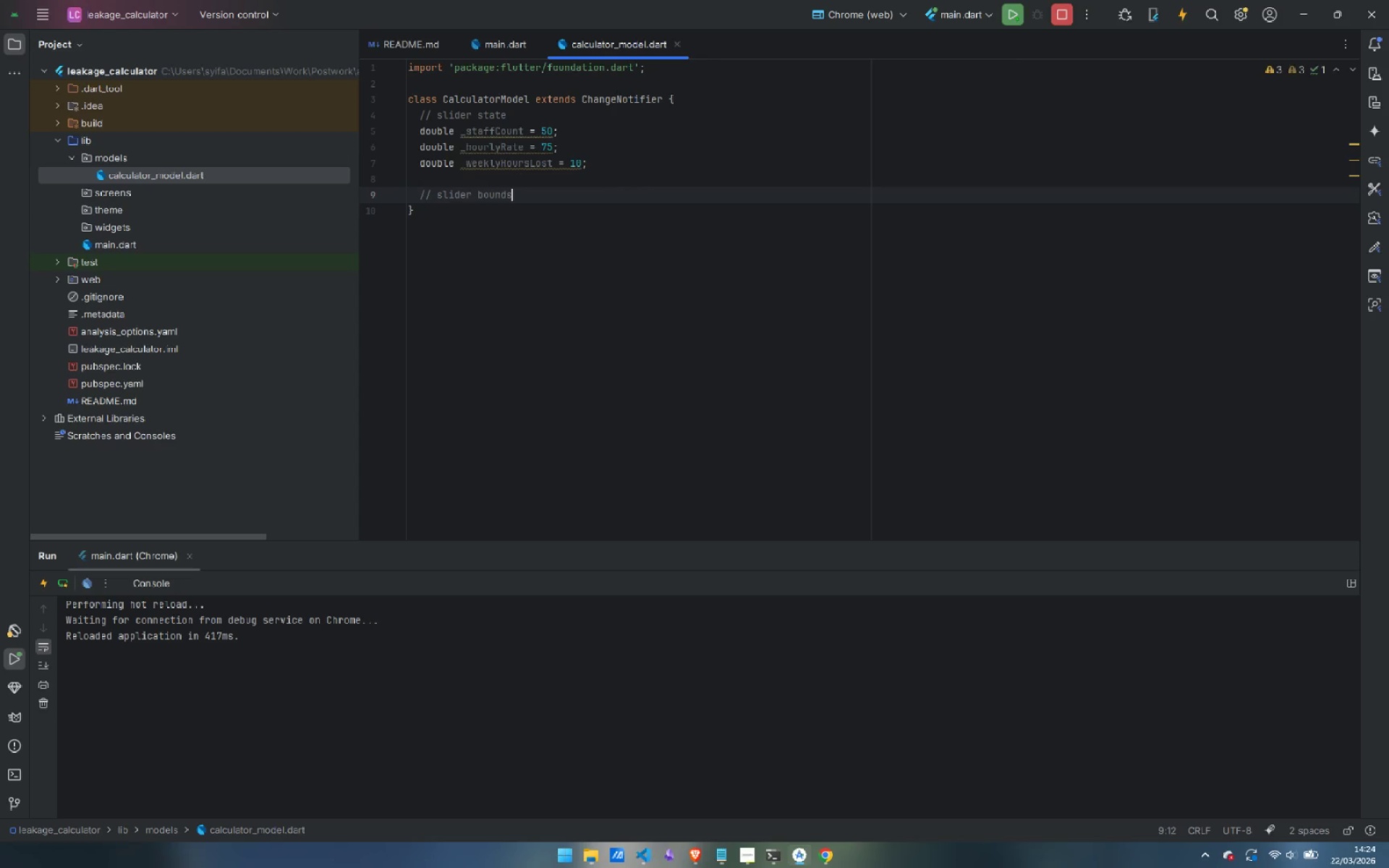 
key(Control+ArrowRight)
 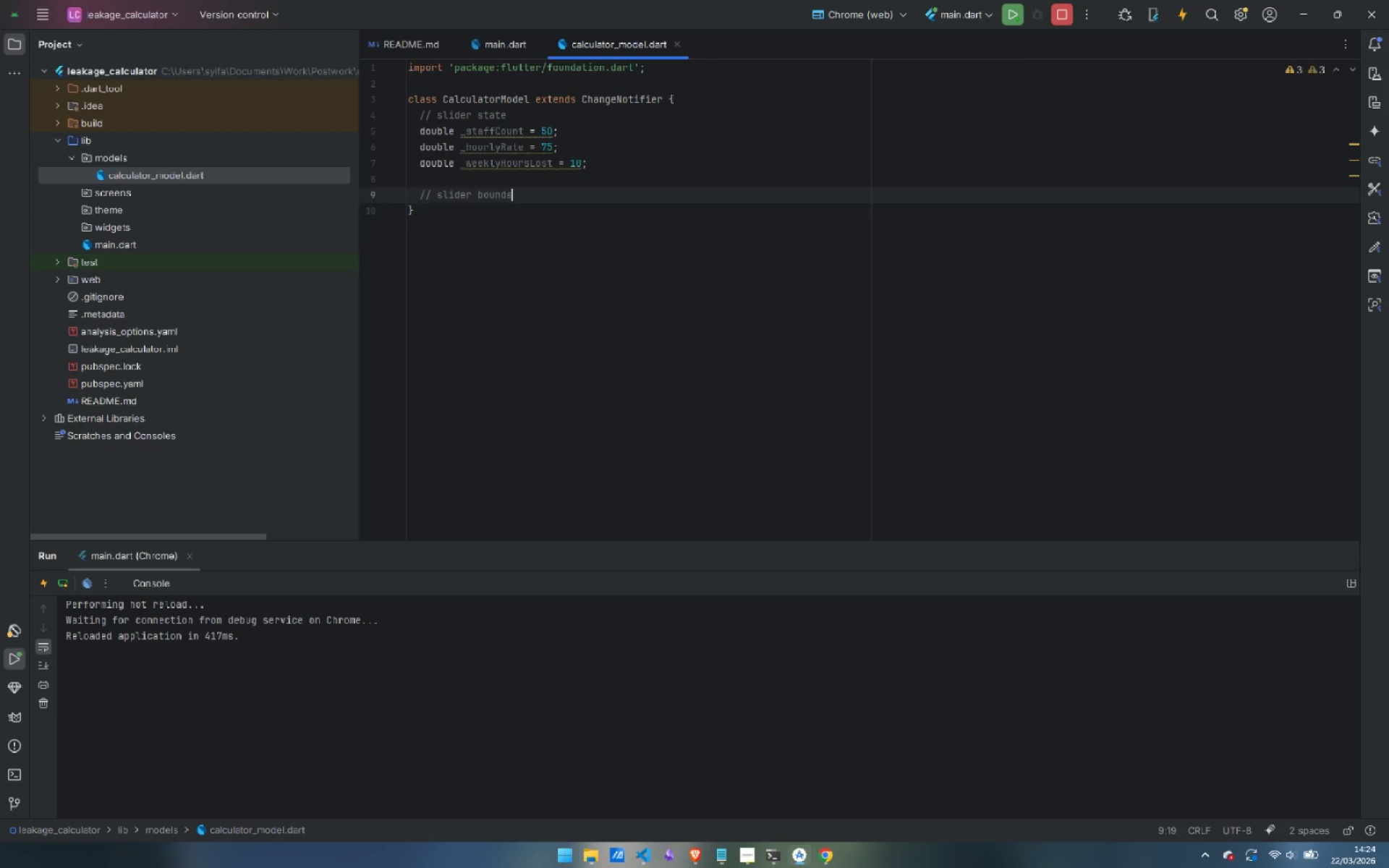 
key(Enter)
 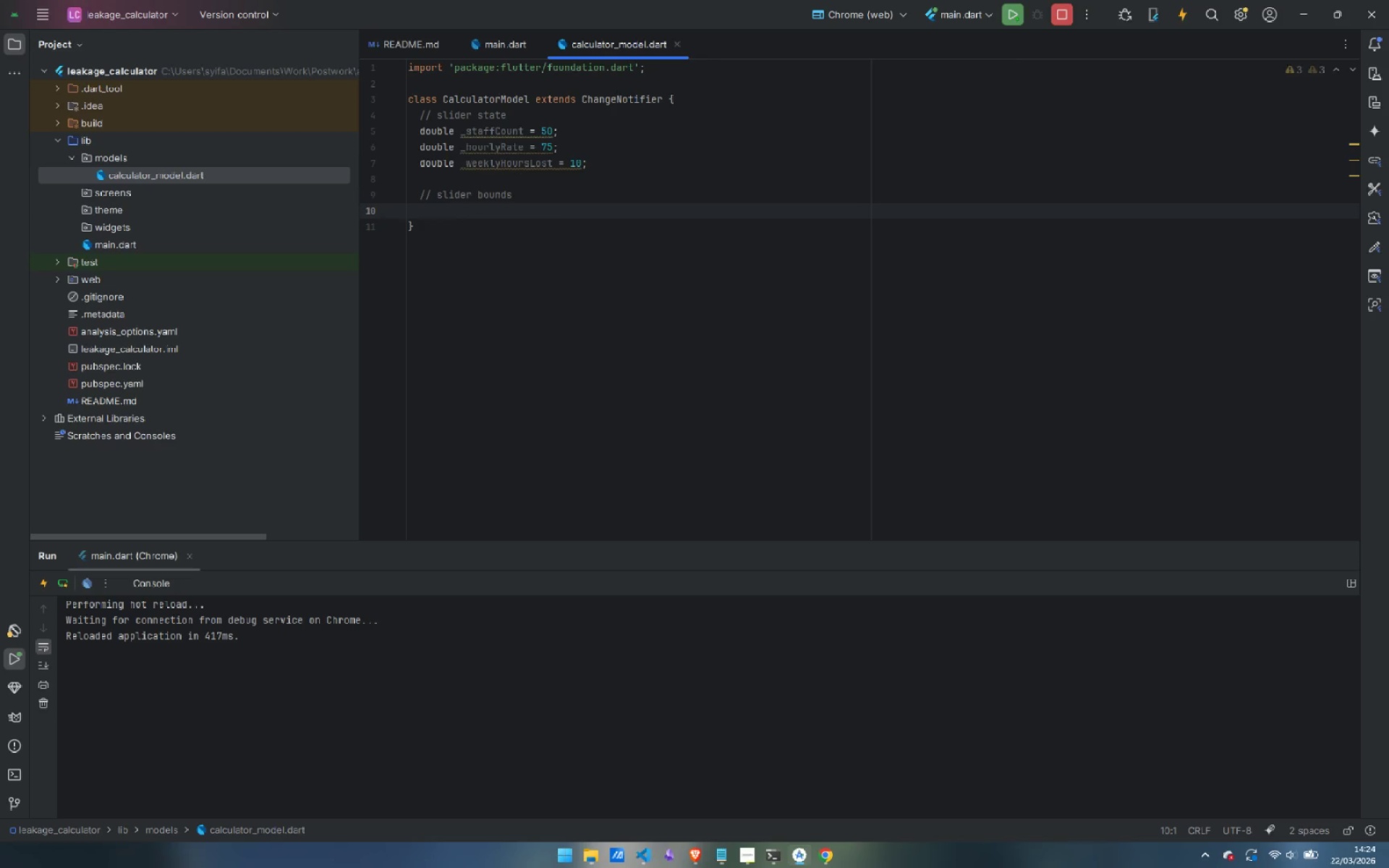 
key(Tab)
type(sat)
 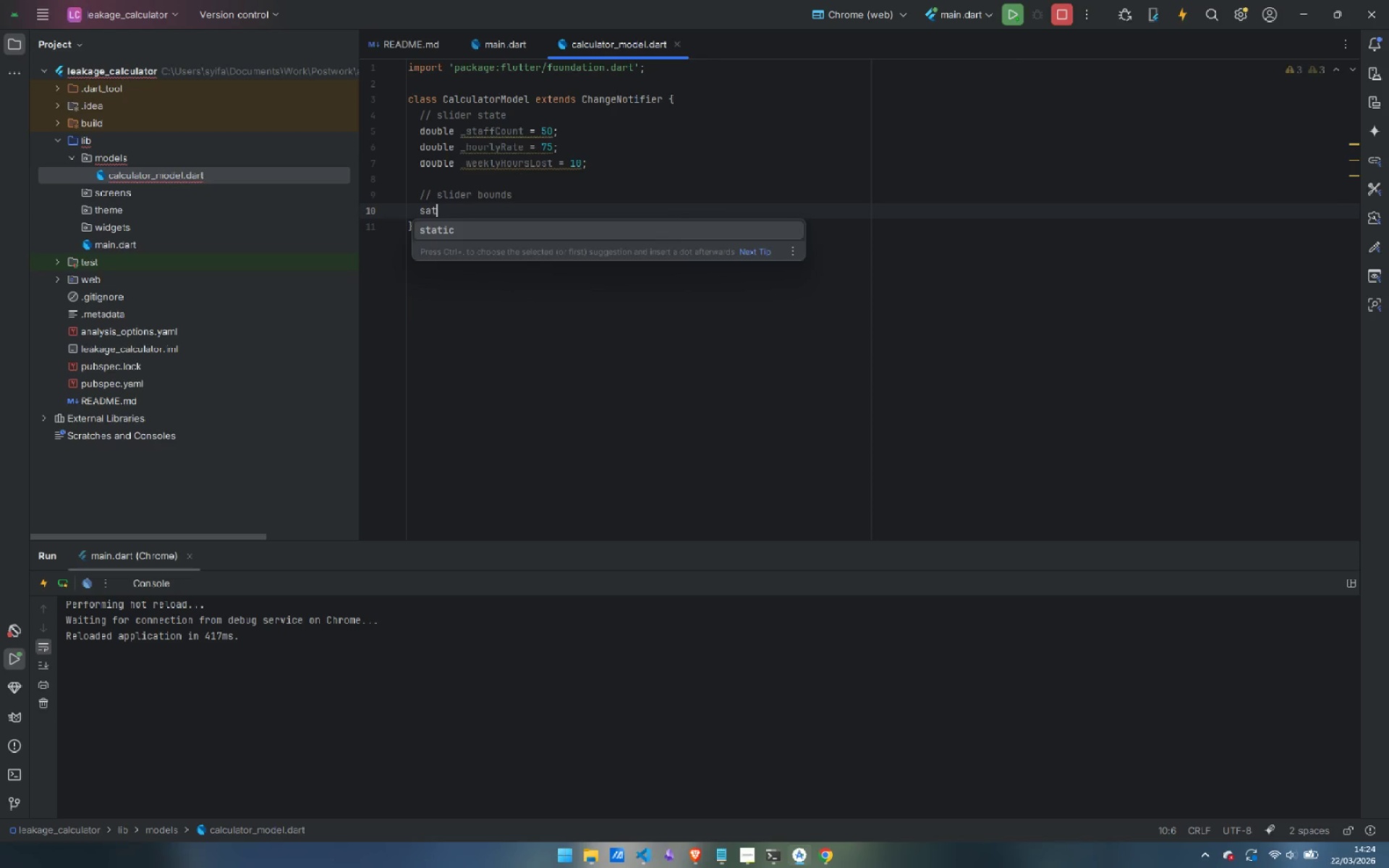 
key(Enter)
 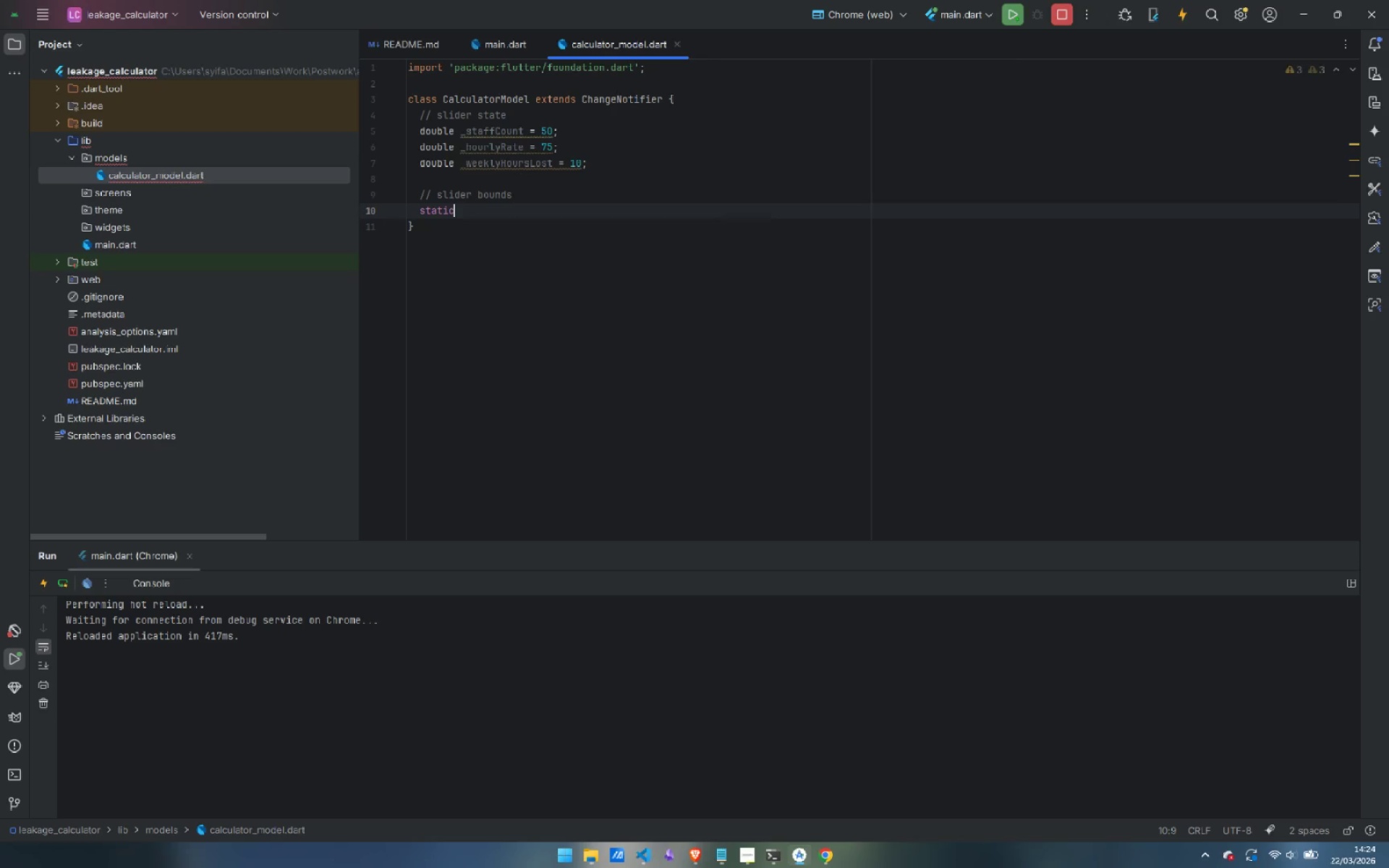 
type( const double stagg)
key(Backspace)
key(Backspace)
type(ffMin = 5;)
 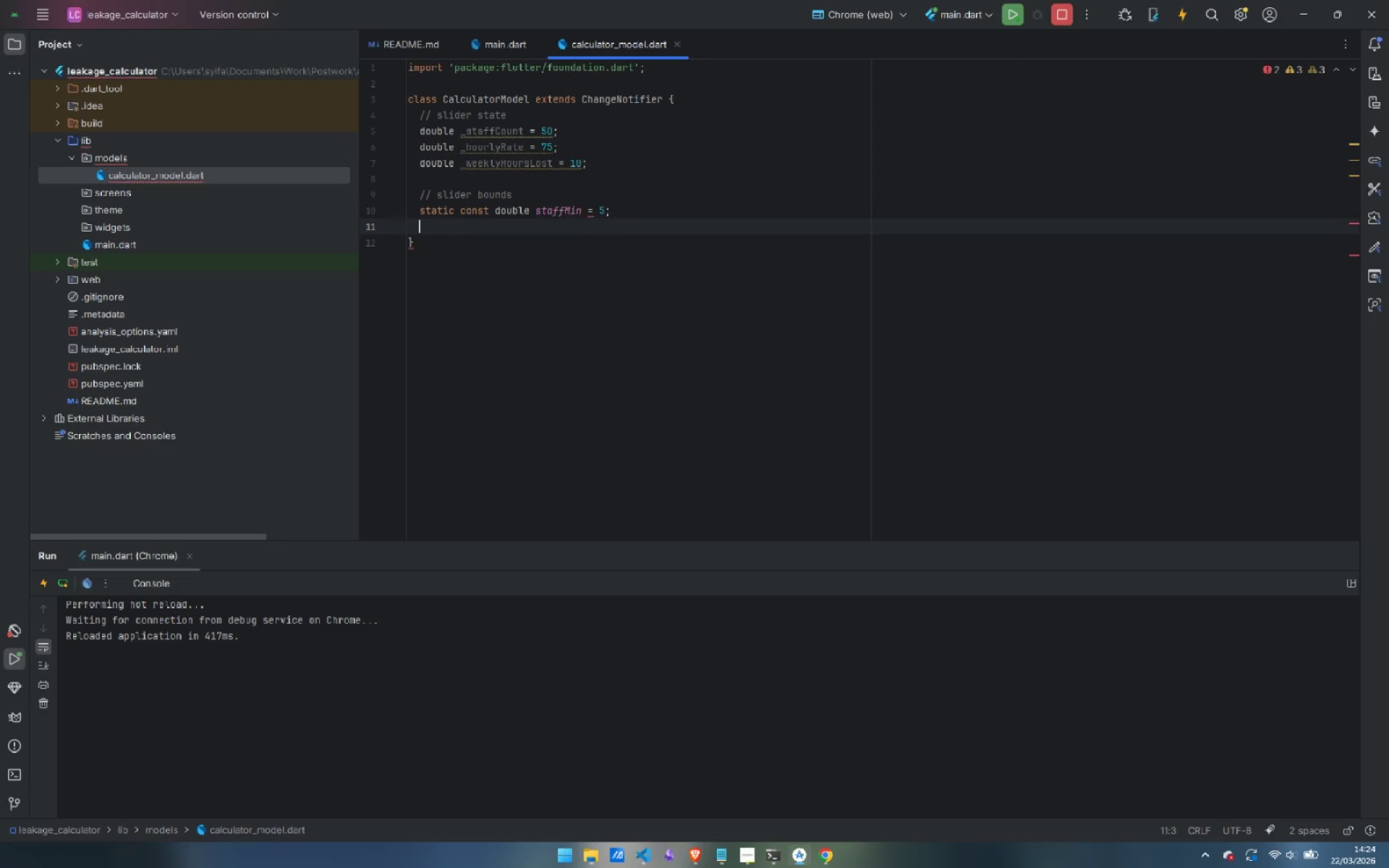 
 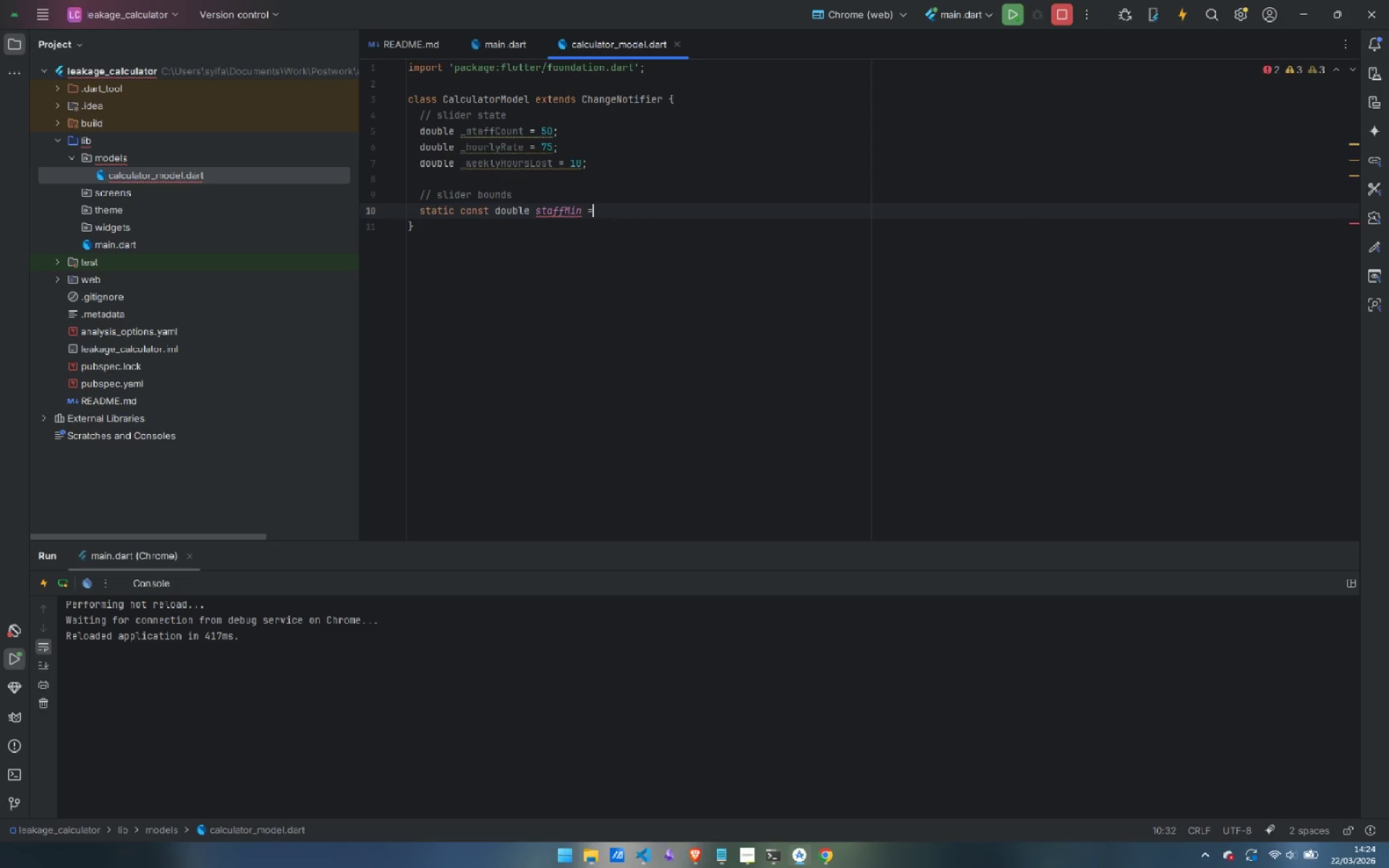 
key(Enter)
 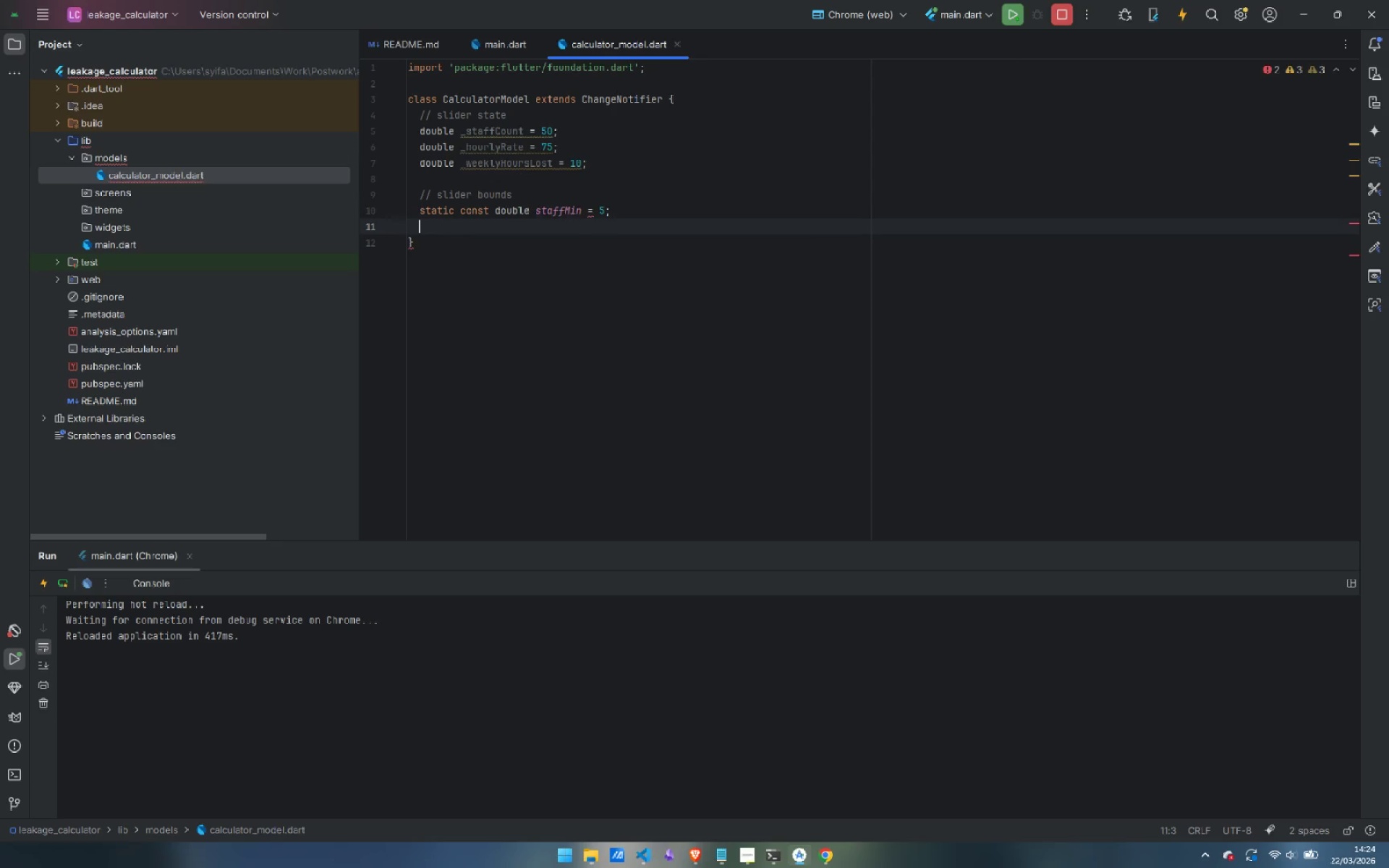 
type(static const double staffMax = 500;)
 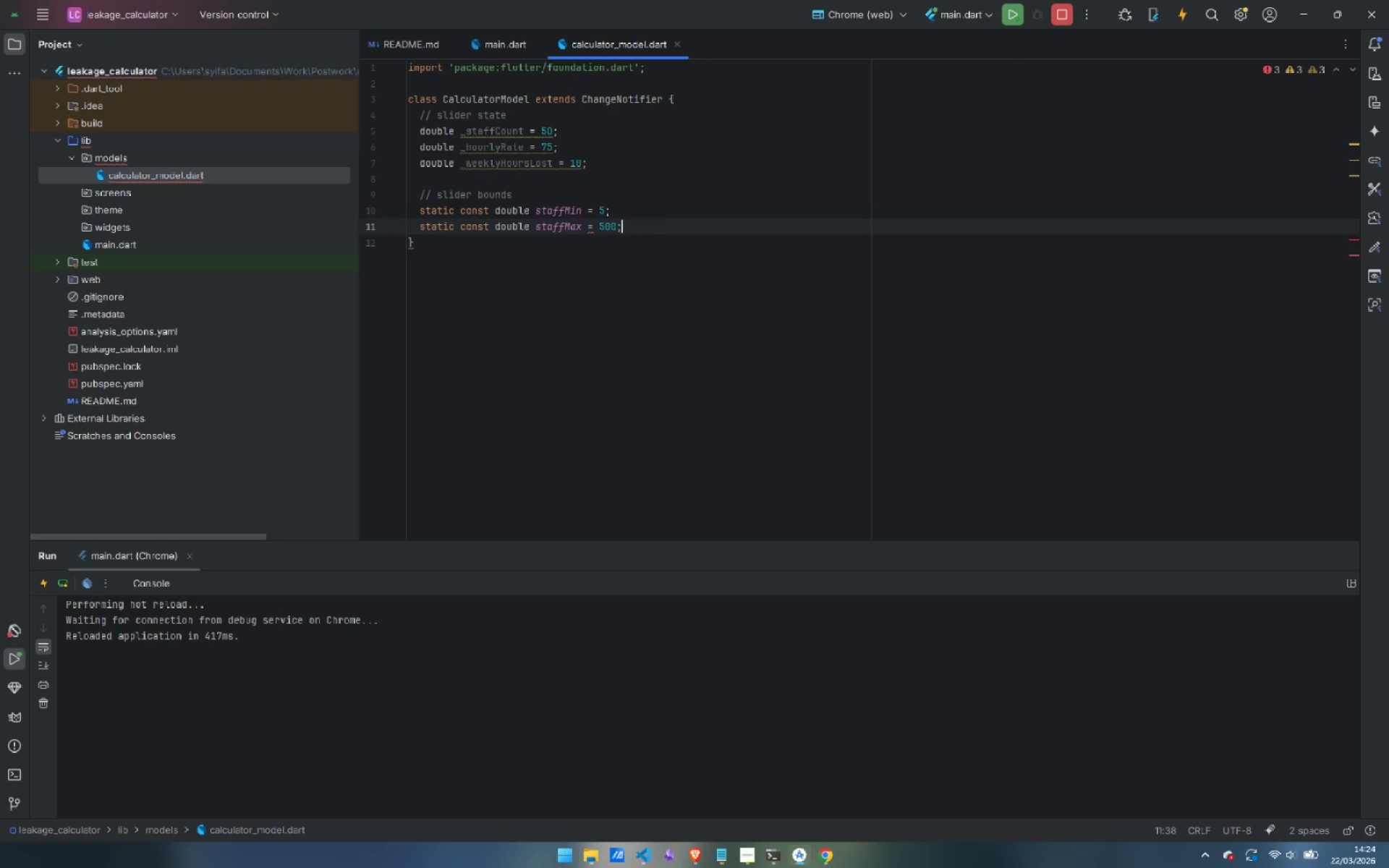 
key(Enter)
 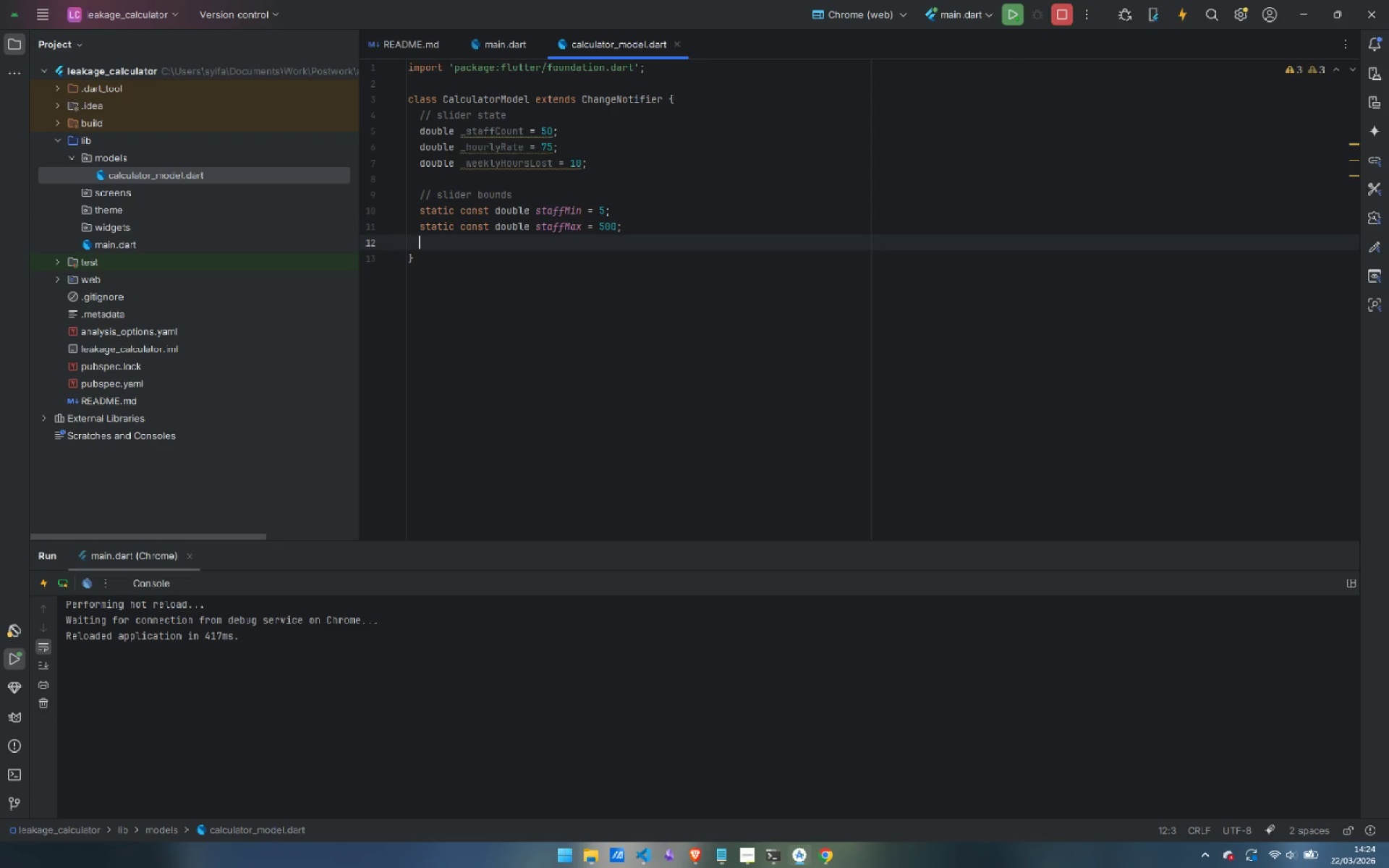 
type(sta)
 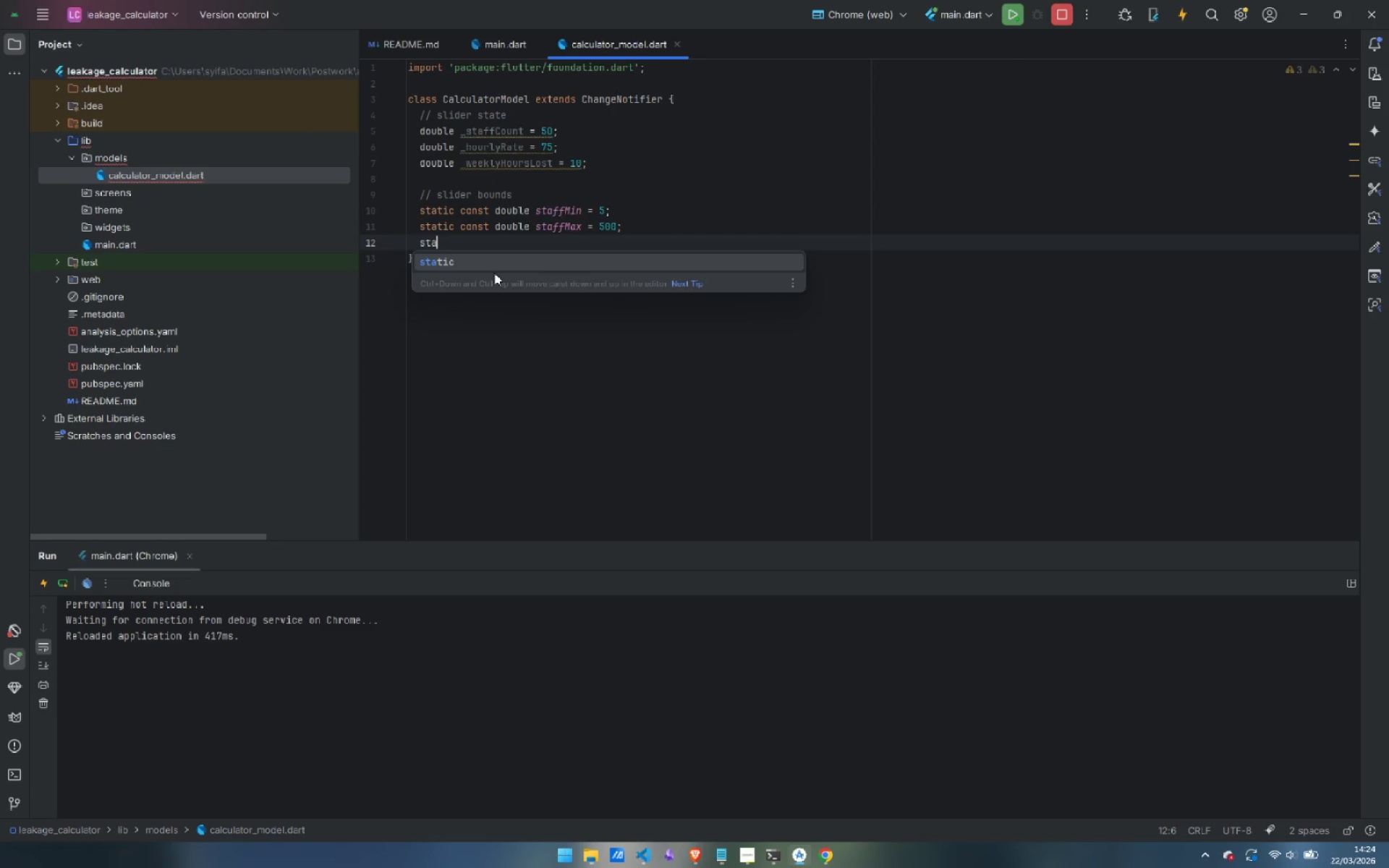 
key(Enter)
 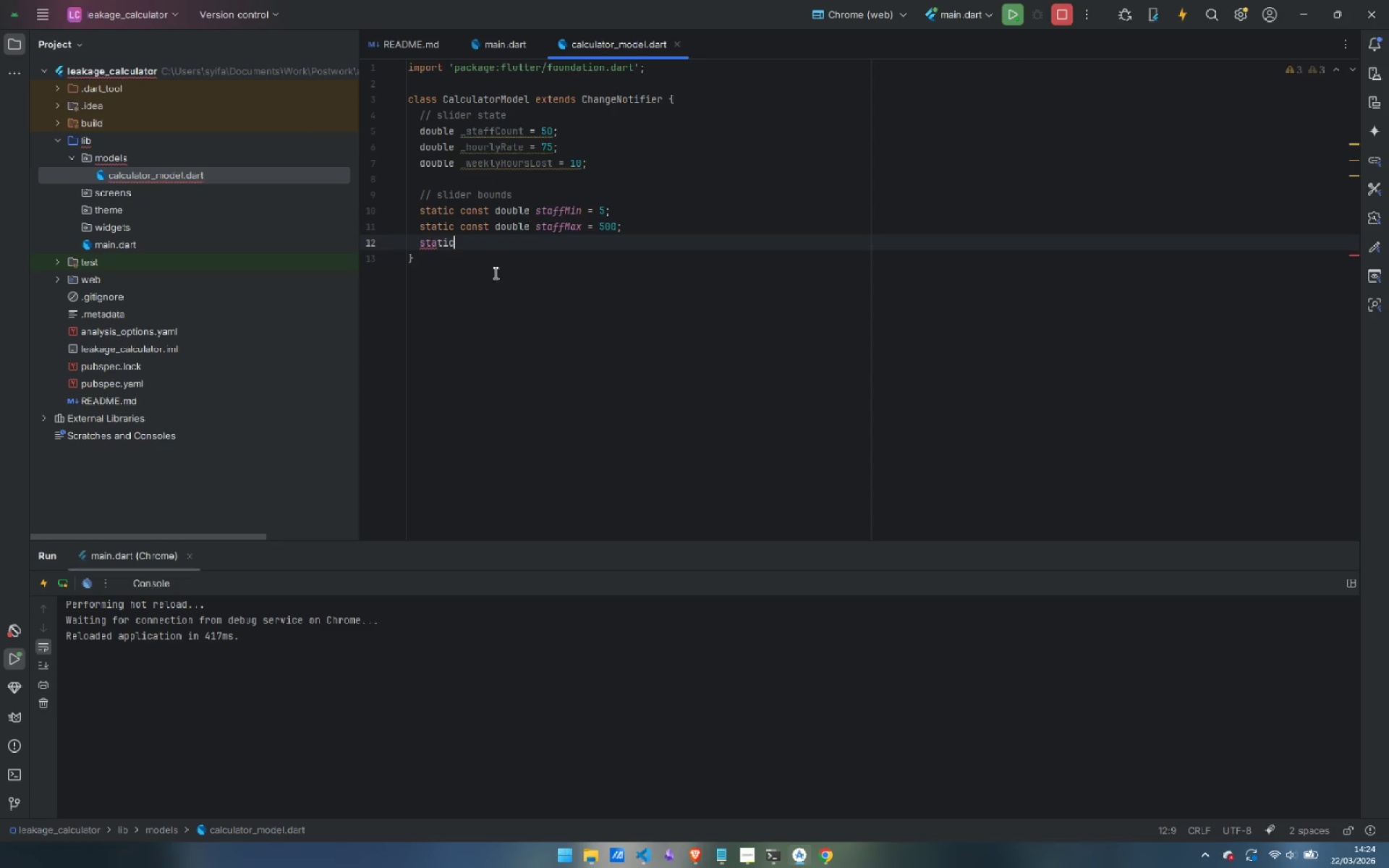 
type( const double rateMin = 25;)
 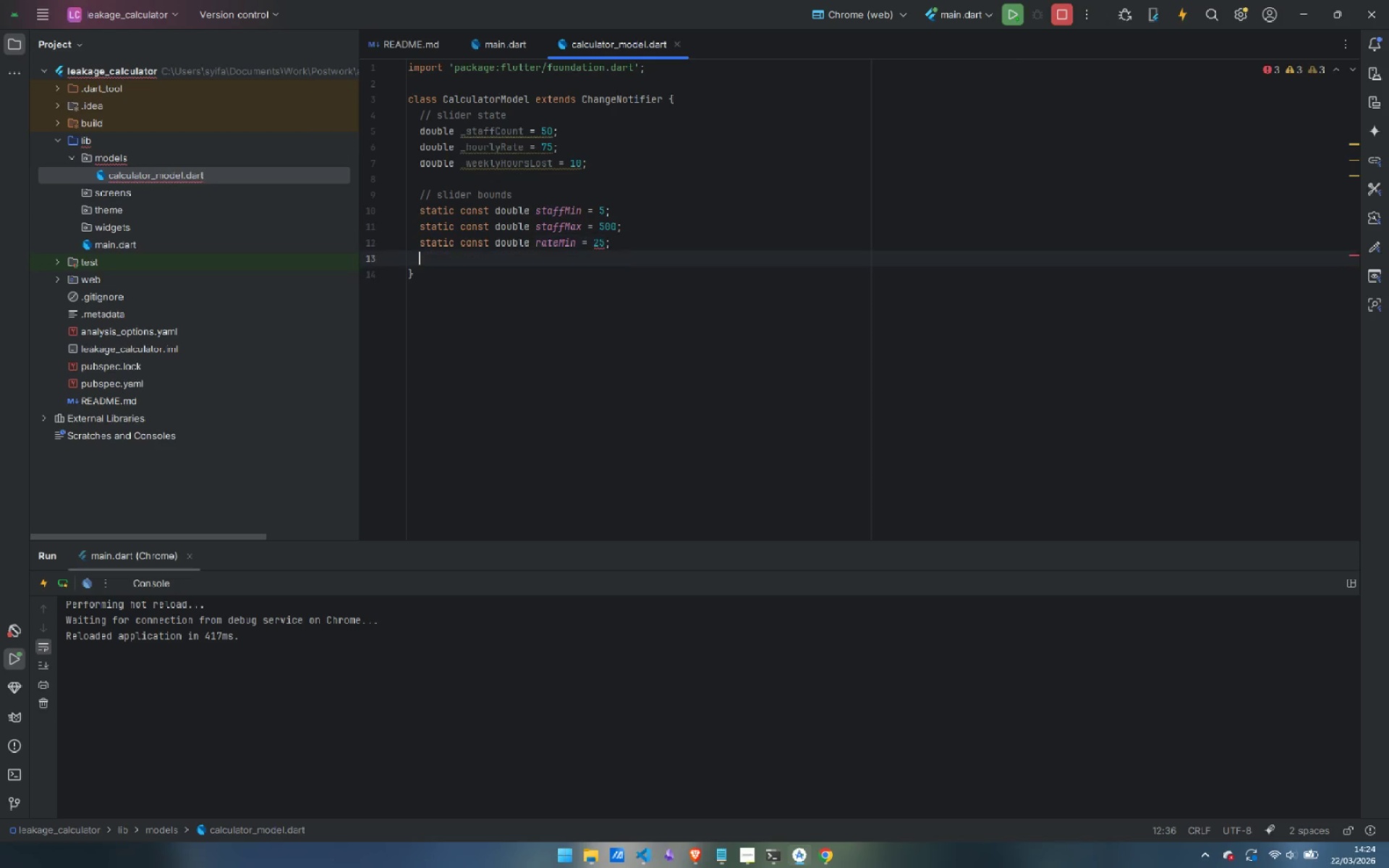 
key(Enter)
 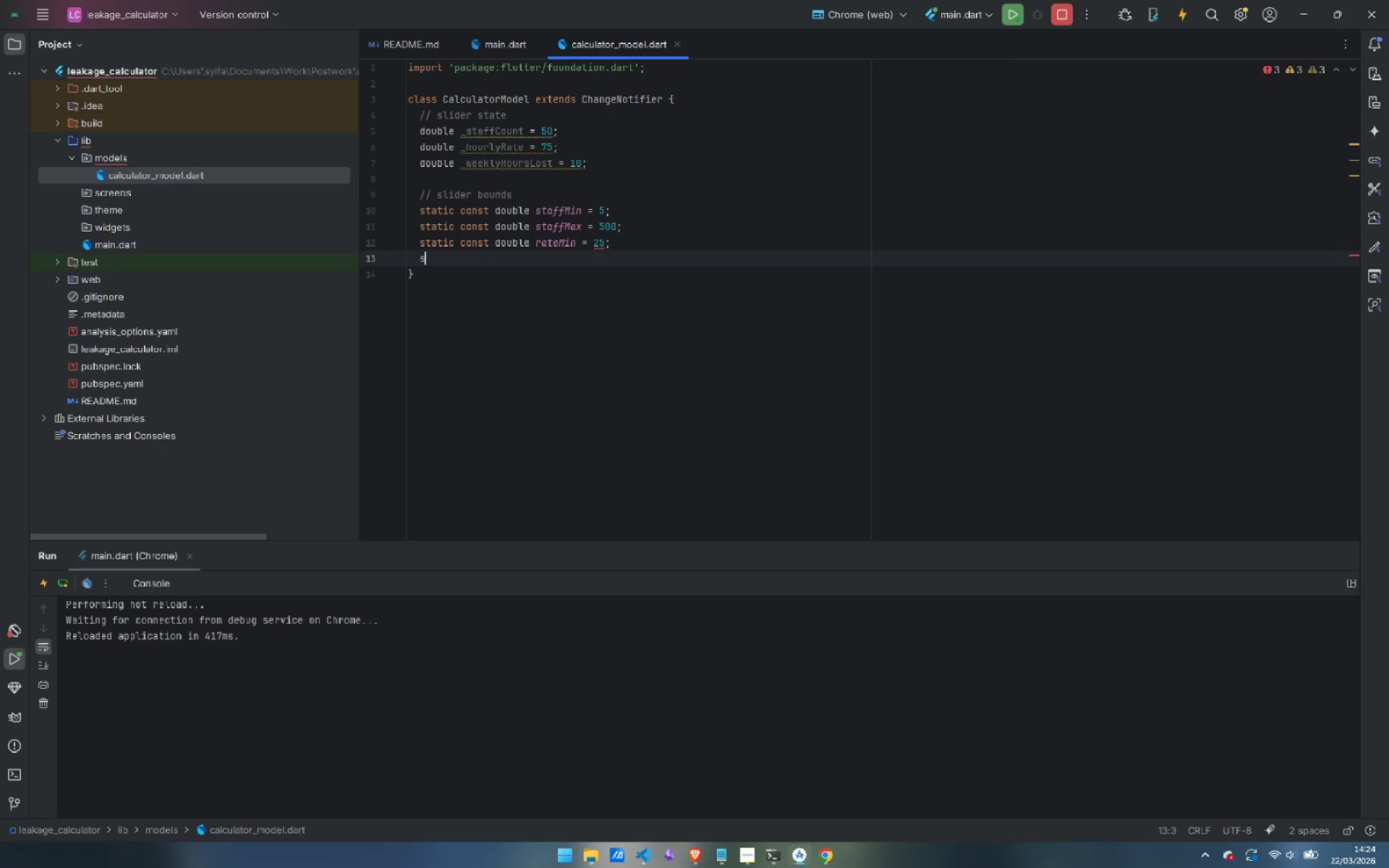 
type(static const double rateMax = 150;)
 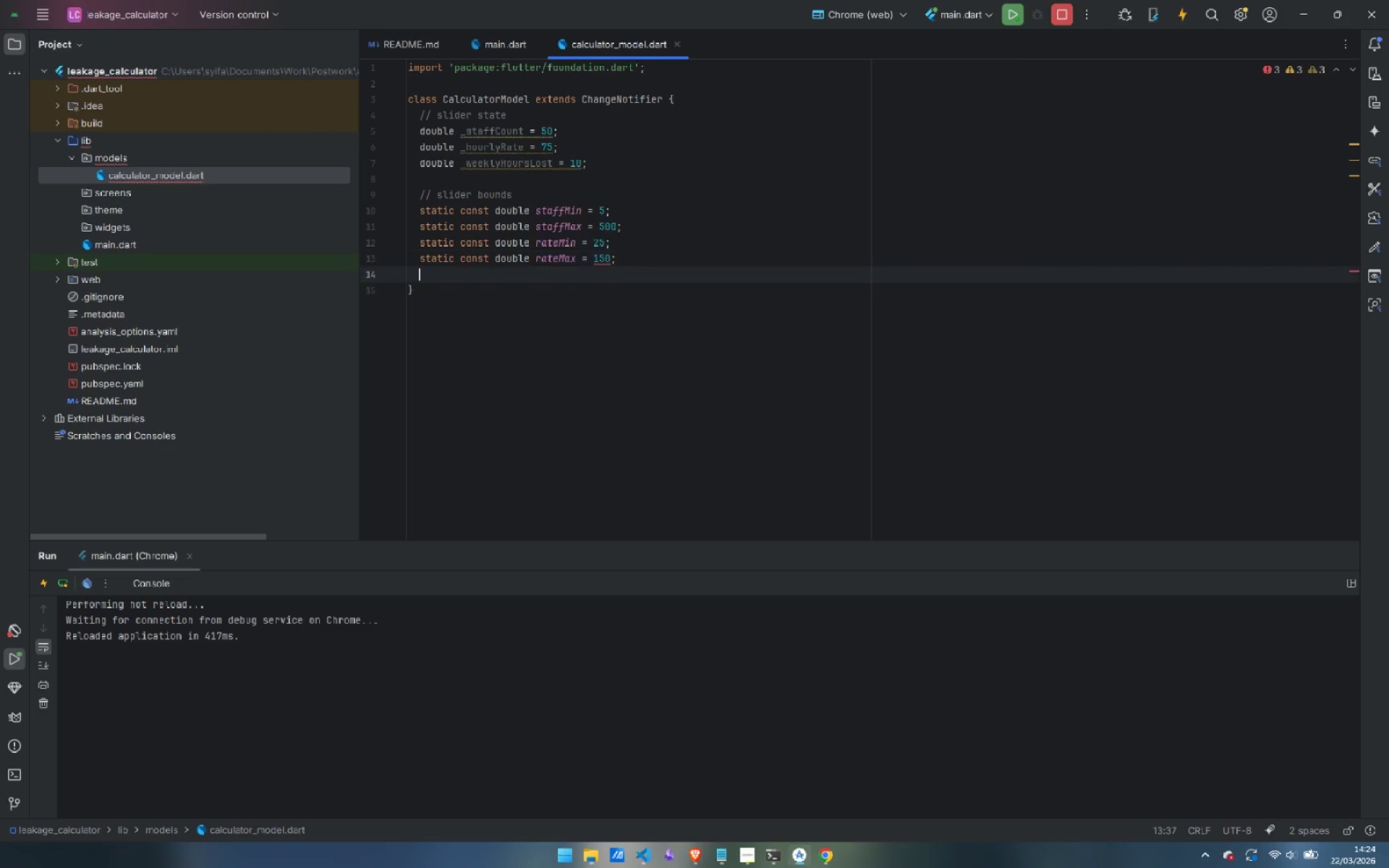 
key(Enter)
 